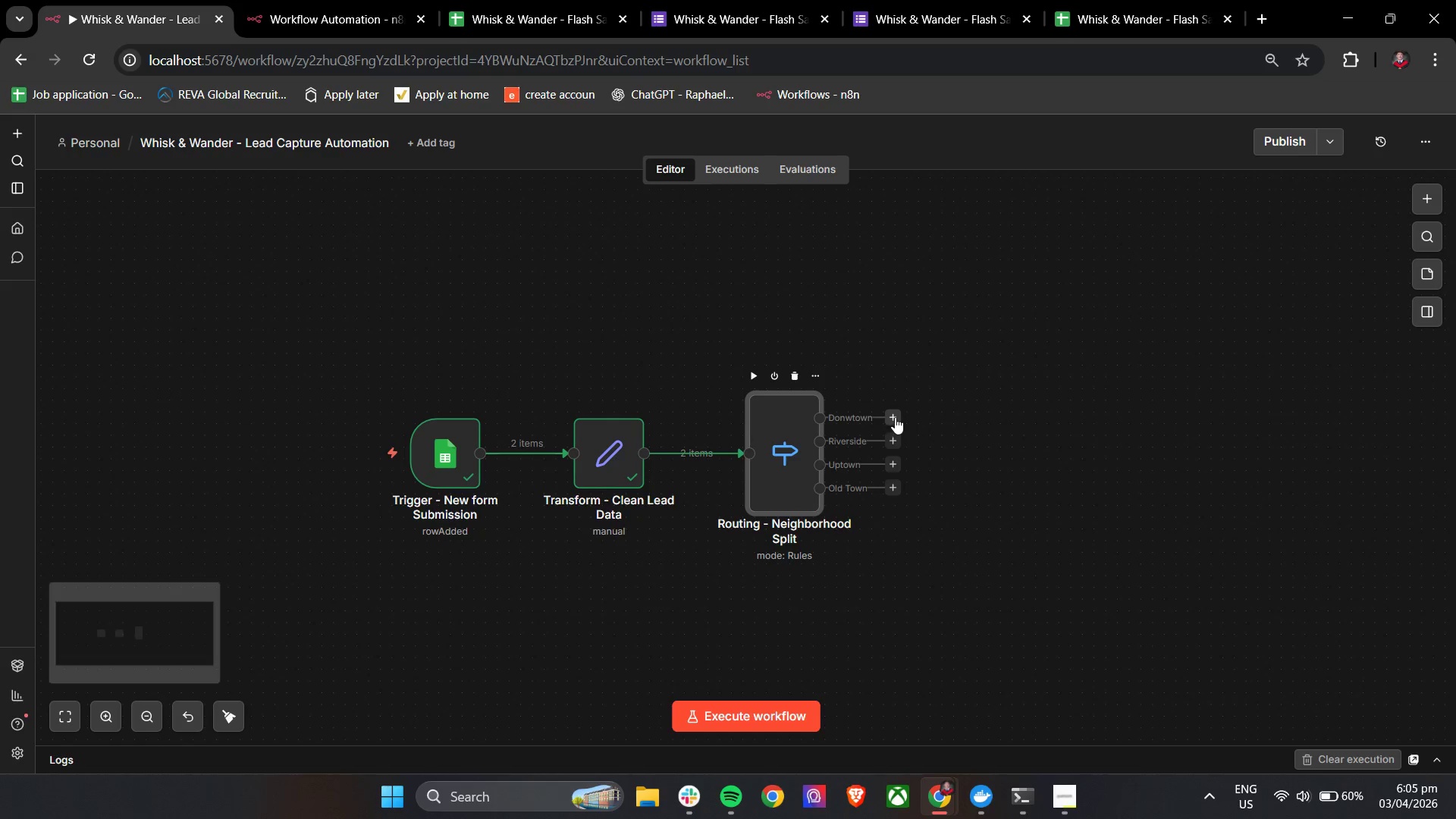 
left_click([895, 417])
 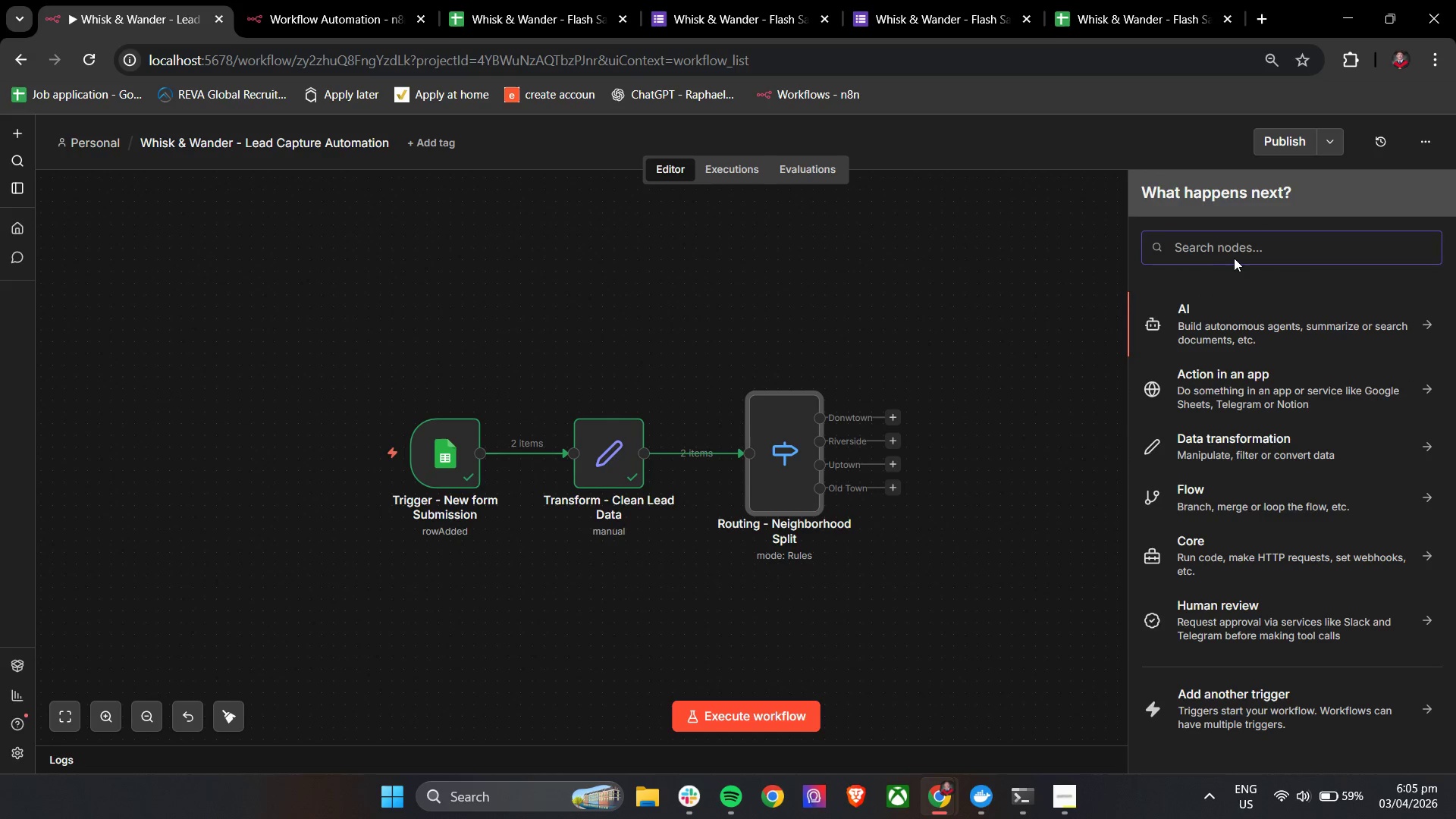 
double_click([1238, 253])
 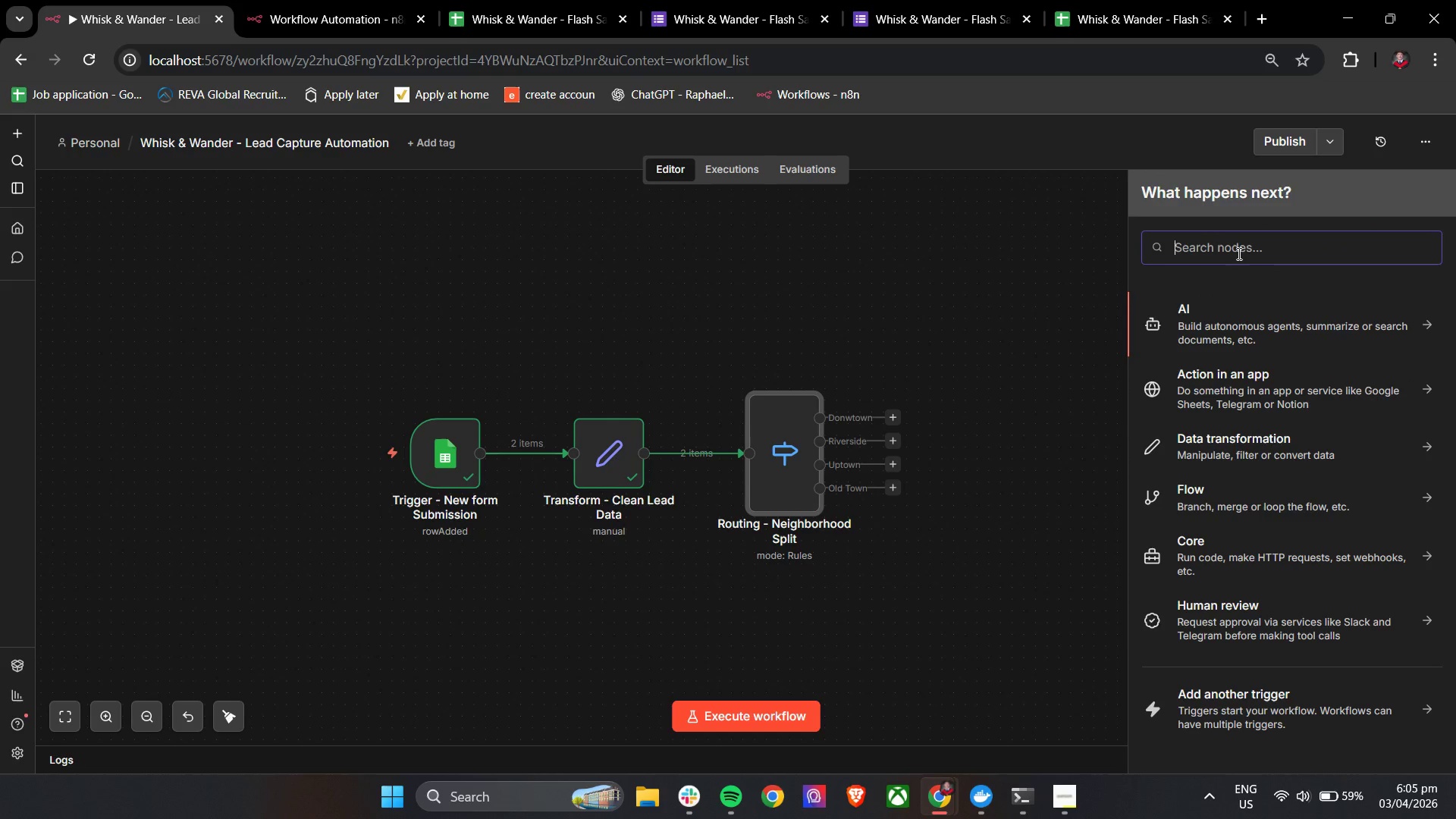 
type(Googl)
 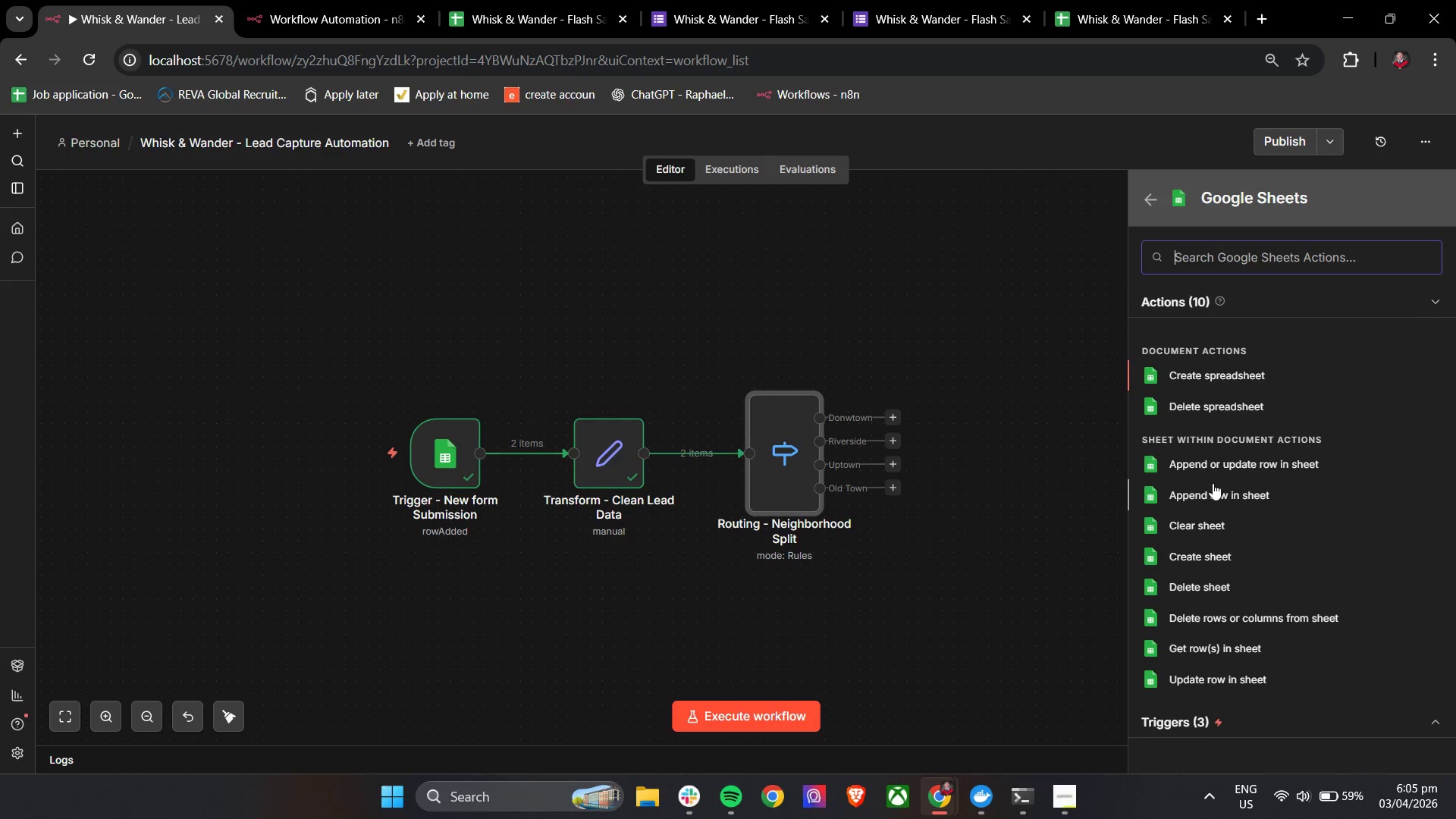 
wait(5.56)
 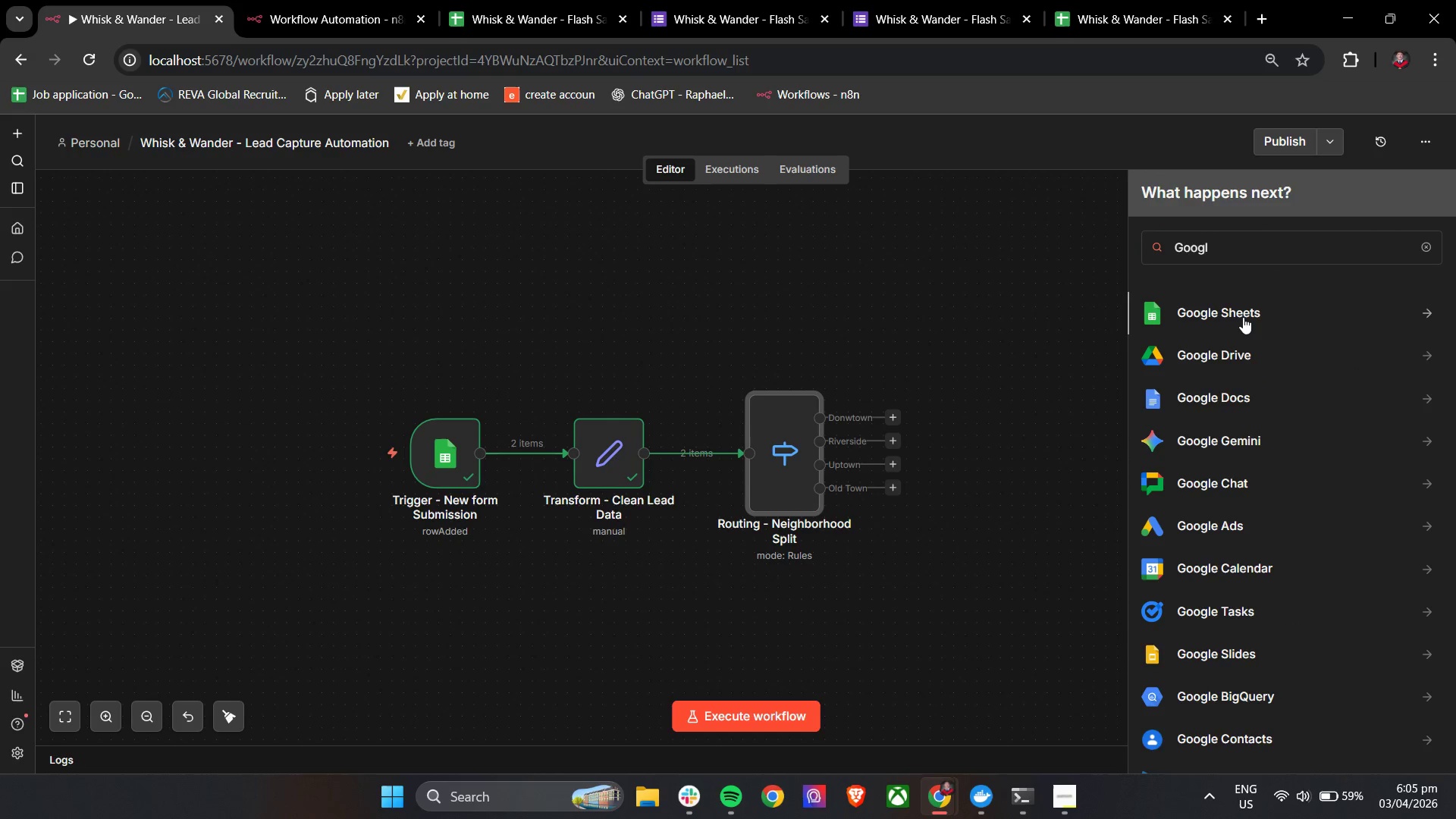 
left_click([1269, 500])
 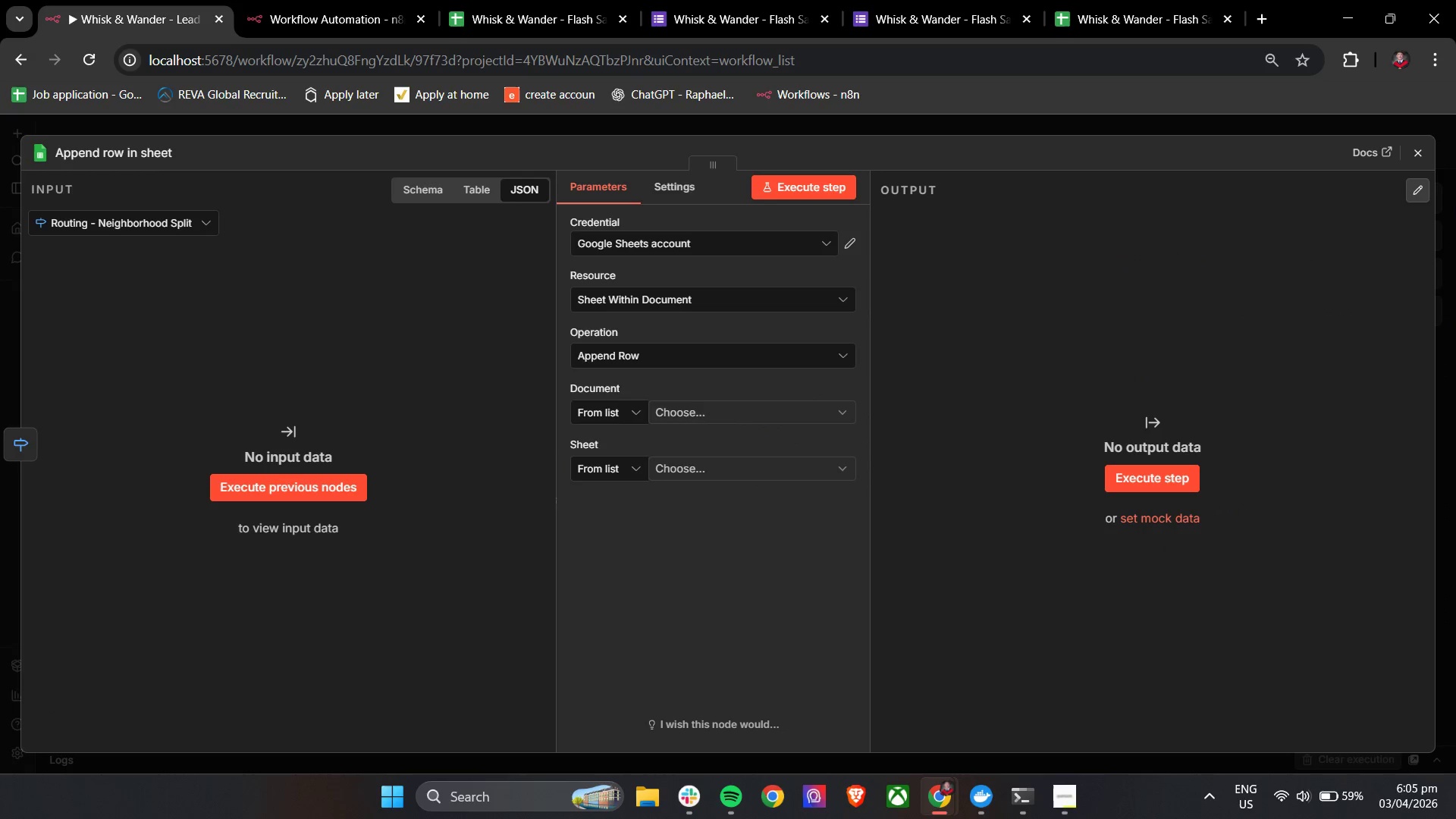 
left_click([1415, 158])
 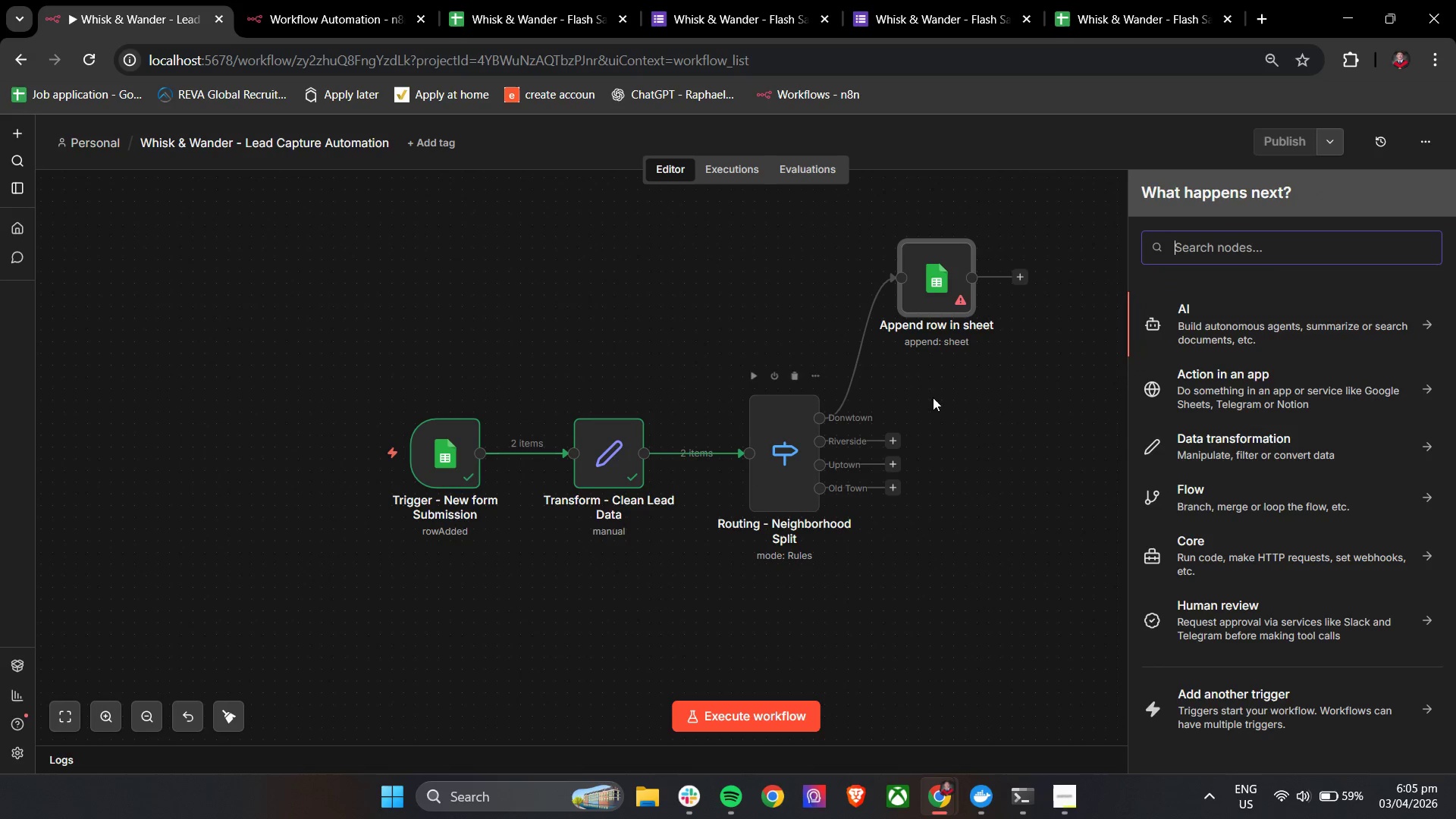 
double_click([1200, 249])
 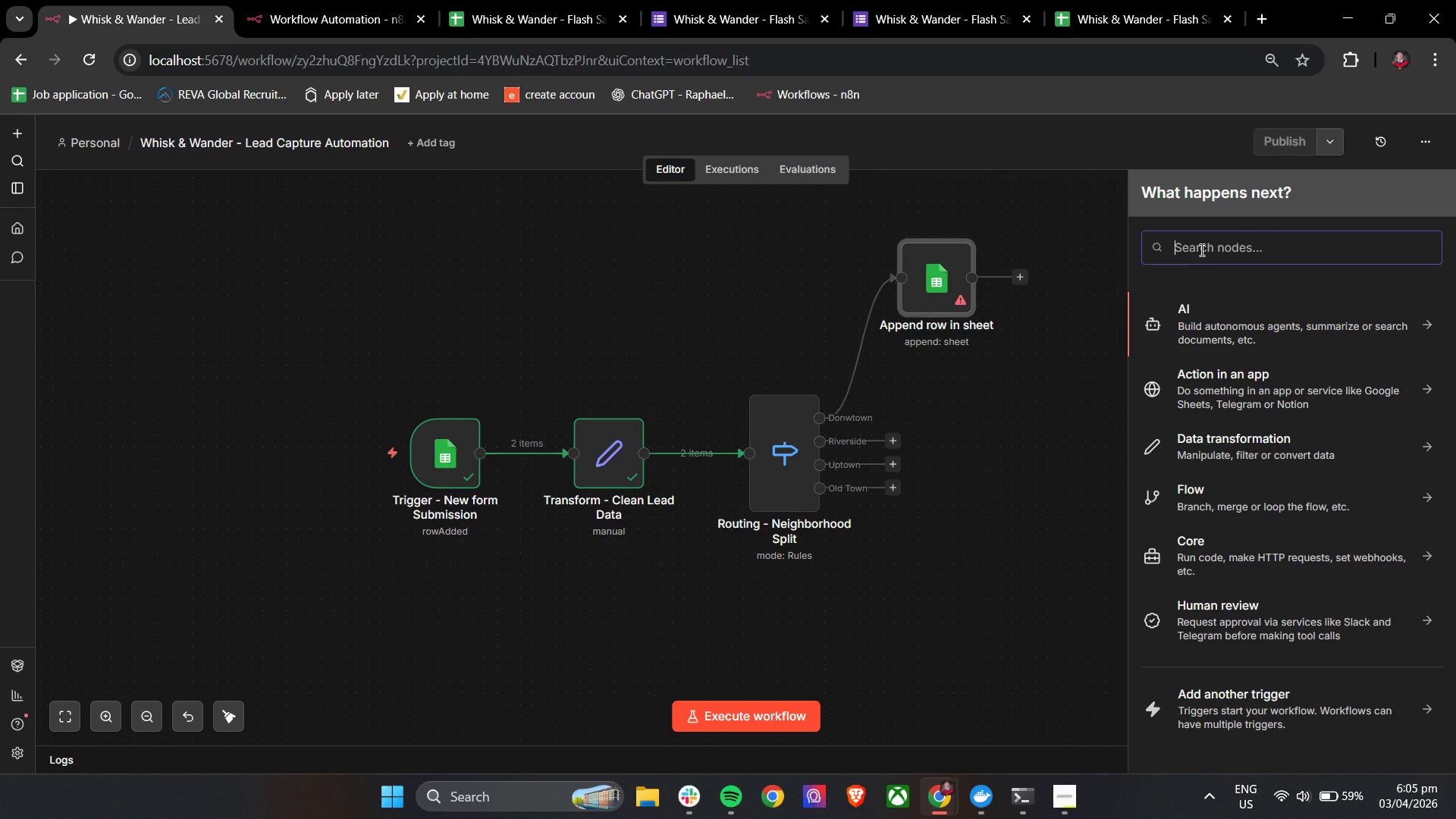 
type(Google)
 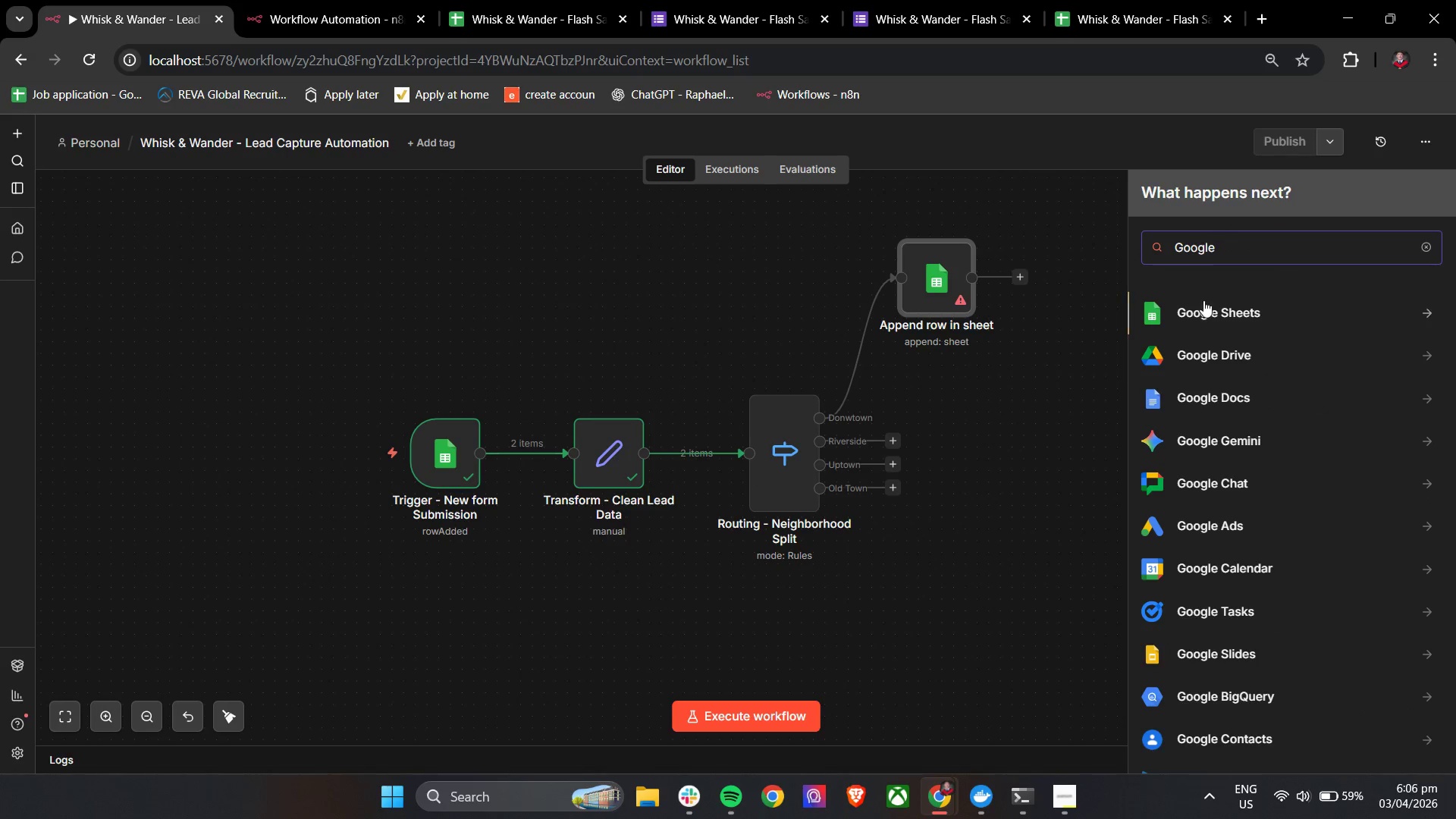 
left_click([1203, 322])
 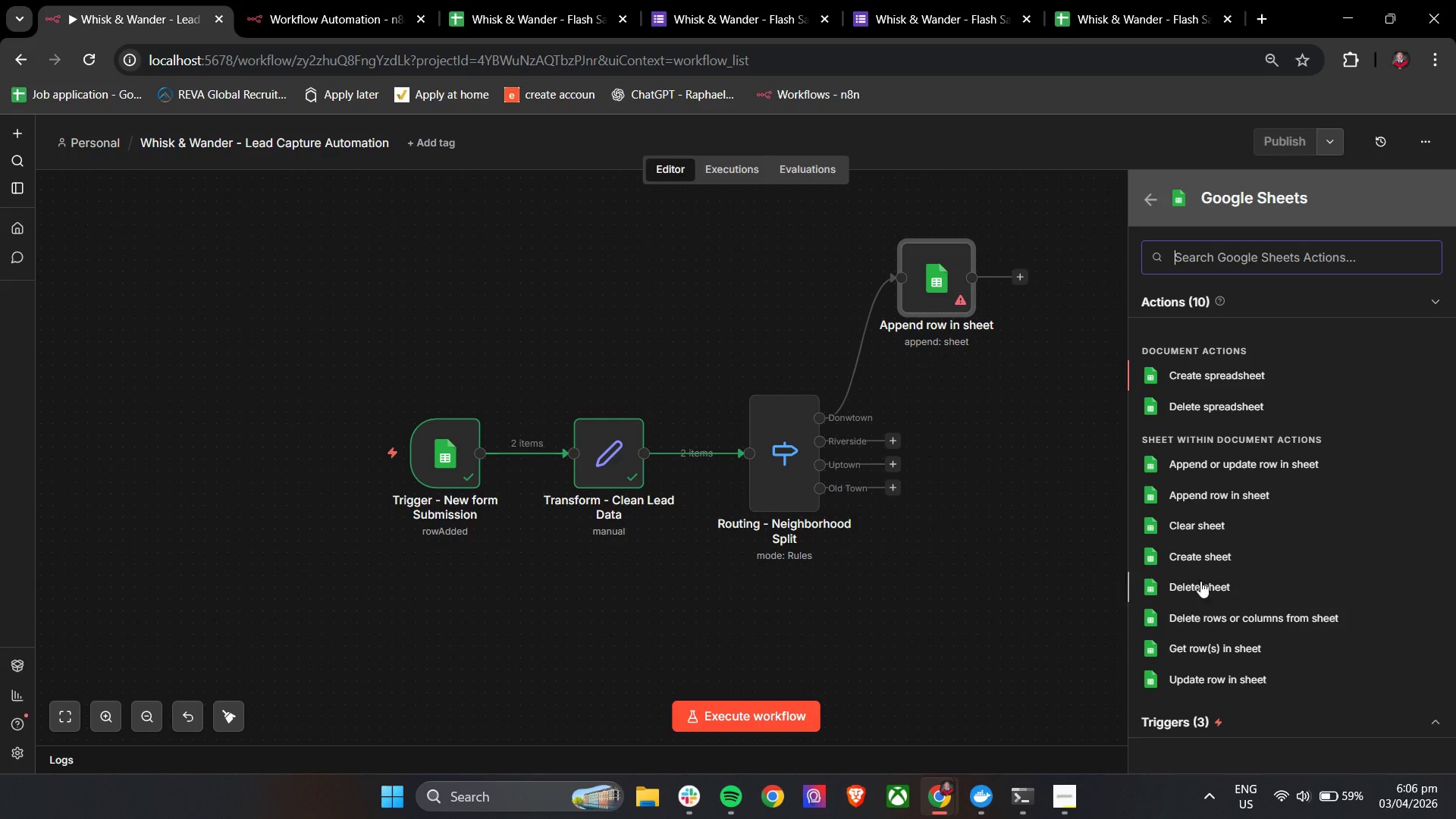 
left_click([1200, 496])
 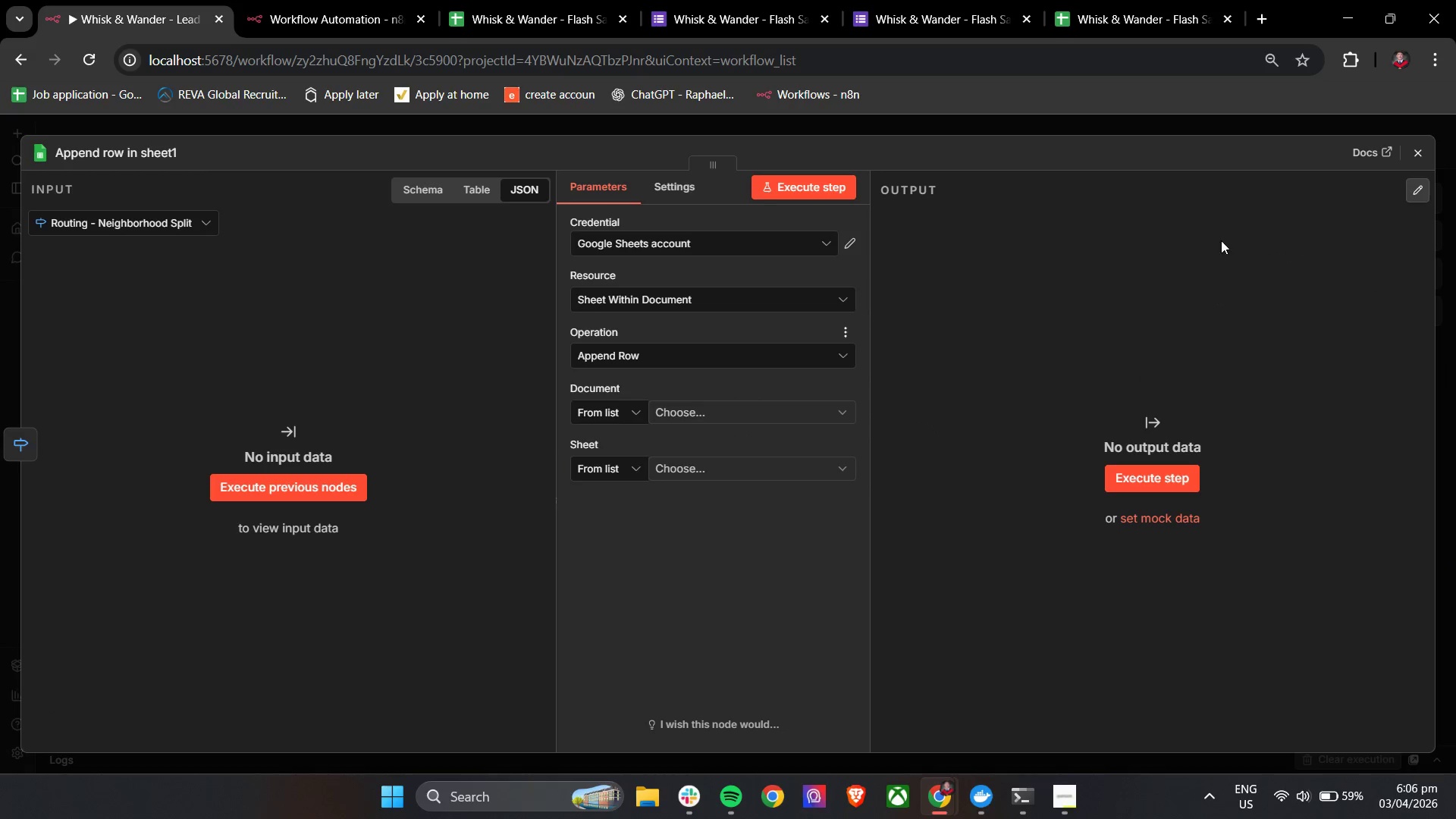 
left_click([1417, 133])
 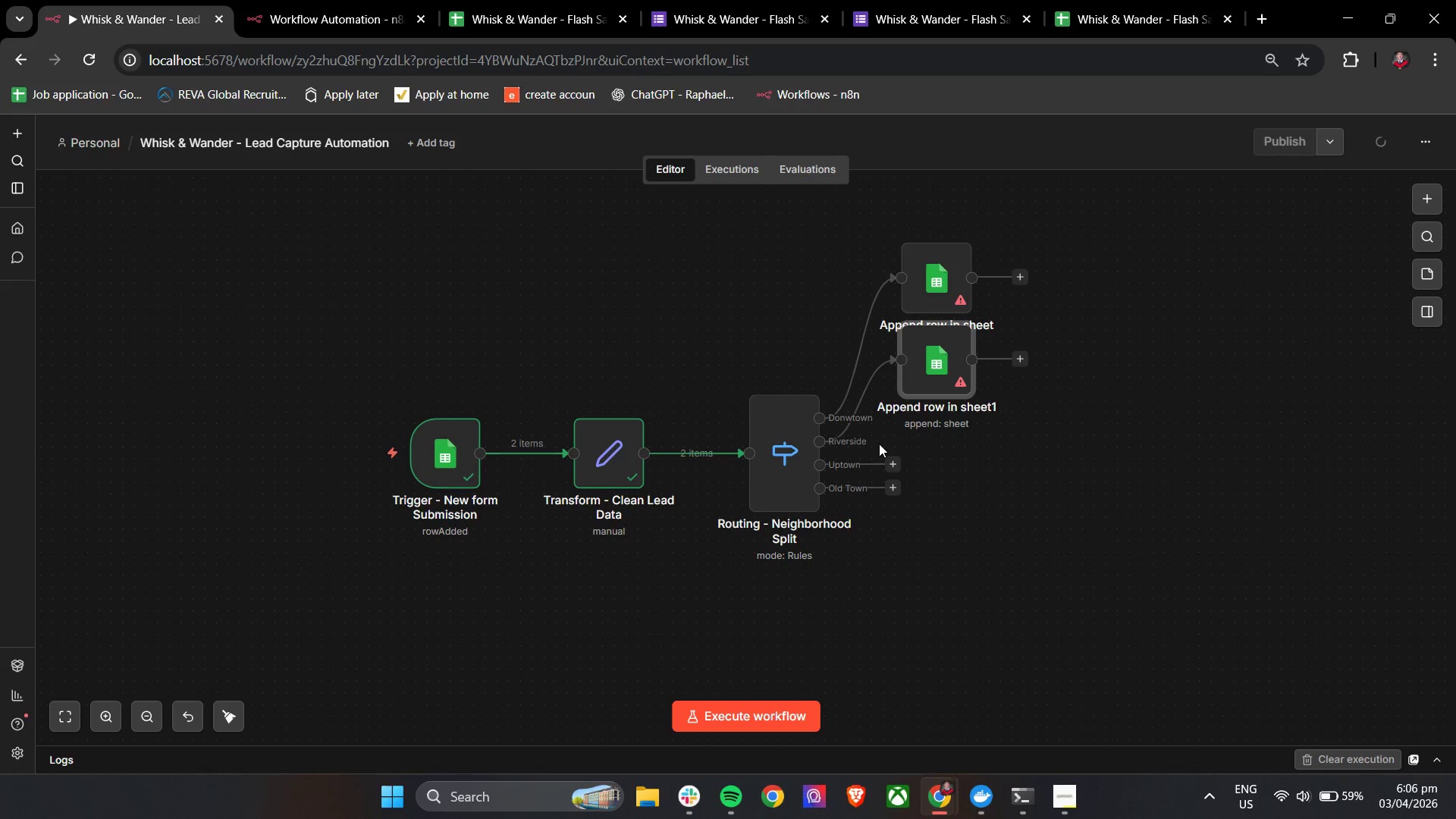 
left_click([892, 467])
 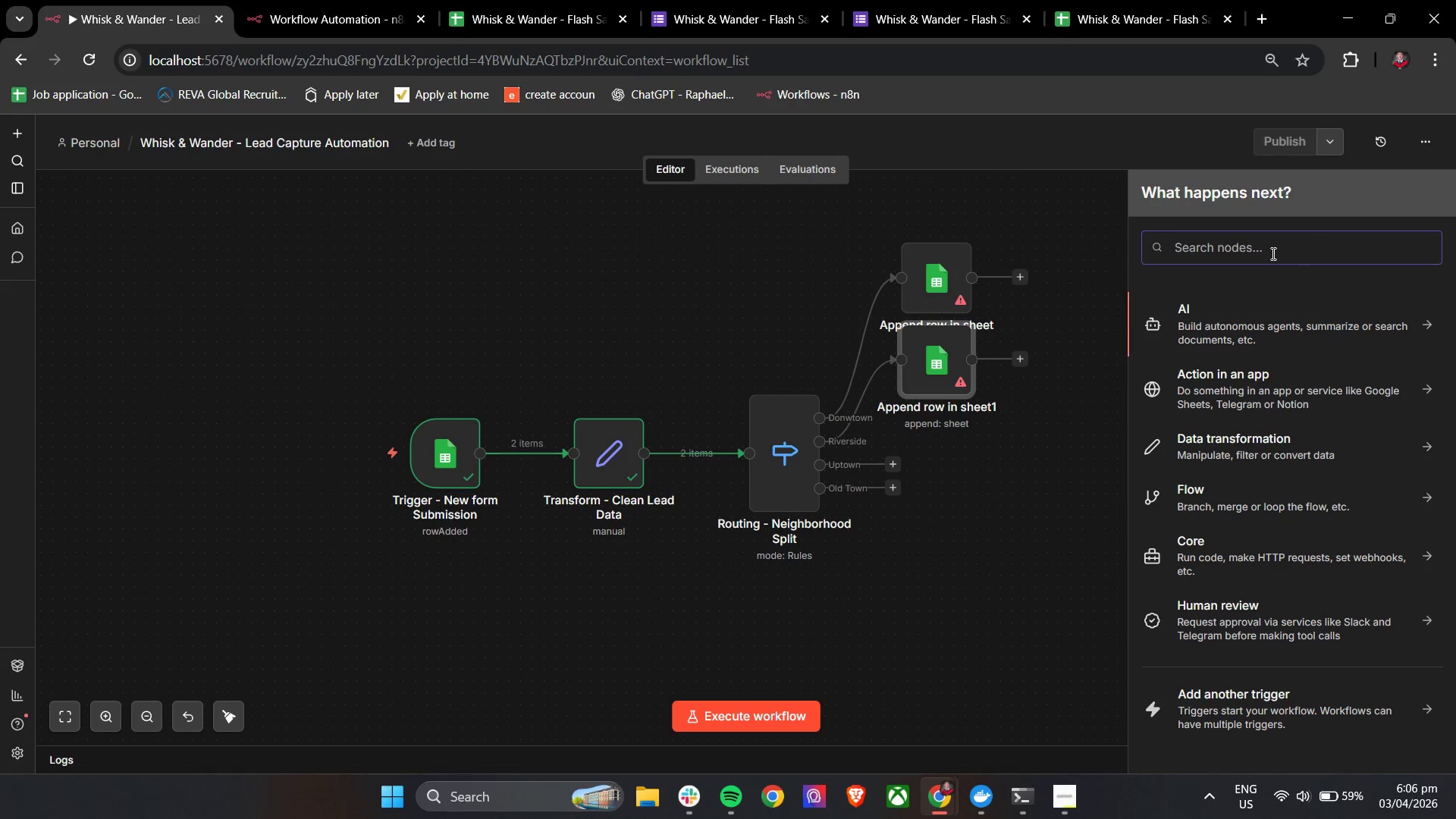 
left_click([1269, 251])
 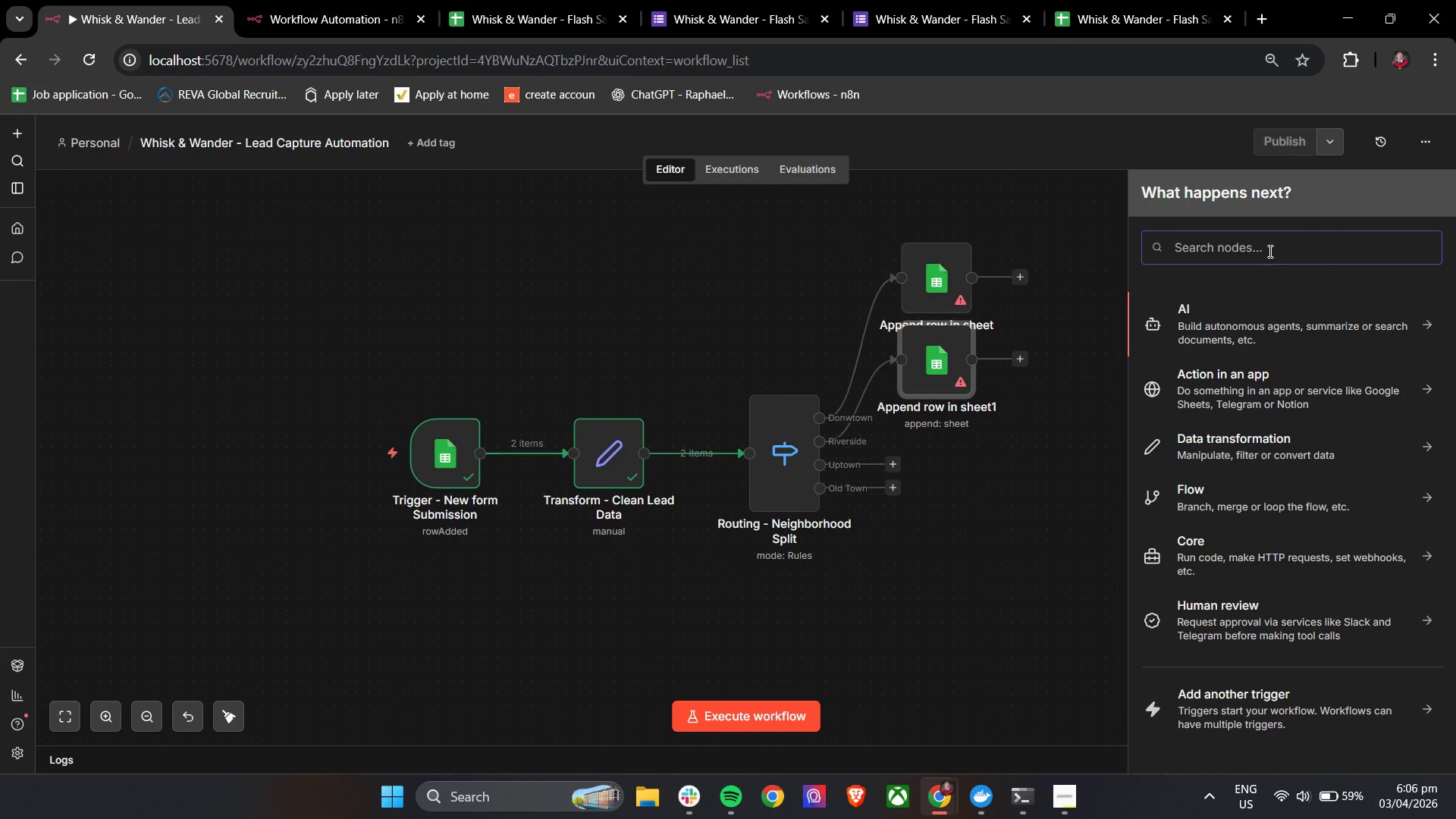 
type(Google)
 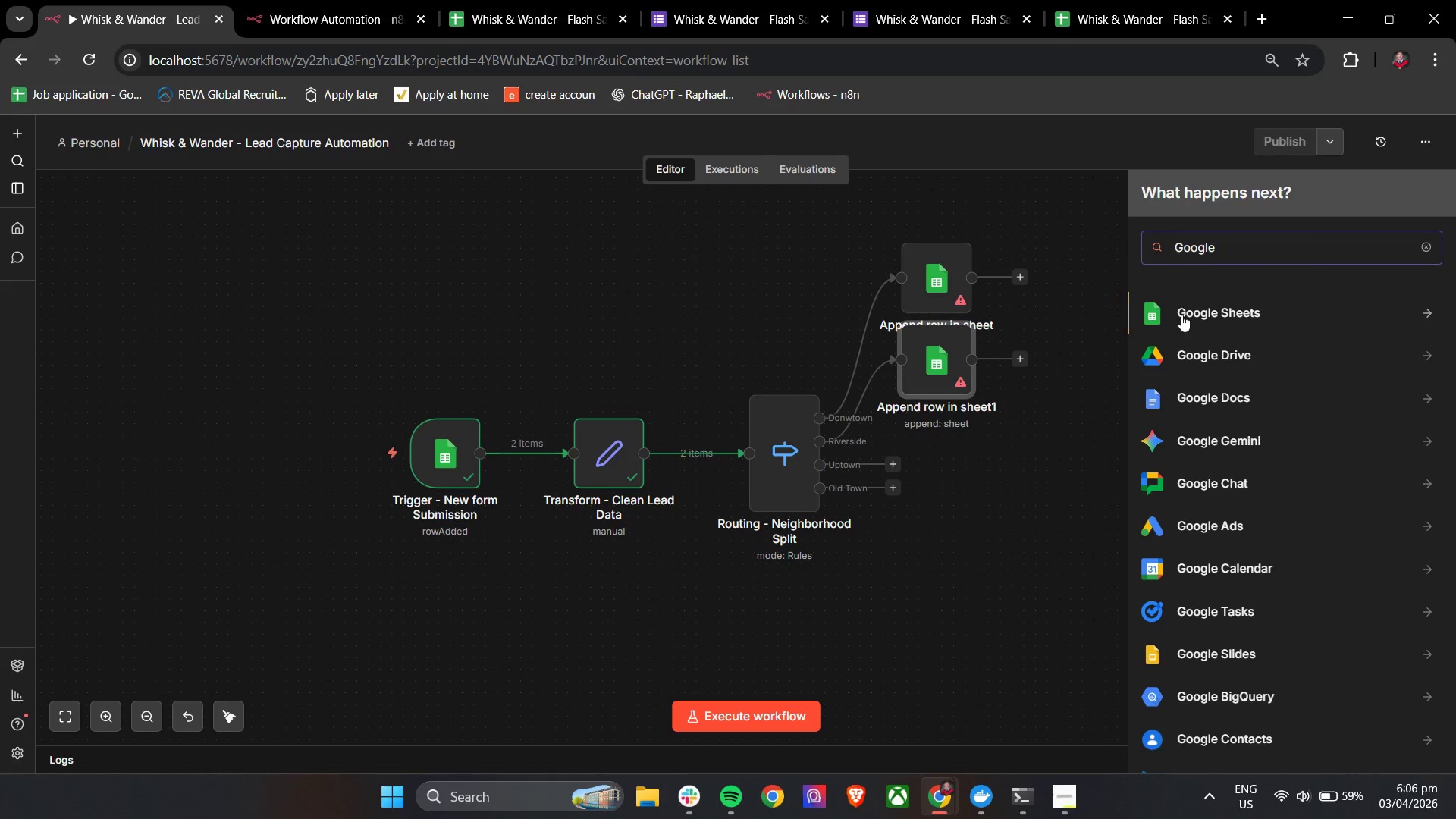 
left_click([1181, 315])
 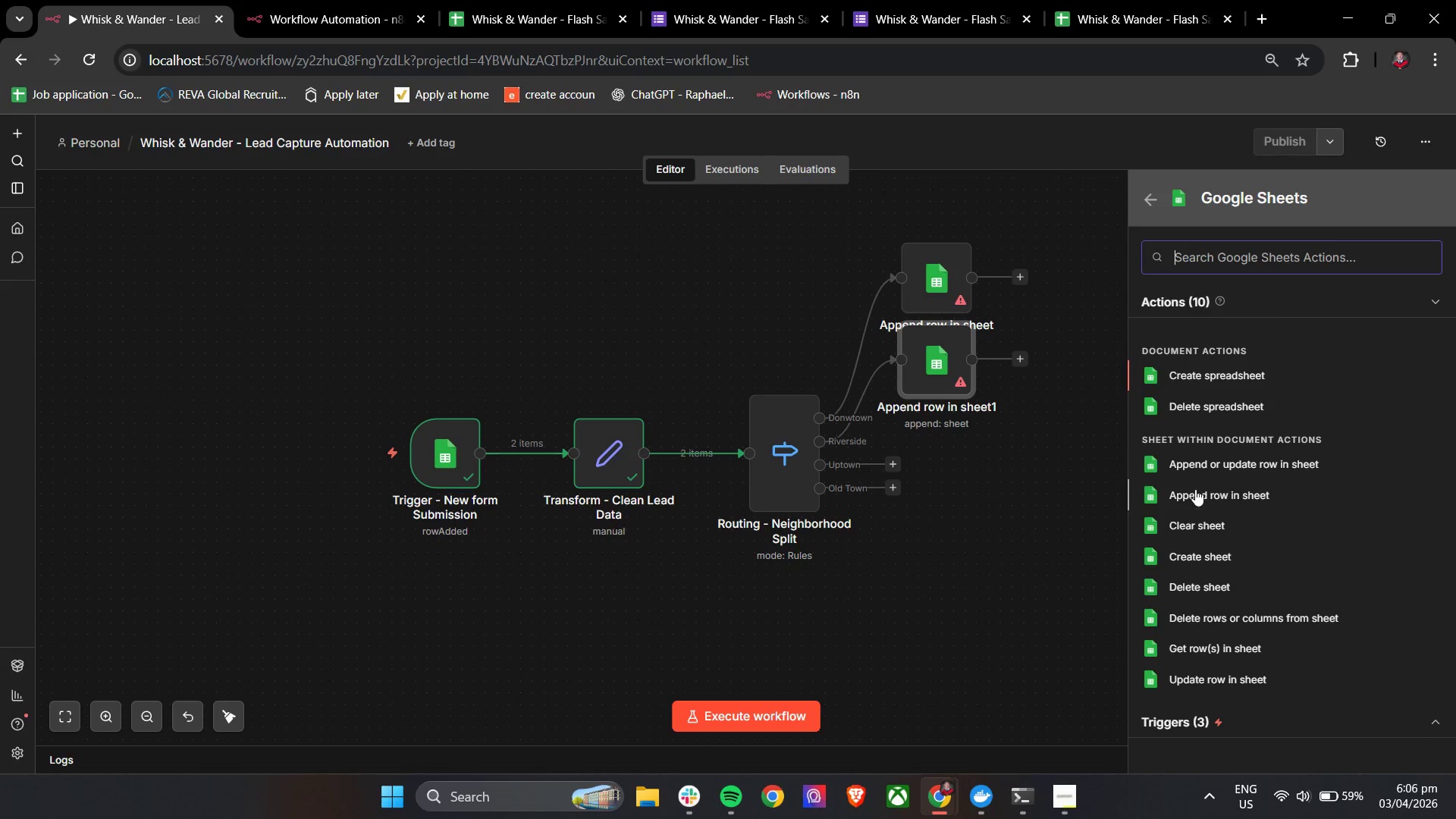 
left_click([1210, 500])
 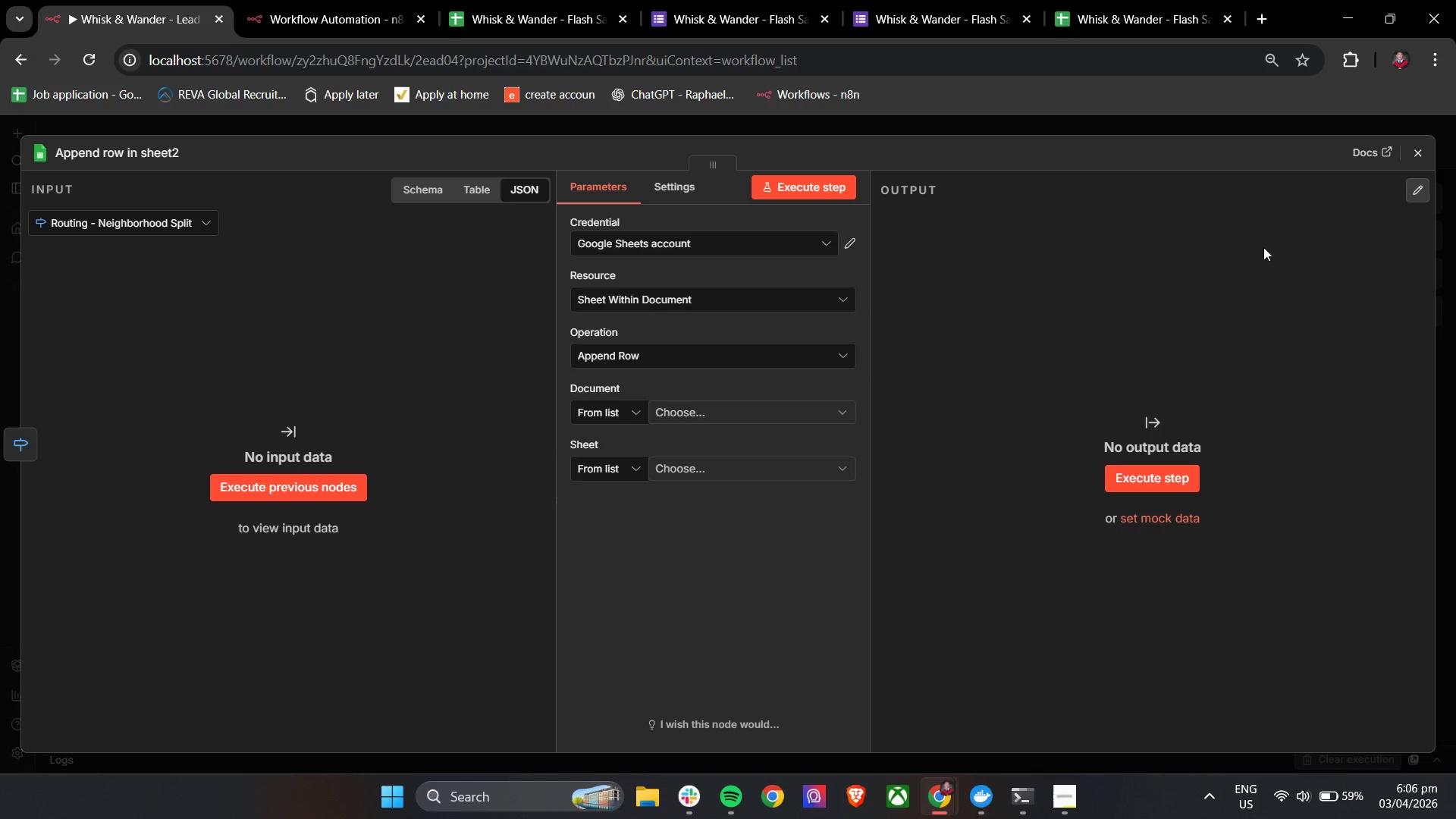 
left_click([1422, 145])
 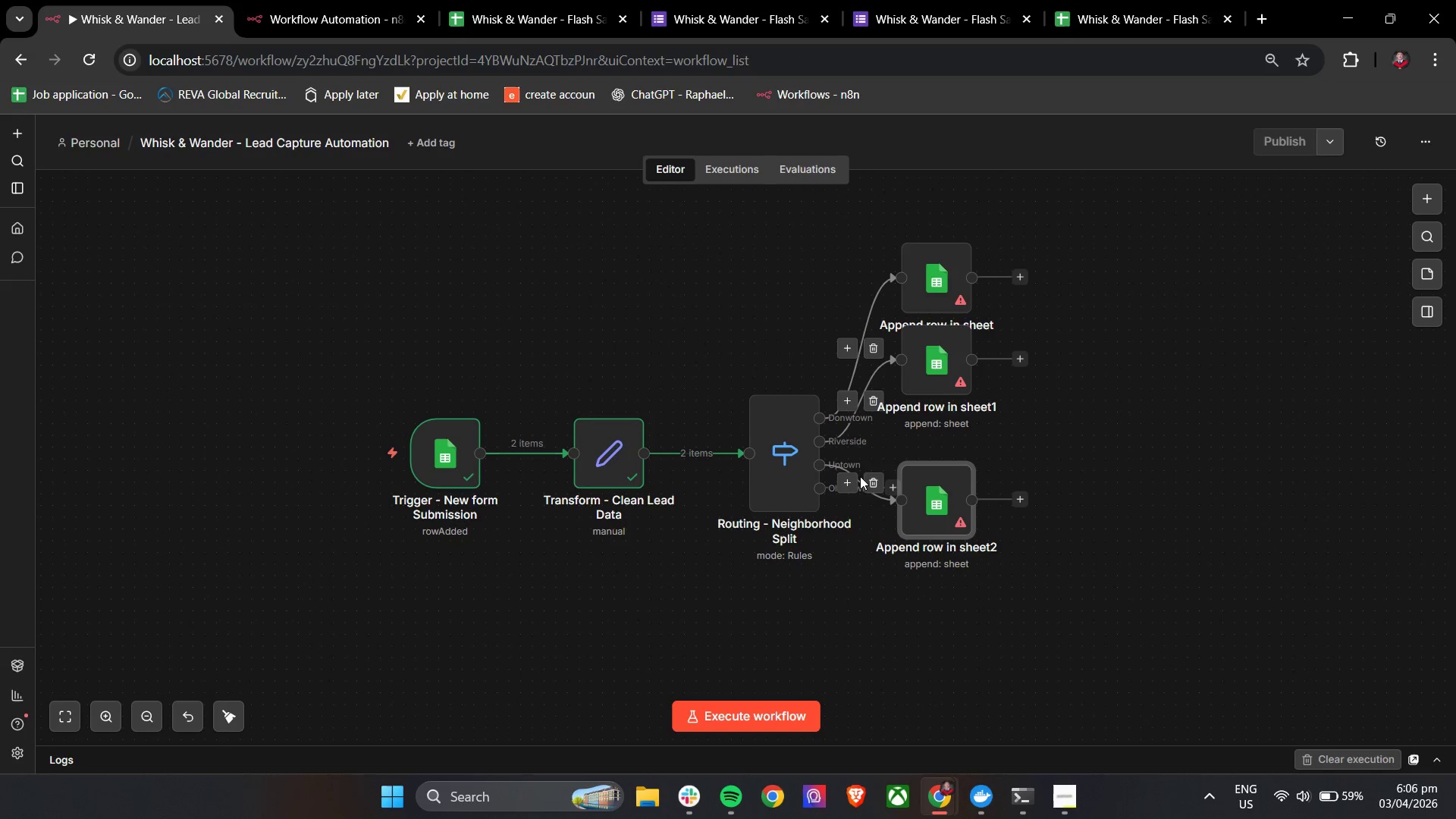 
left_click([893, 486])
 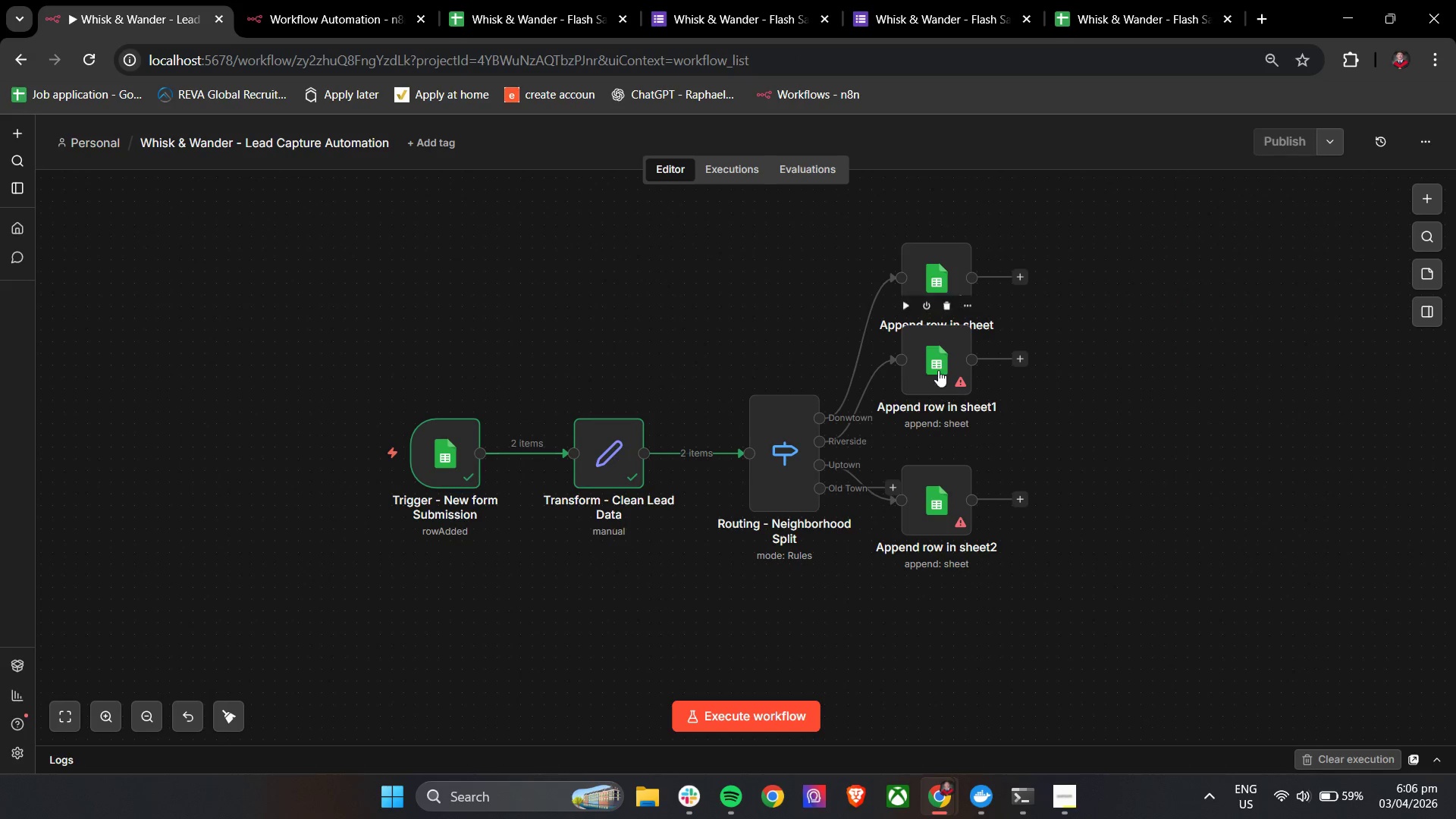 
left_click_drag(start_coordinate=[943, 264], to_coordinate=[950, 201])
 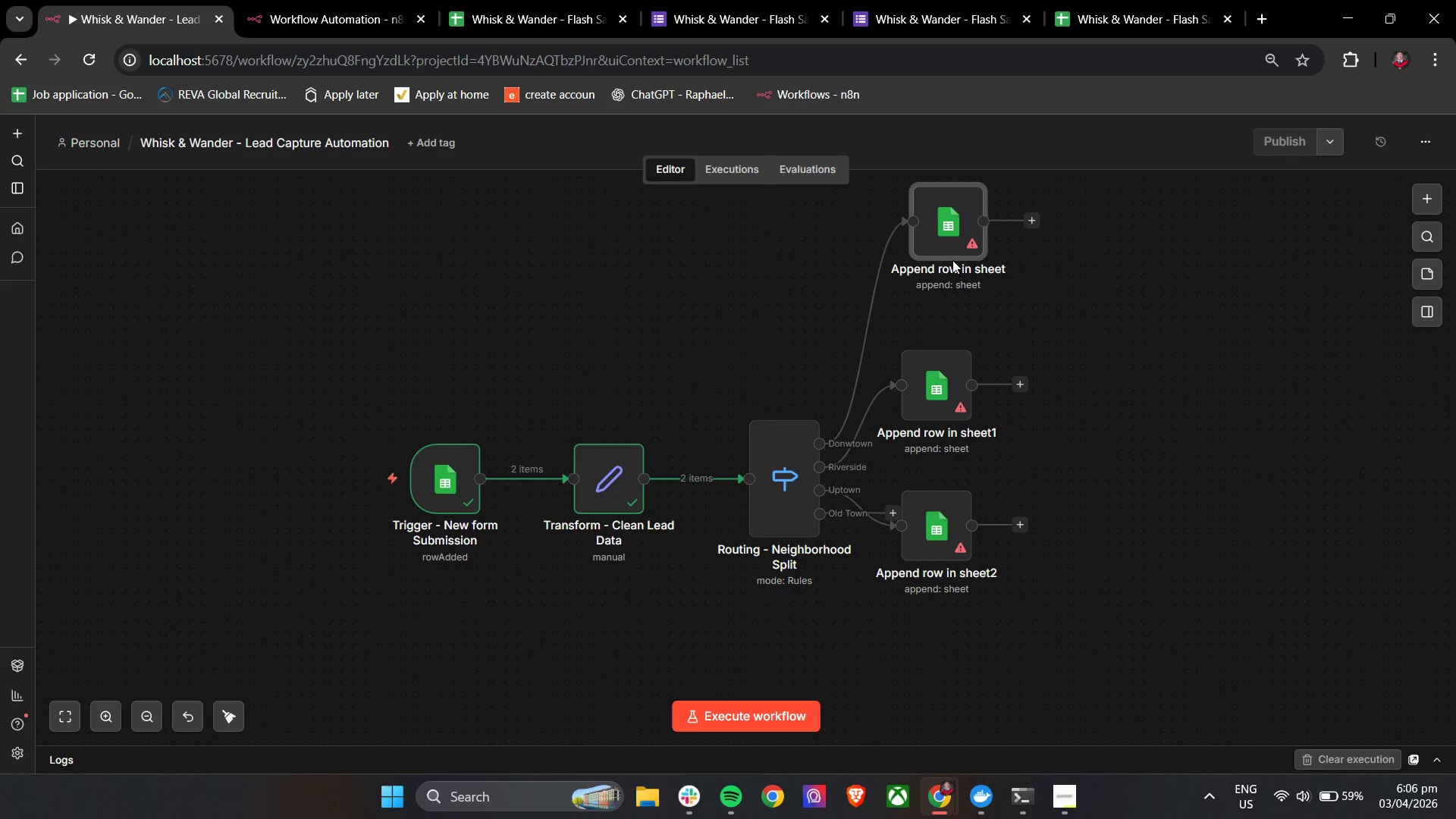 
left_click_drag(start_coordinate=[952, 229], to_coordinate=[946, 237])
 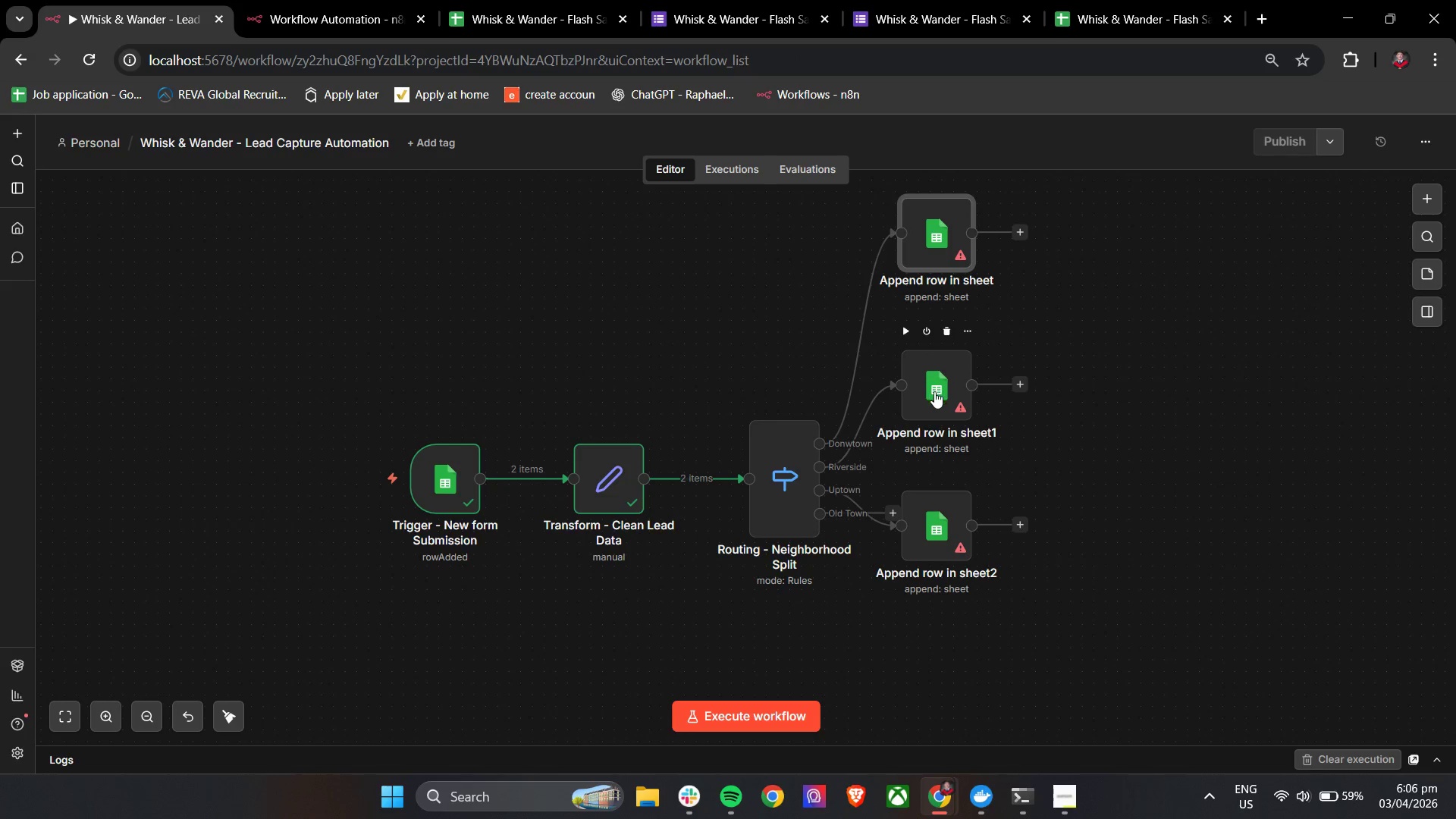 
left_click_drag(start_coordinate=[934, 391], to_coordinate=[937, 366])
 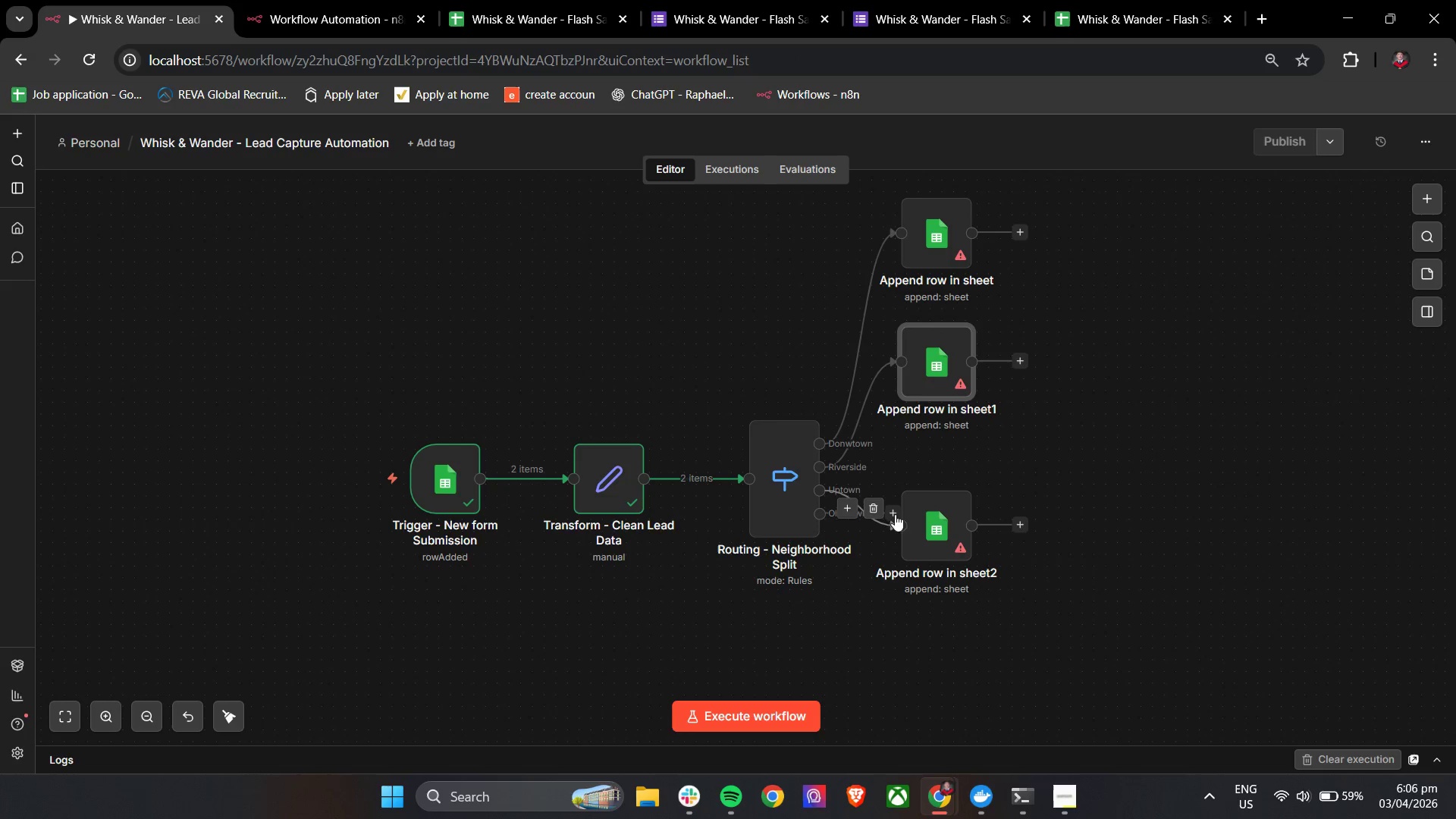 
left_click_drag(start_coordinate=[948, 520], to_coordinate=[954, 481])
 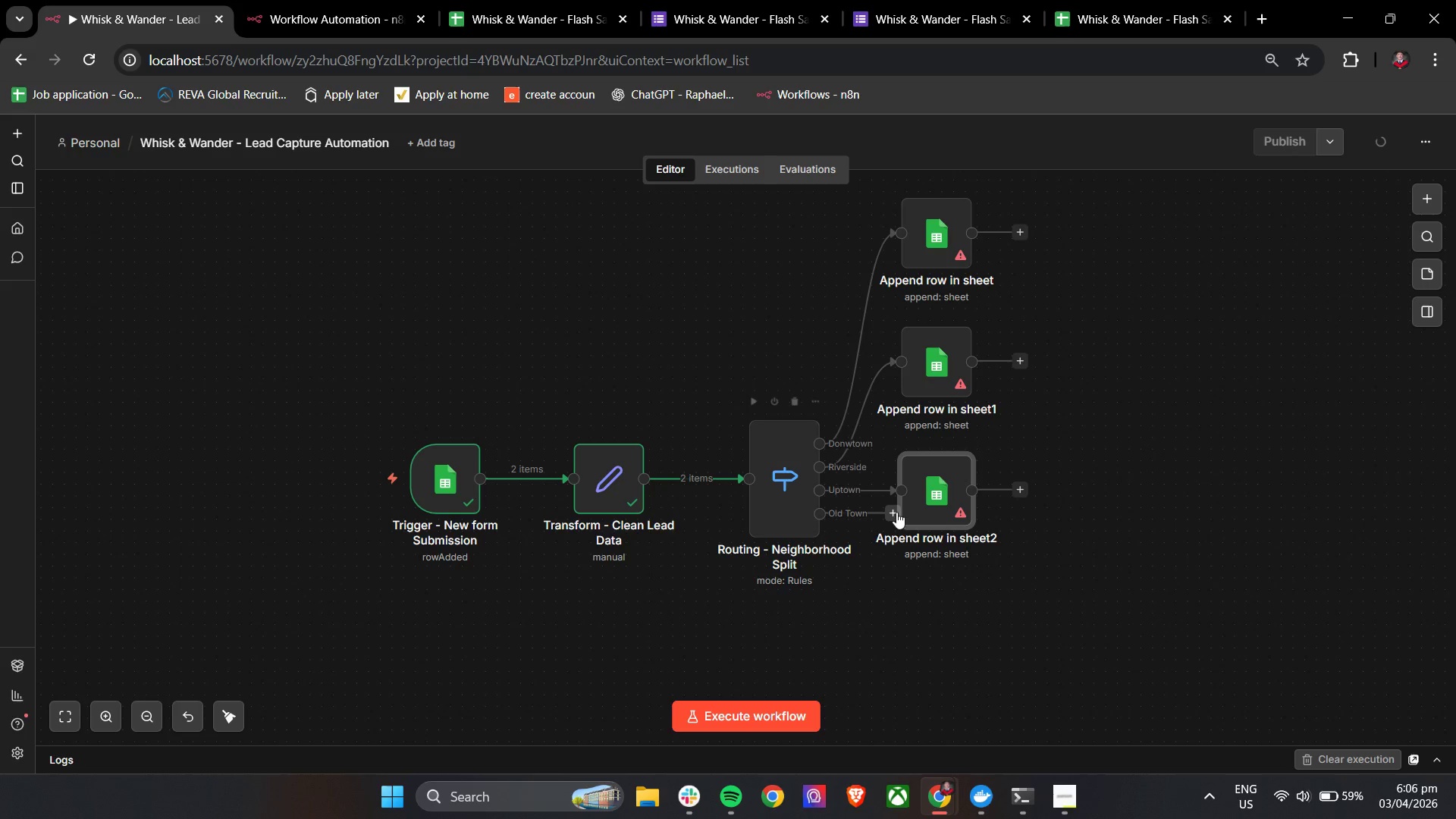 
left_click([893, 515])
 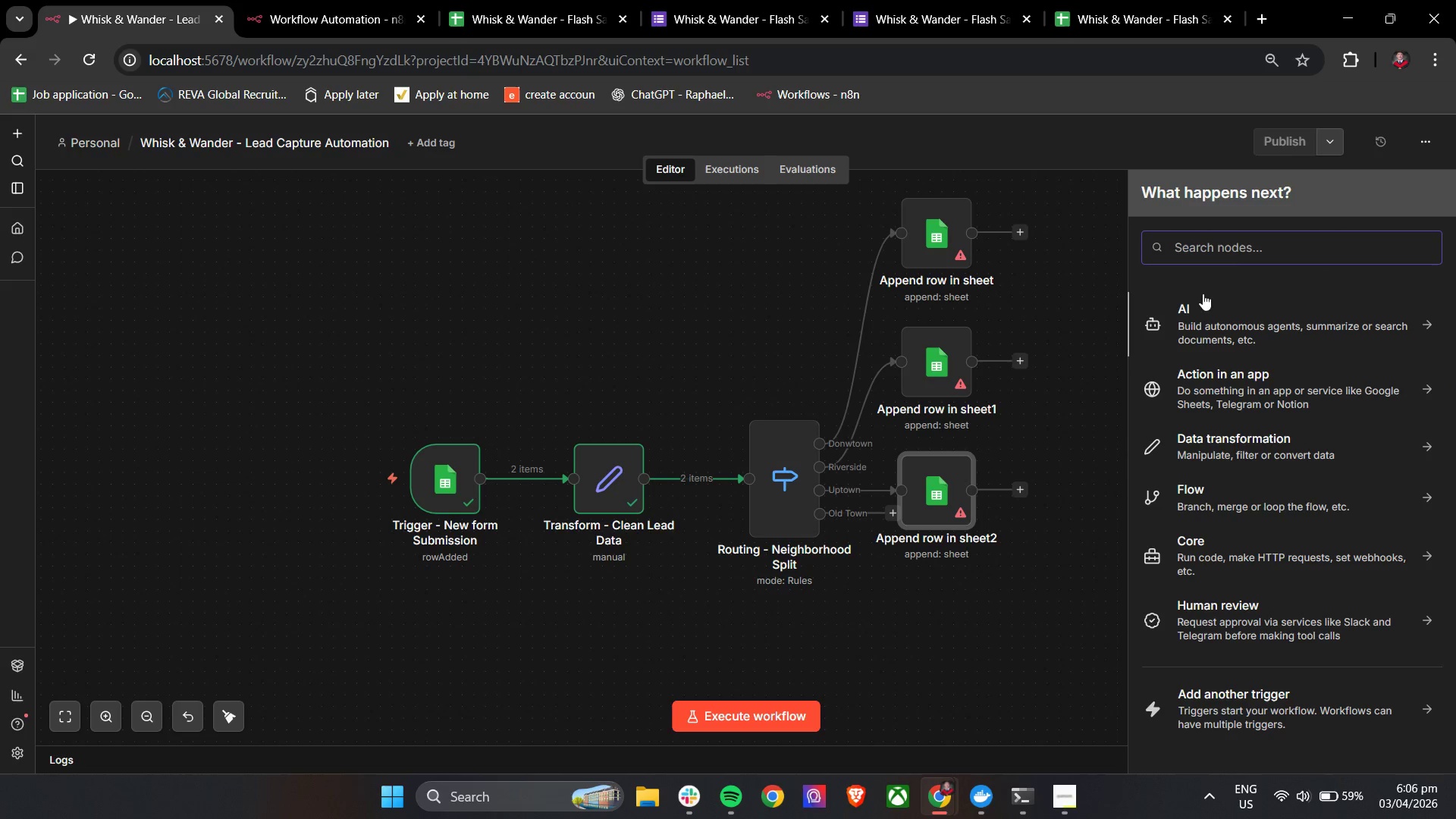 
left_click([1233, 253])
 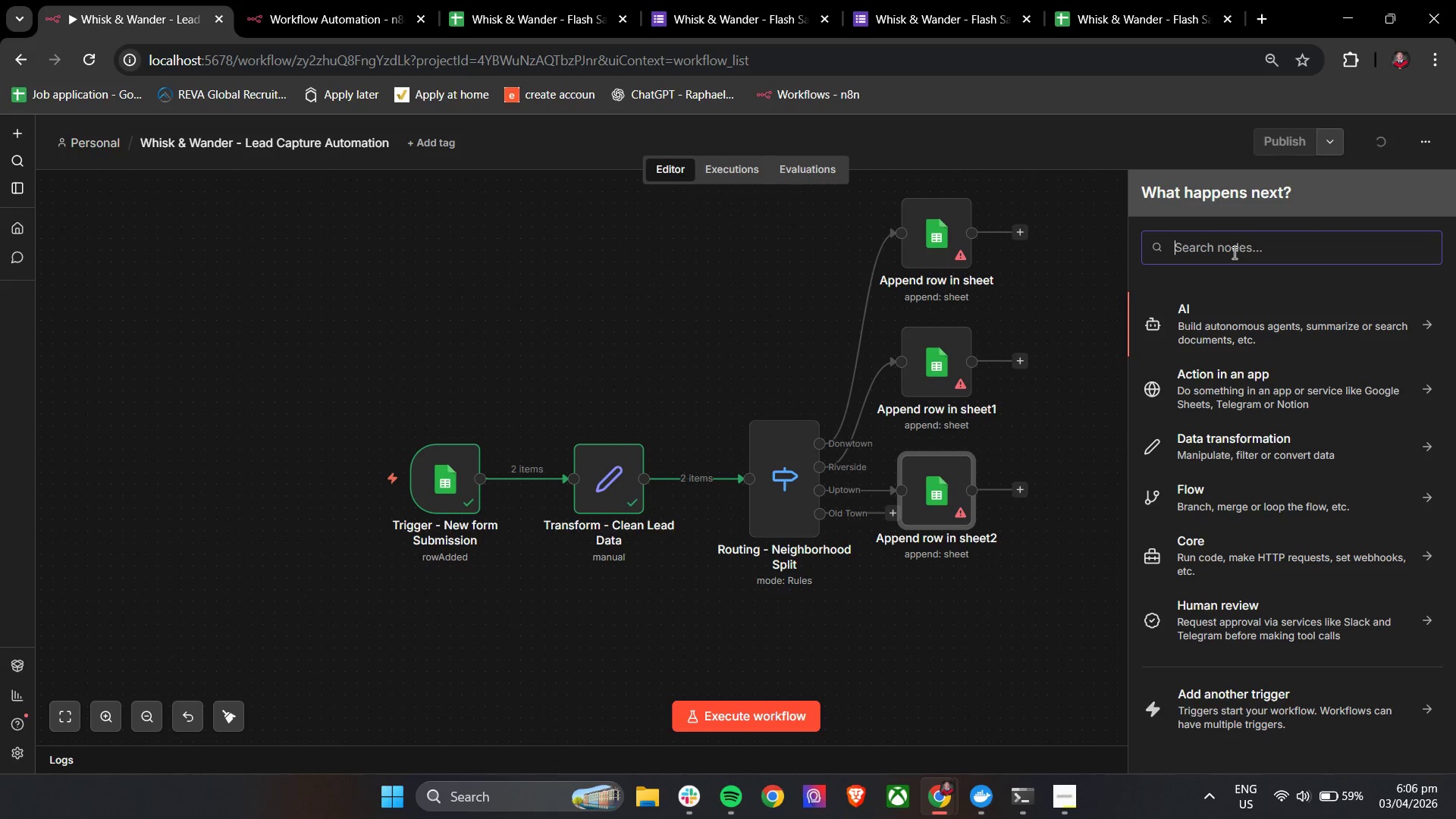 
type(goog)
 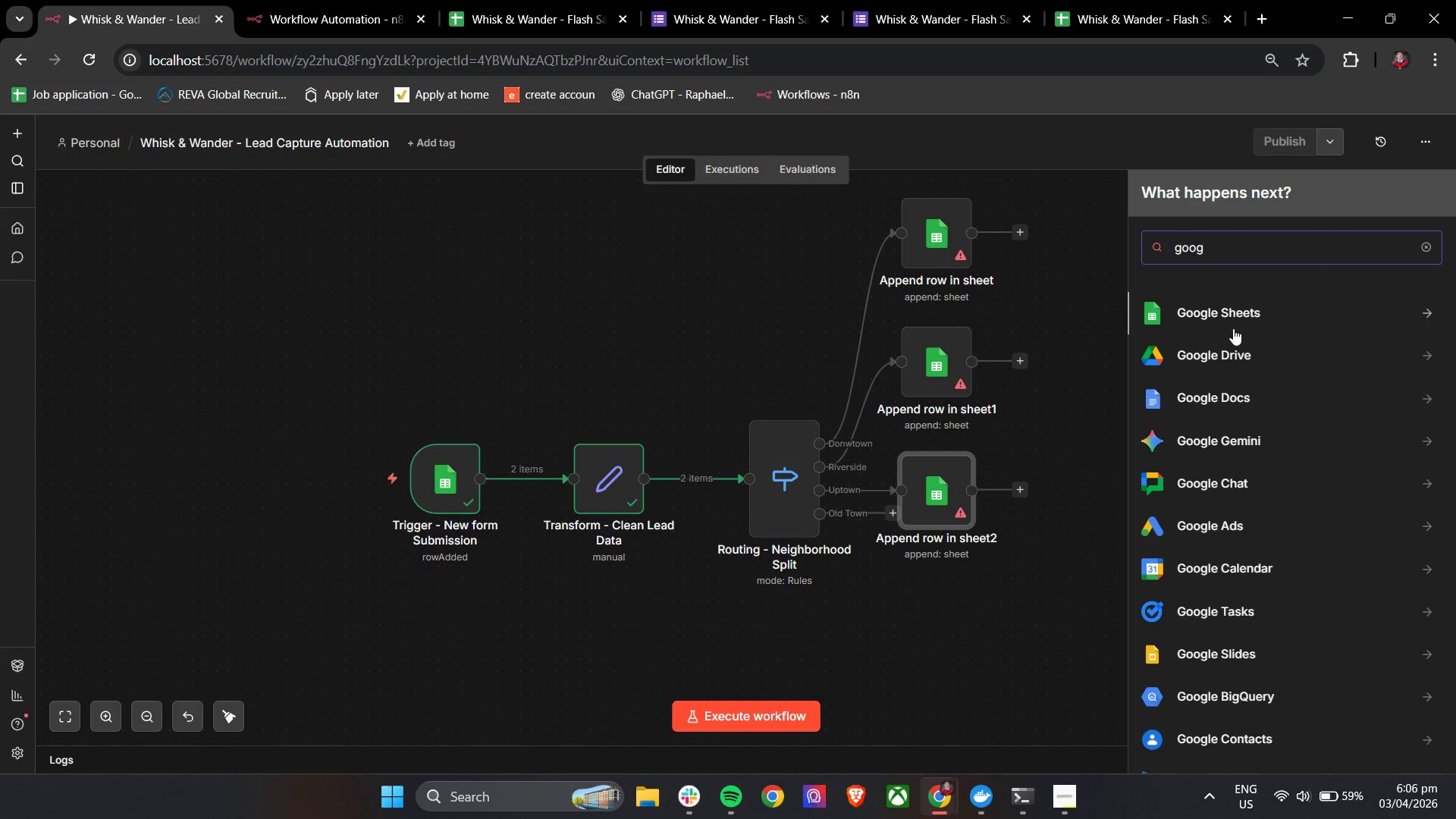 
left_click([1238, 323])
 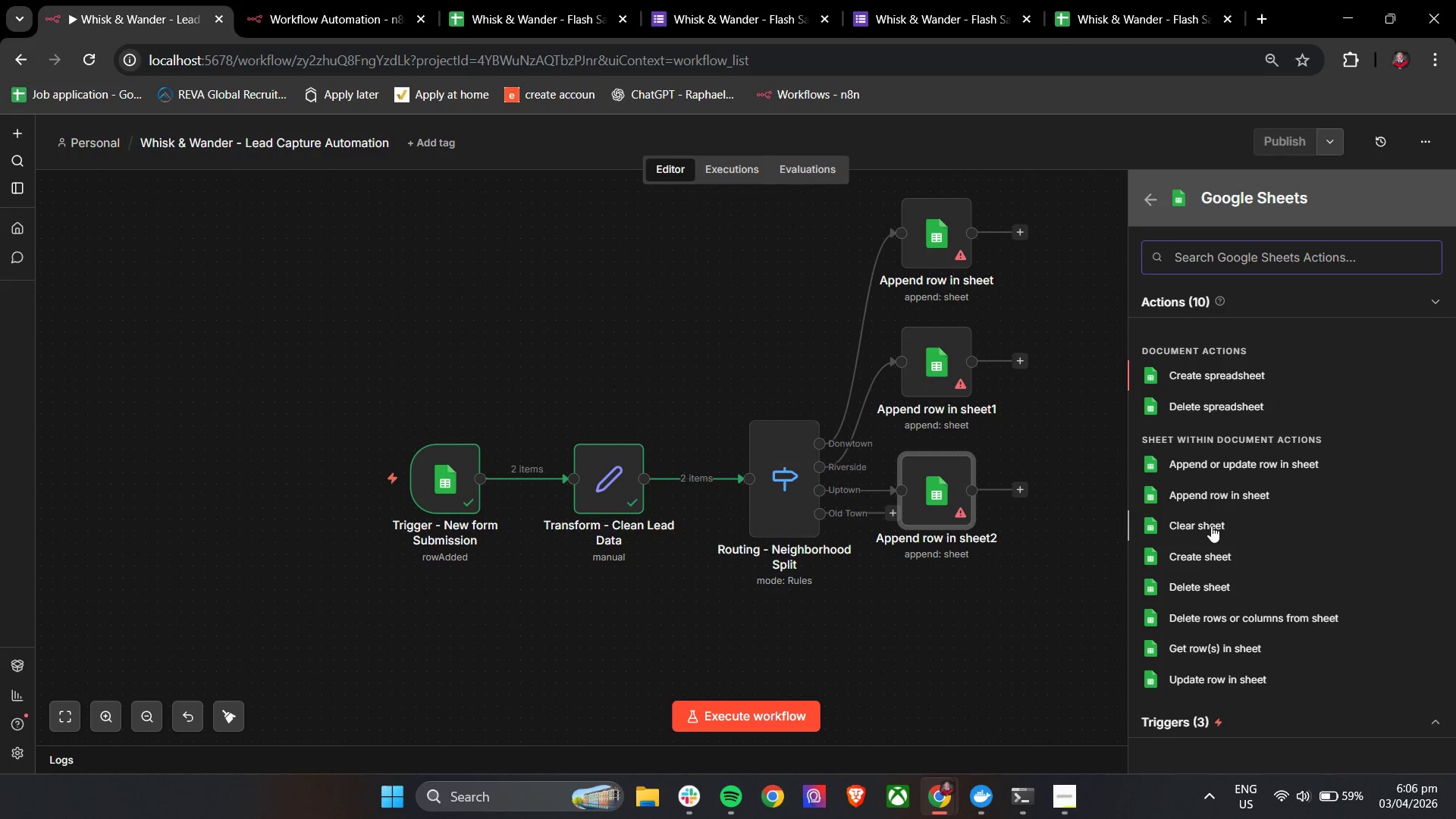 
left_click([1223, 490])
 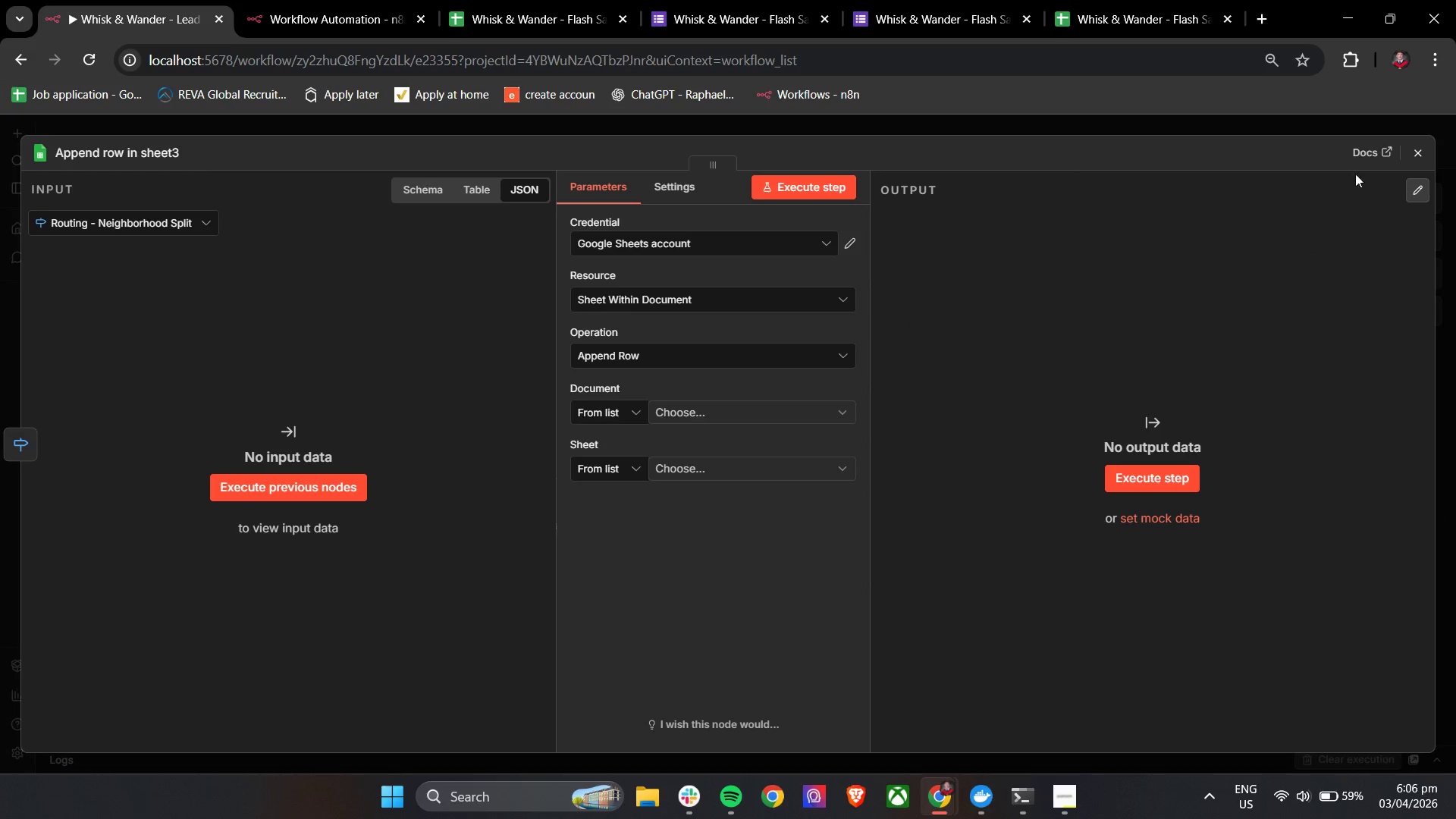 
left_click([1425, 151])
 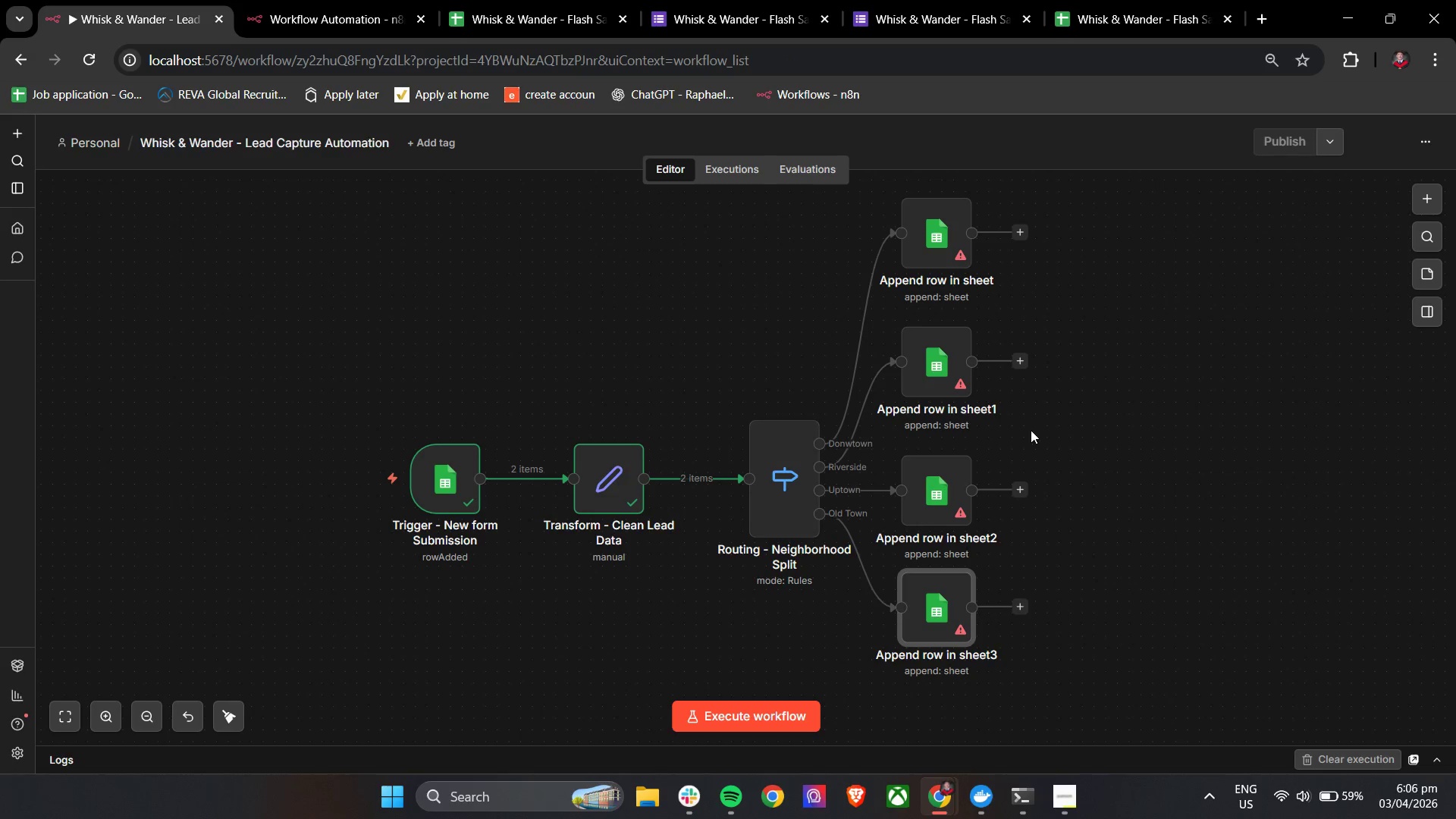 
scroll: coordinate [1034, 428], scroll_direction: down, amount: 2.0
 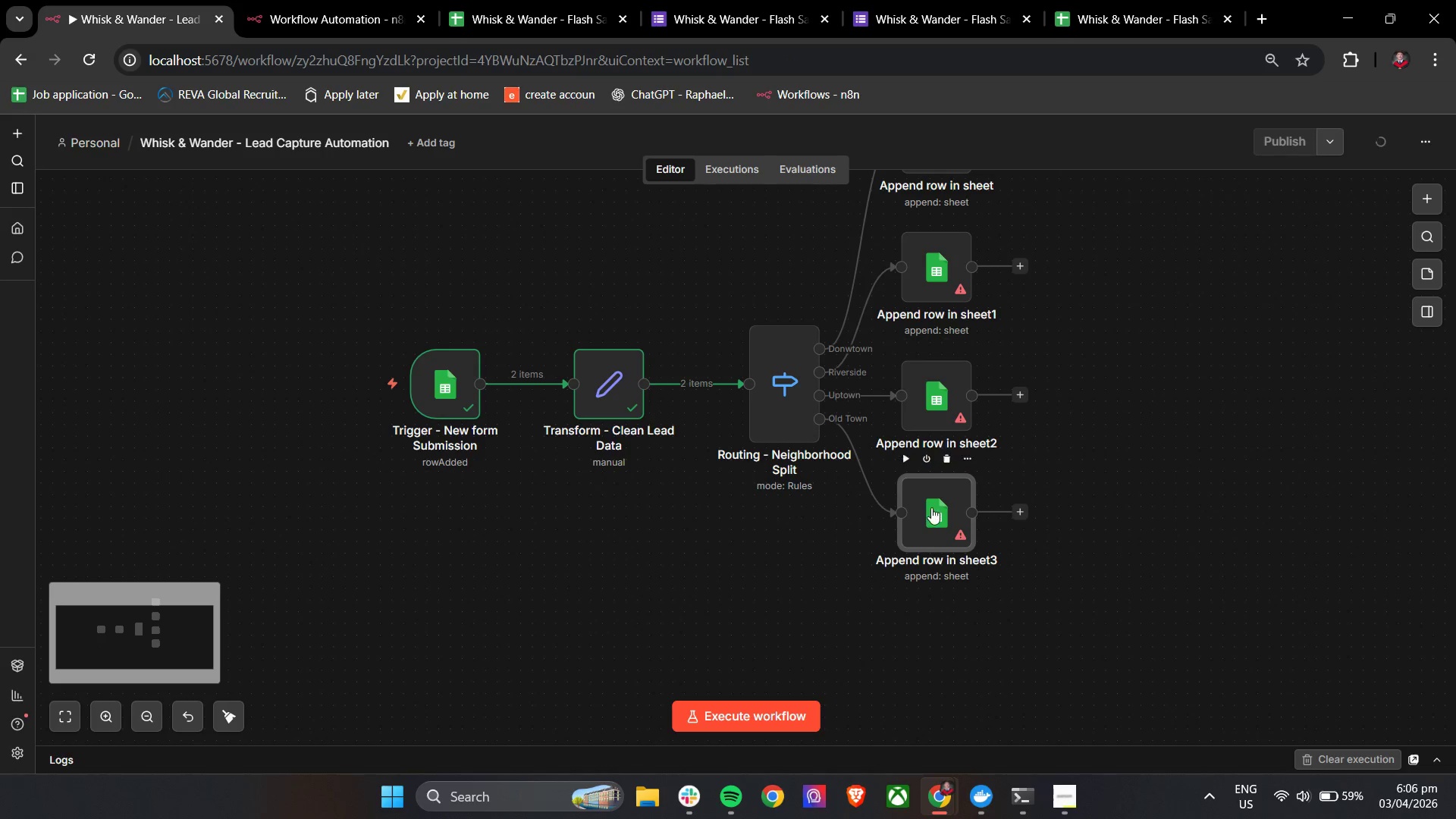 
left_click_drag(start_coordinate=[938, 519], to_coordinate=[939, 562])
 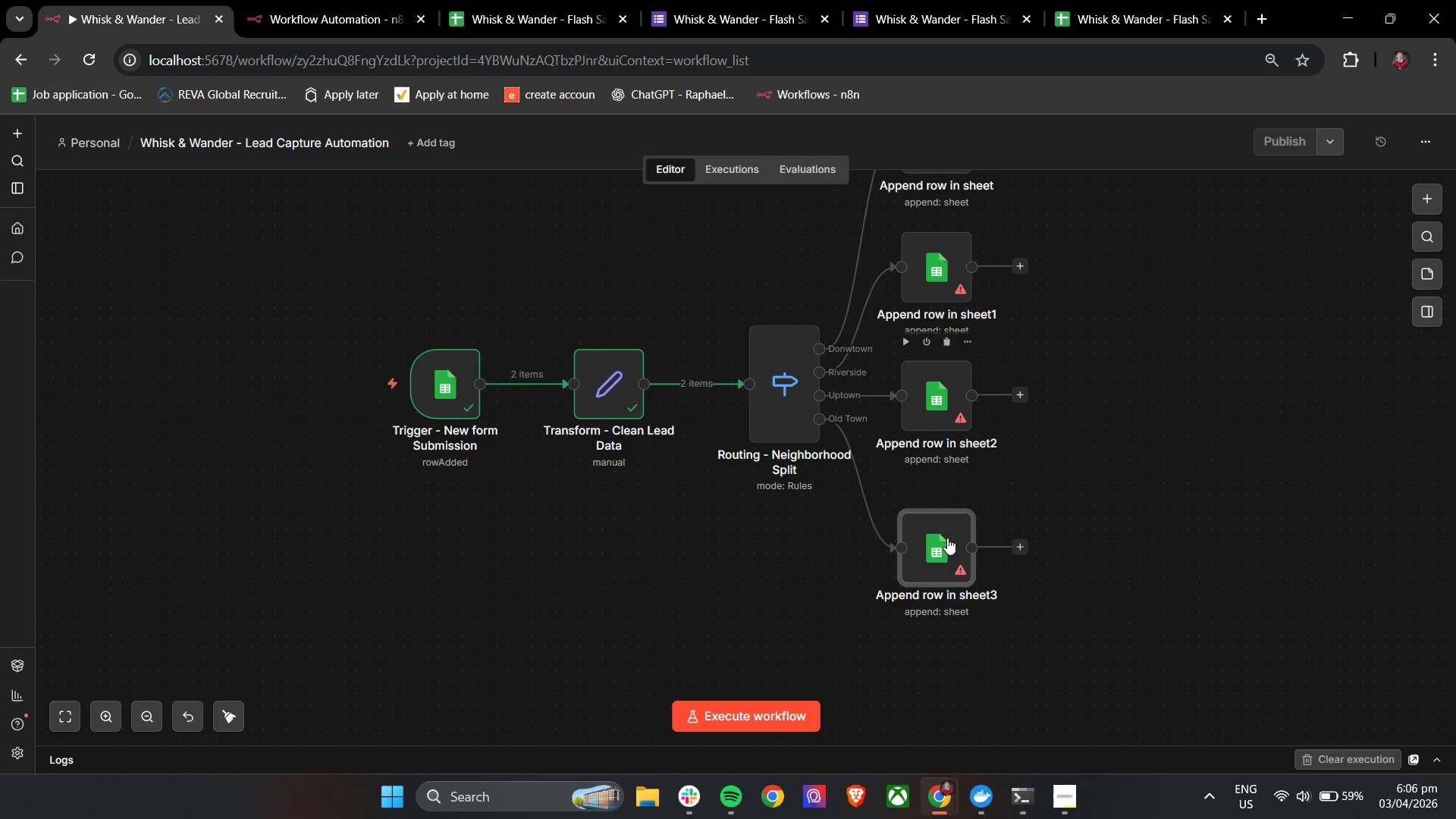 
left_click_drag(start_coordinate=[942, 556], to_coordinate=[937, 580])
 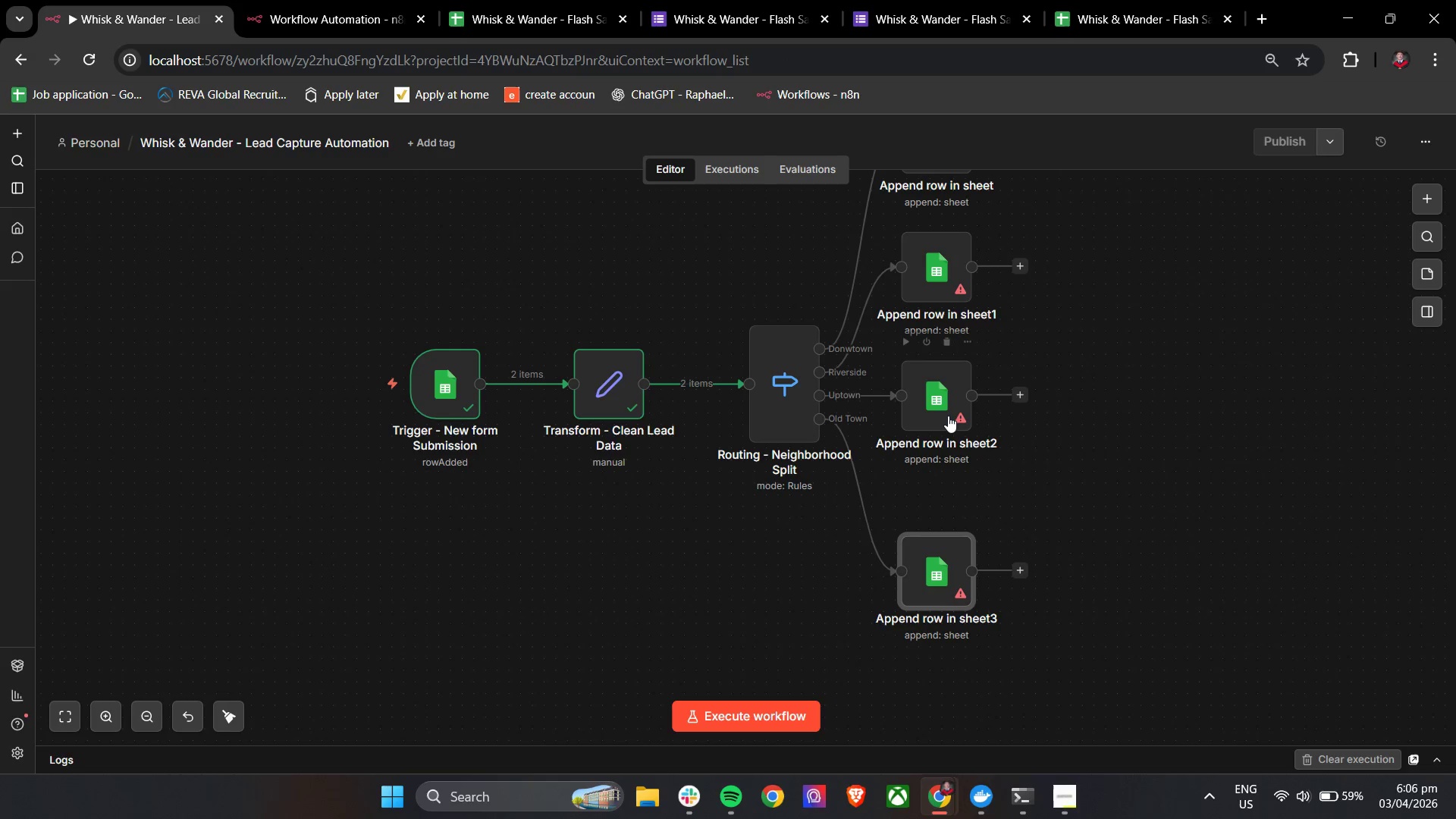 
left_click_drag(start_coordinate=[946, 413], to_coordinate=[948, 447])
 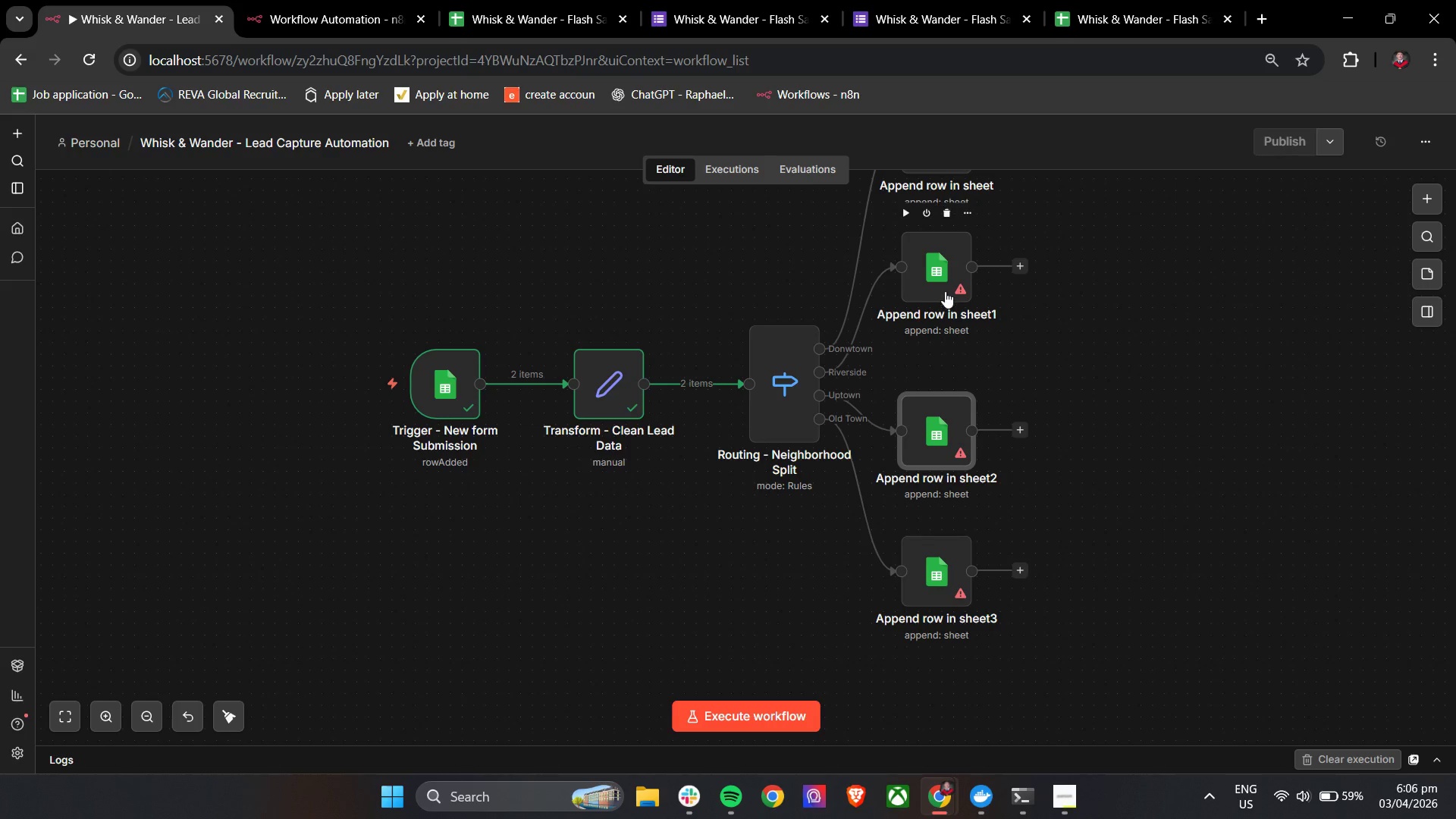 
left_click_drag(start_coordinate=[945, 291], to_coordinate=[944, 301])
 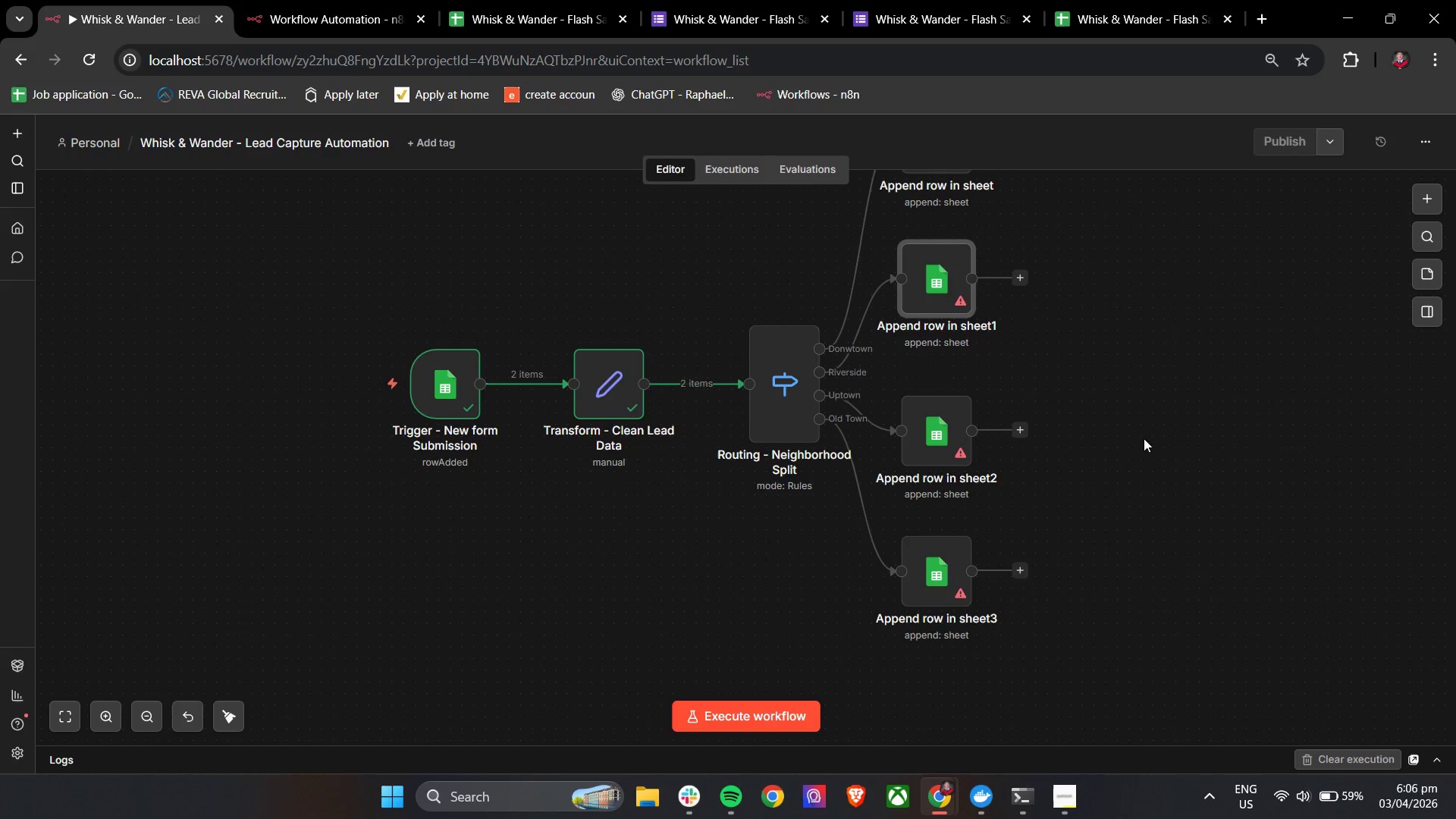 
scroll: coordinate [1135, 441], scroll_direction: up, amount: 2.0
 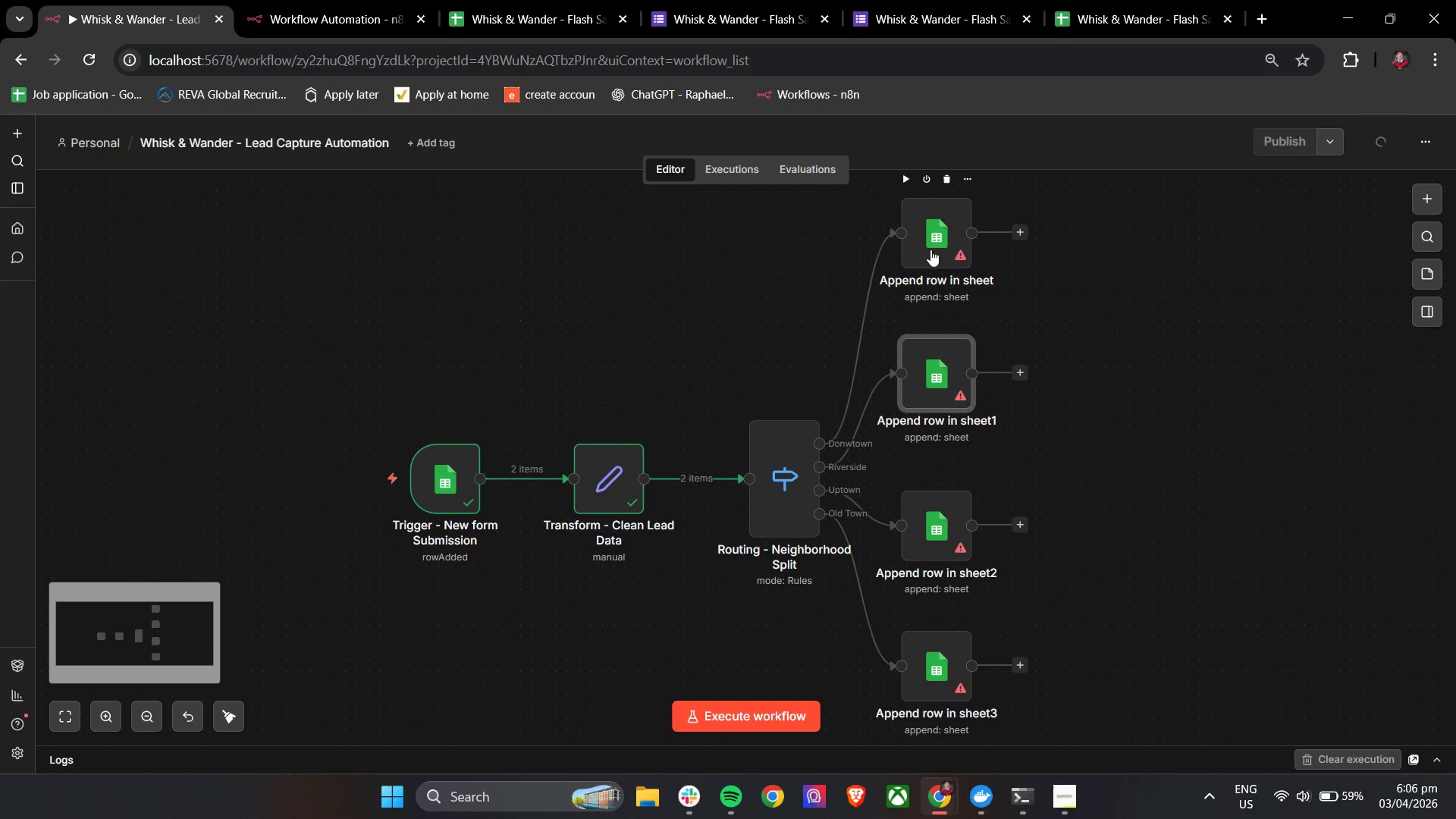 
double_click([930, 249])
 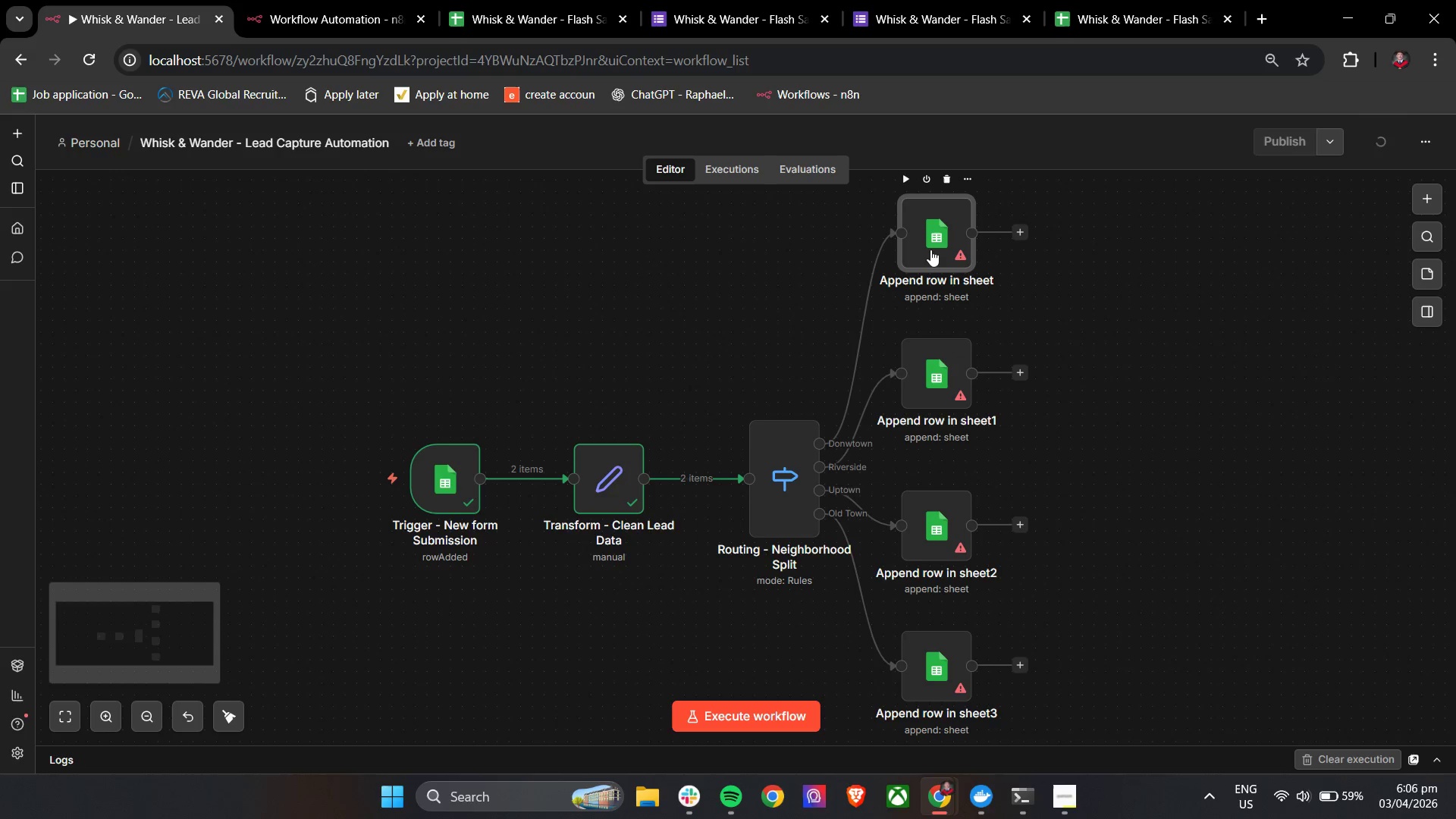 
triple_click([930, 249])
 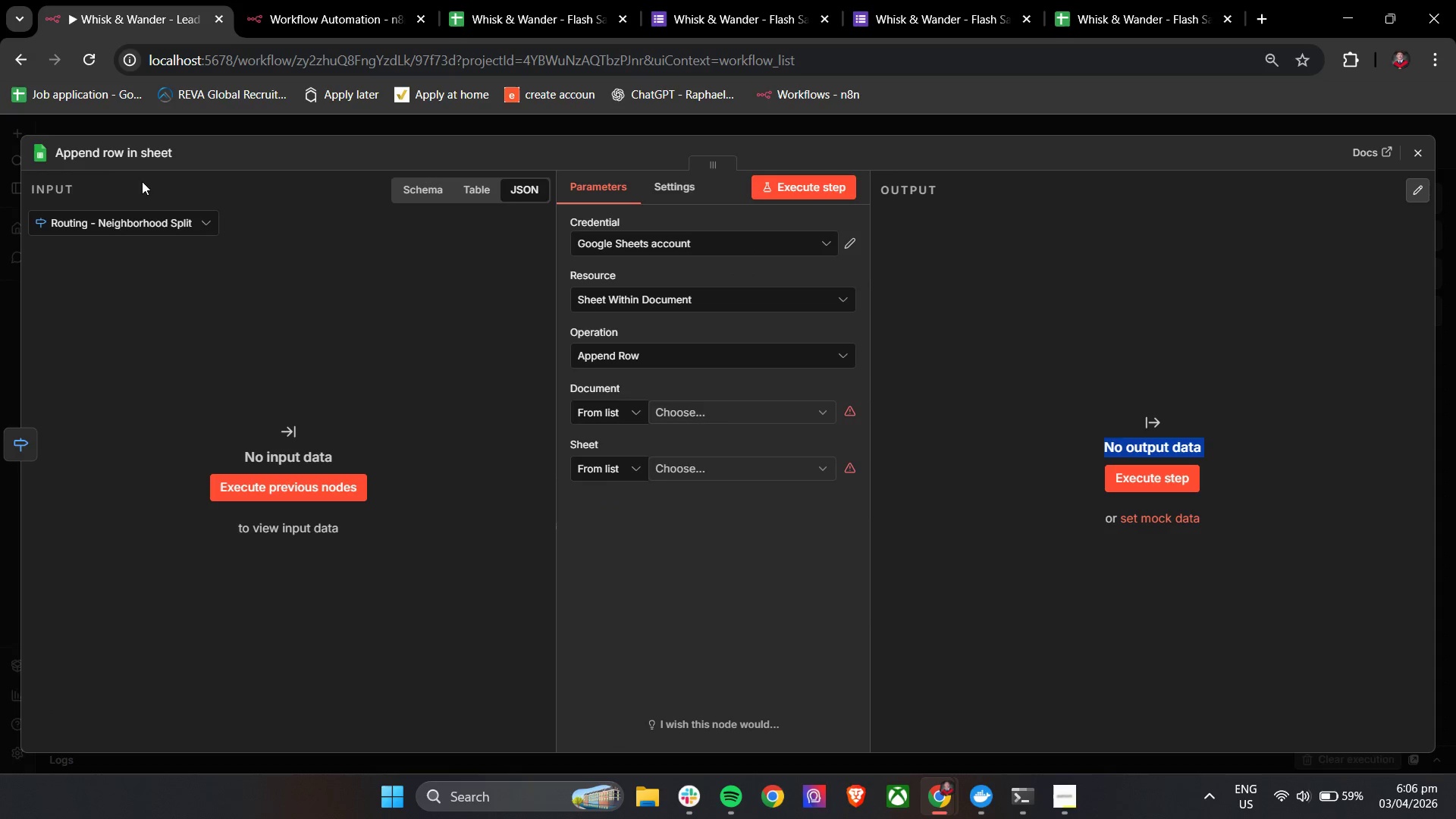 
left_click([86, 152])
 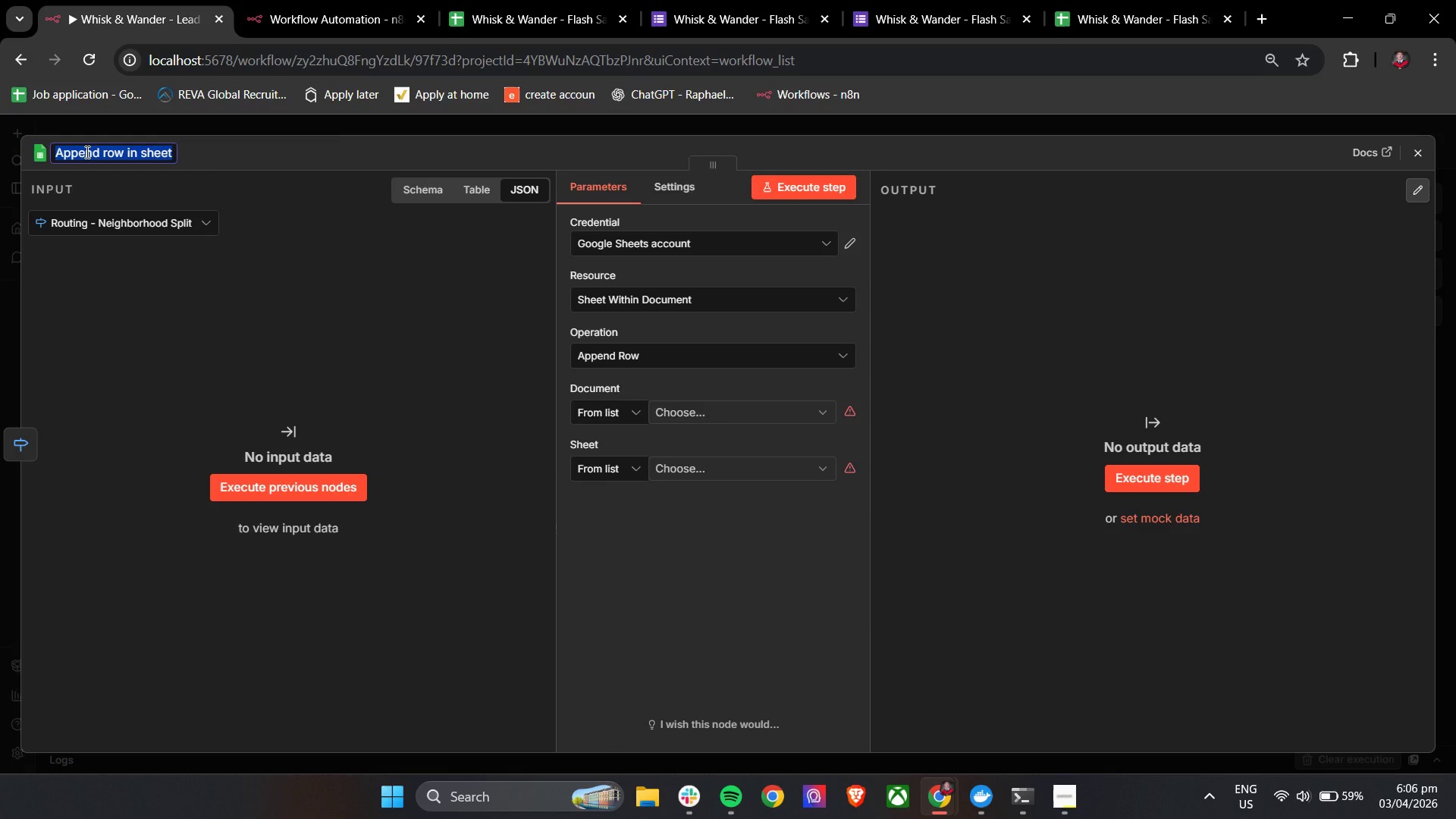 
type(Write - )
 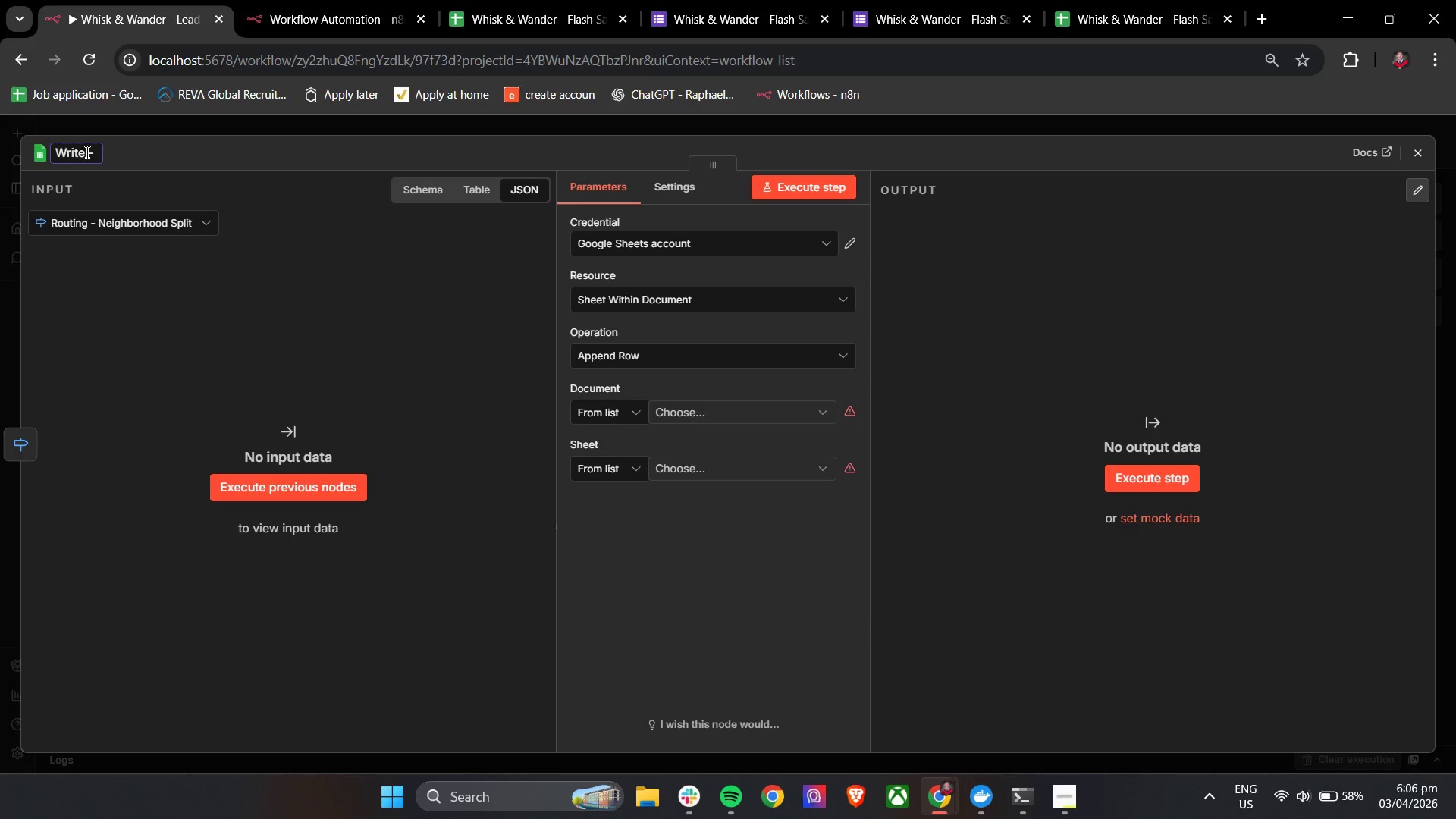 
type(Downl)
key(Backspace)
type(w)
key(Backspace)
type(town Leads)
 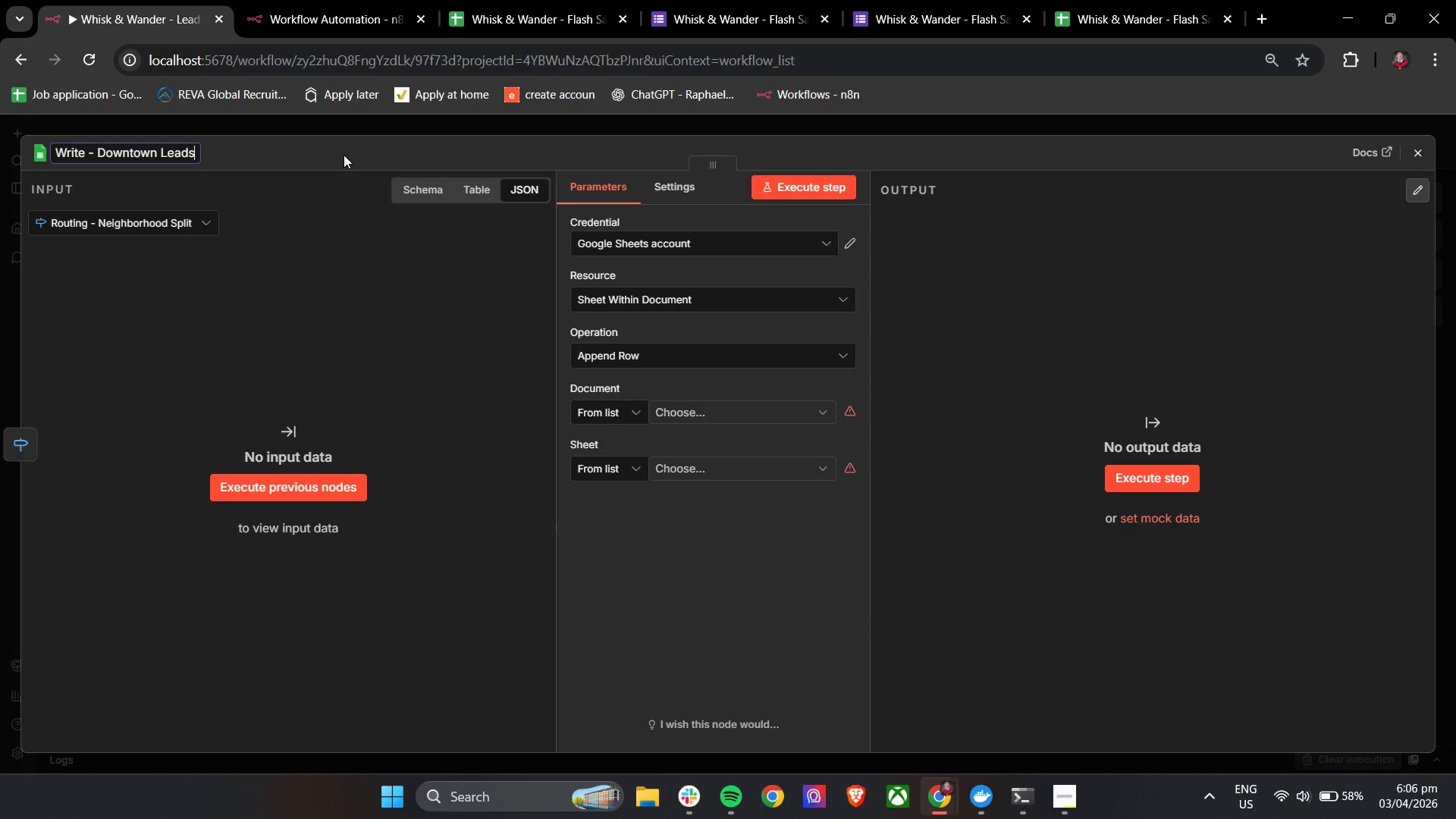 
left_click([344, 155])
 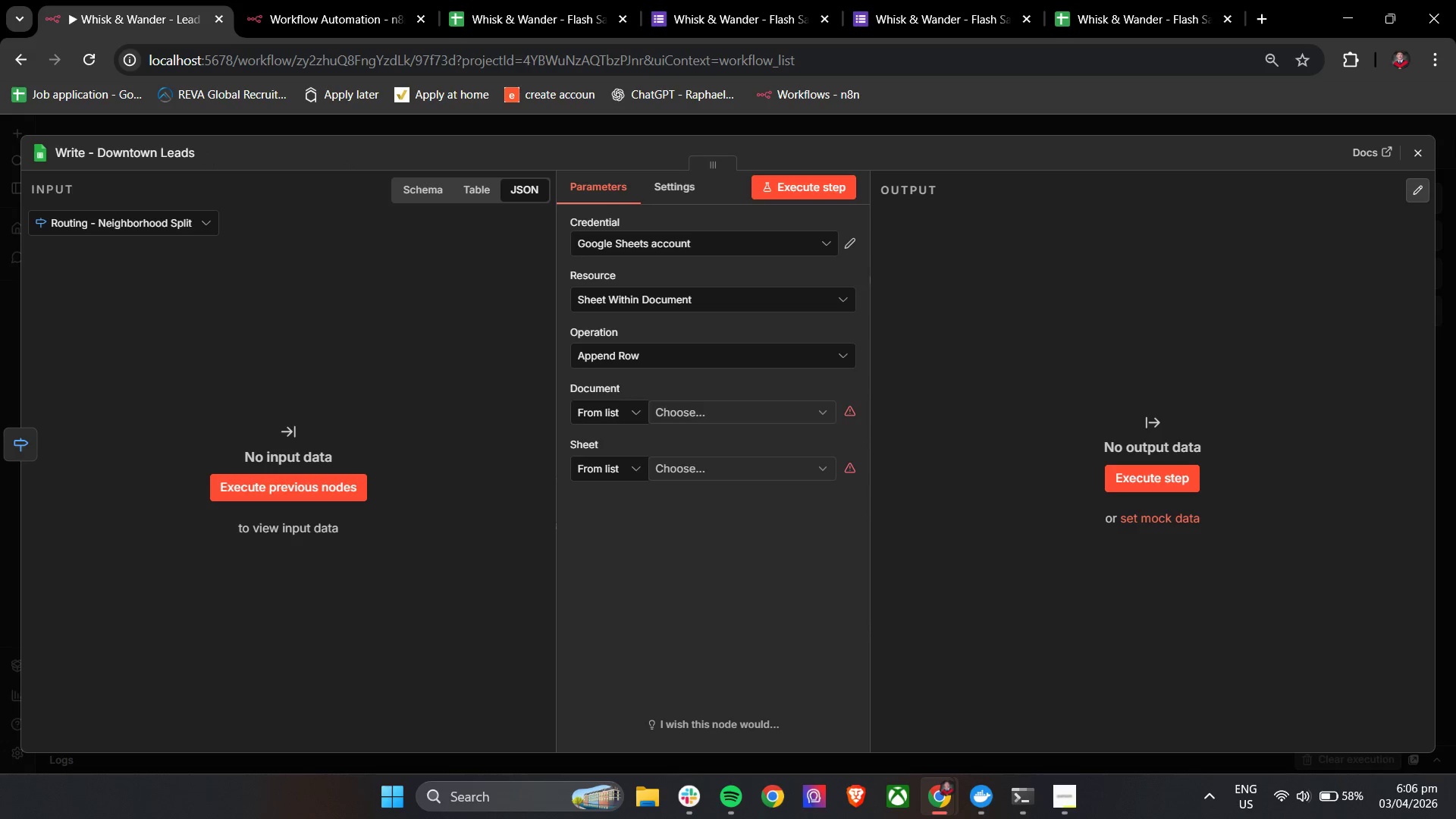 
left_click([1429, 149])
 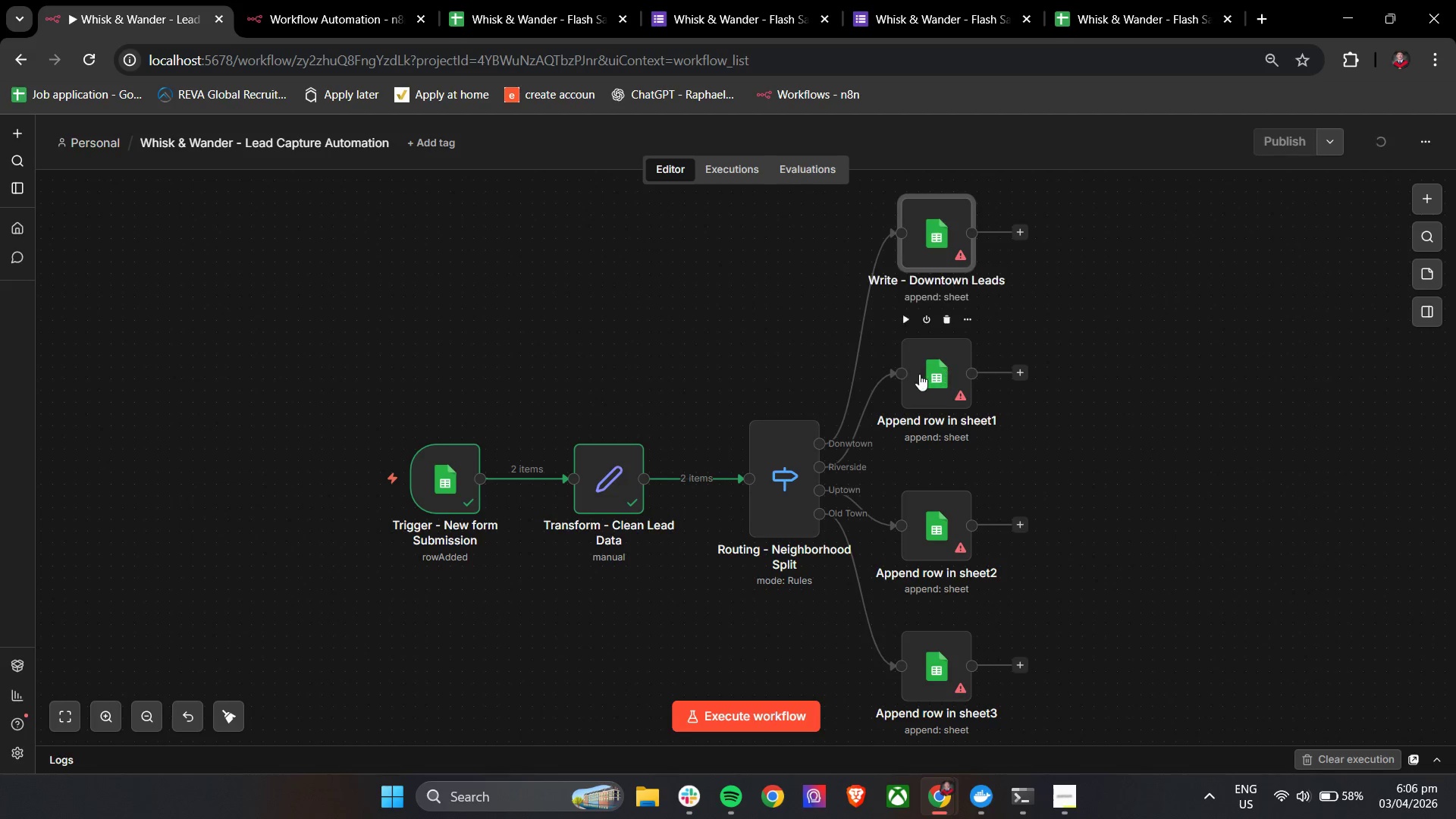 
double_click([919, 374])
 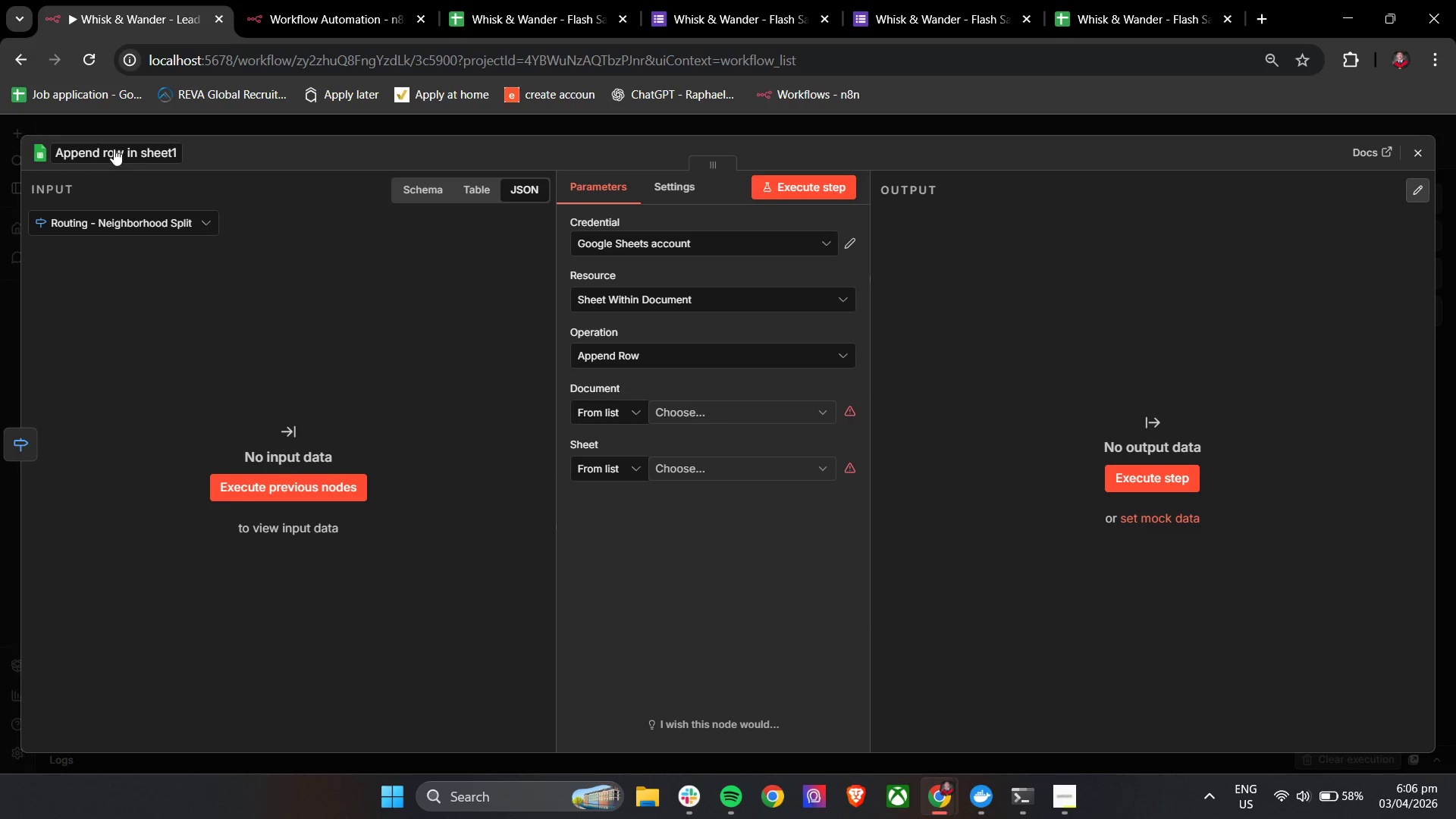 
double_click([114, 149])
 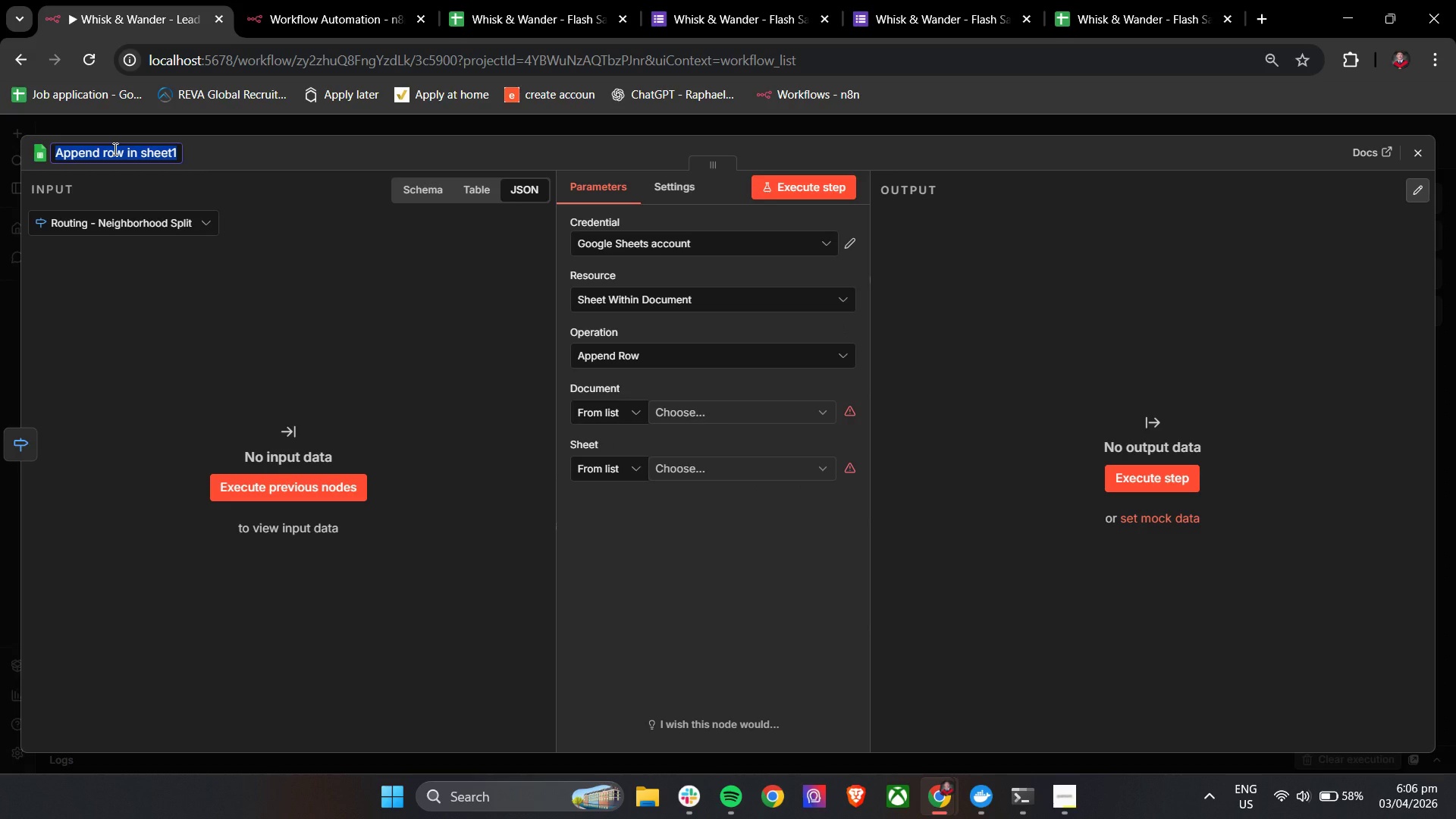 
type(Write - Rec)
key(Backspace)
type(vice)
key(Backspace)
key(Backspace)
key(Backspace)
key(Backspace)
key(Backspace)
type(iversid Leads)
 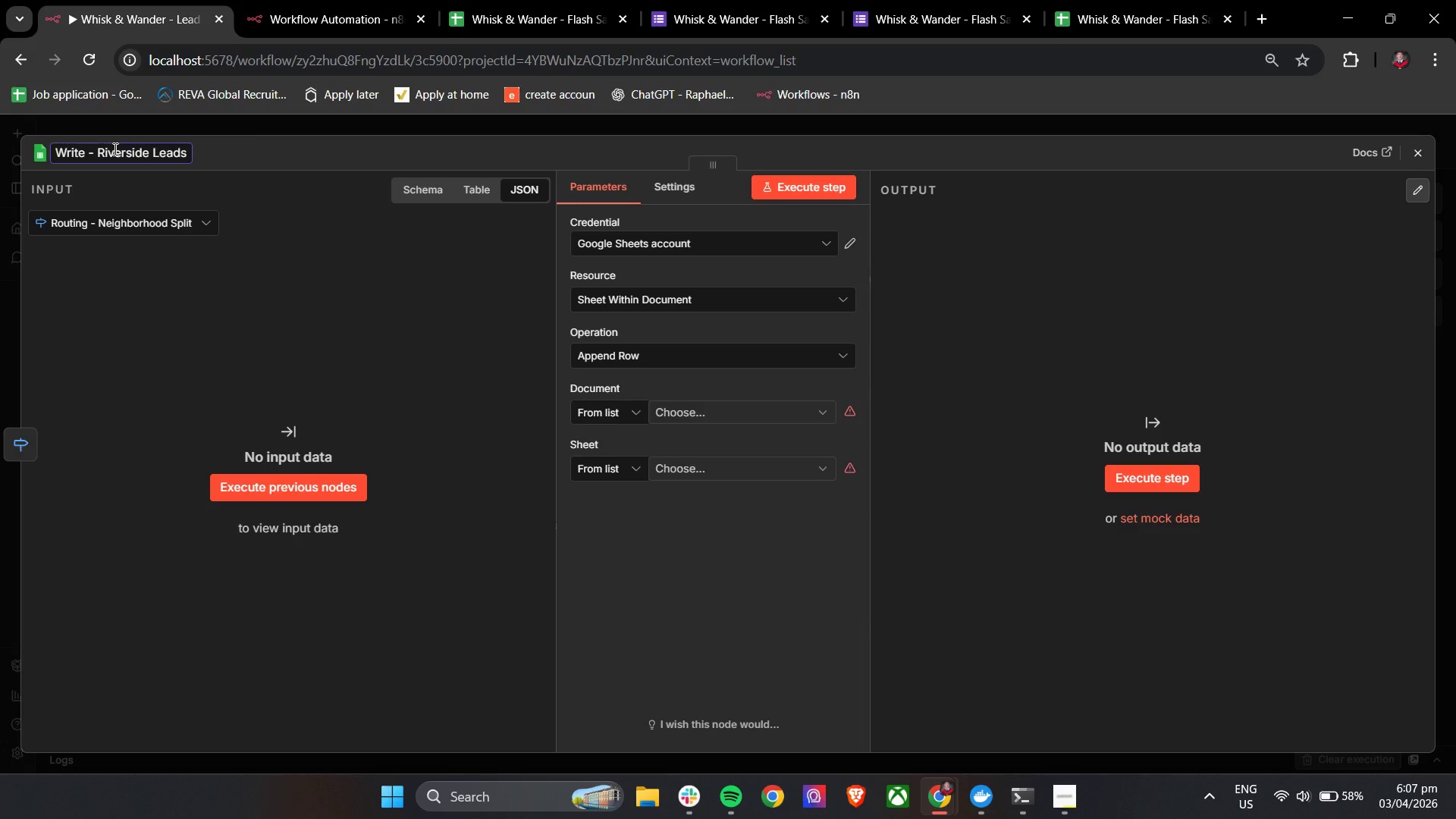 
left_click([310, 143])
 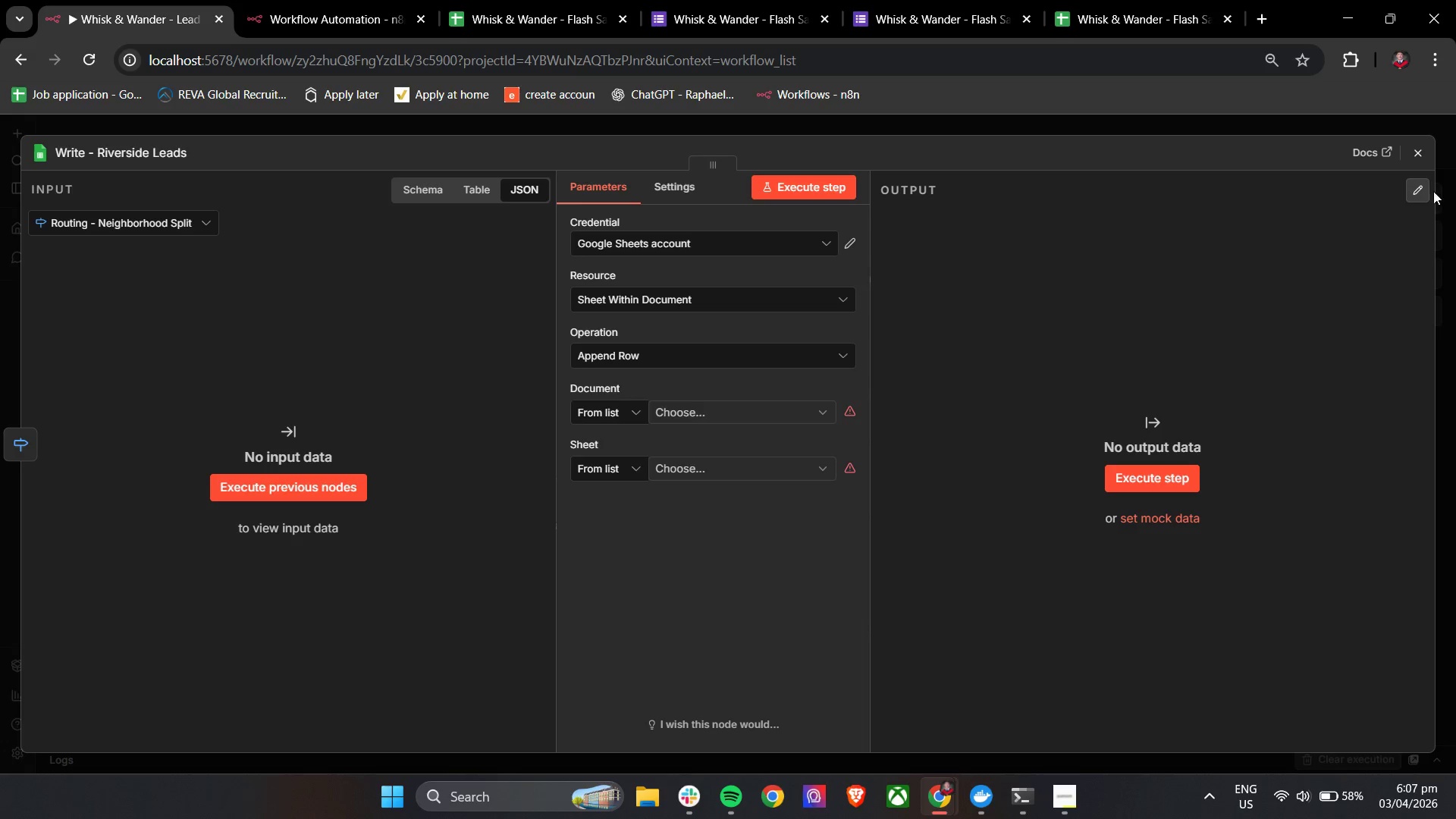 
left_click([1406, 146])
 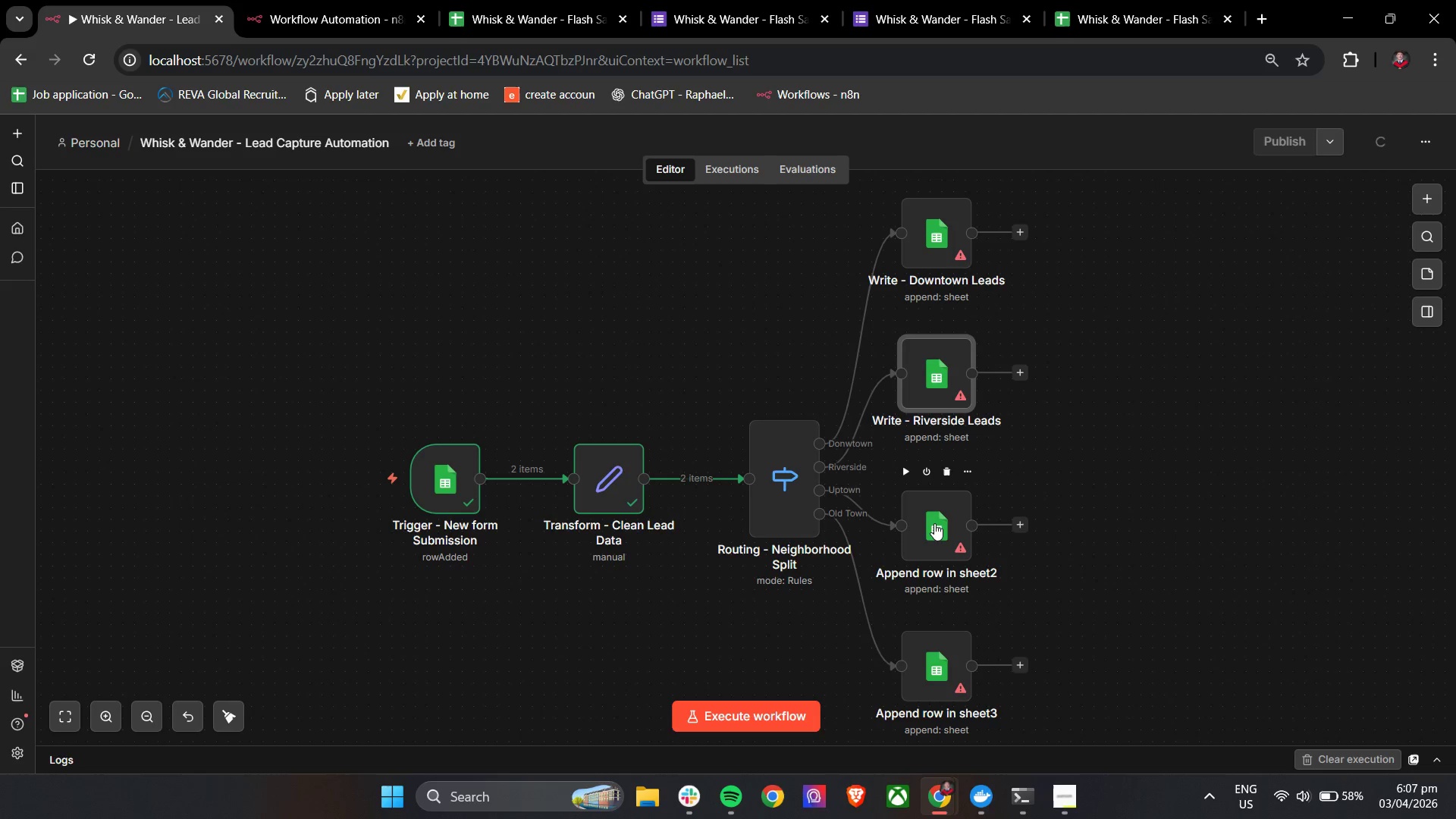 
double_click([934, 527])
 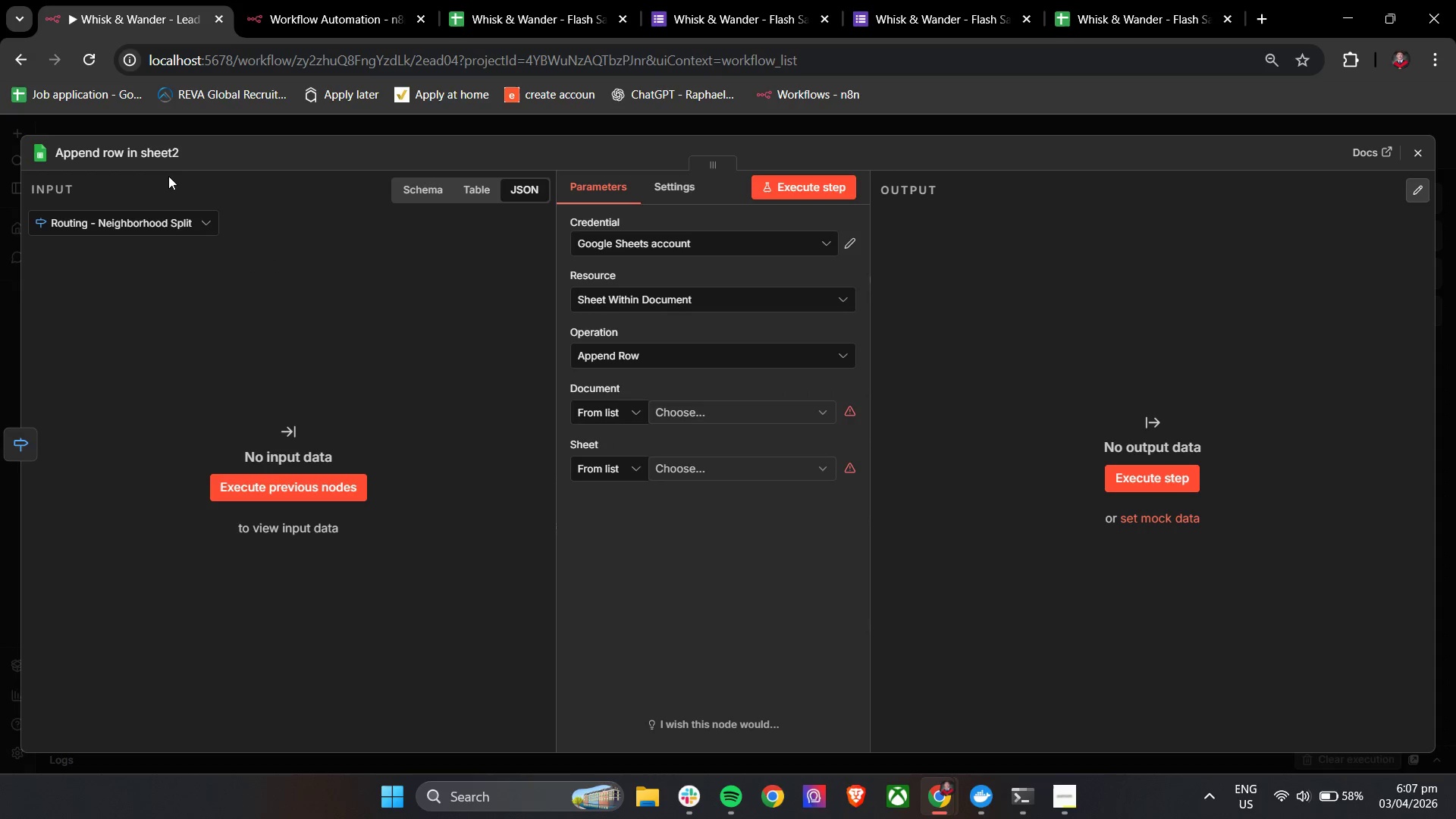 
left_click([155, 157])
 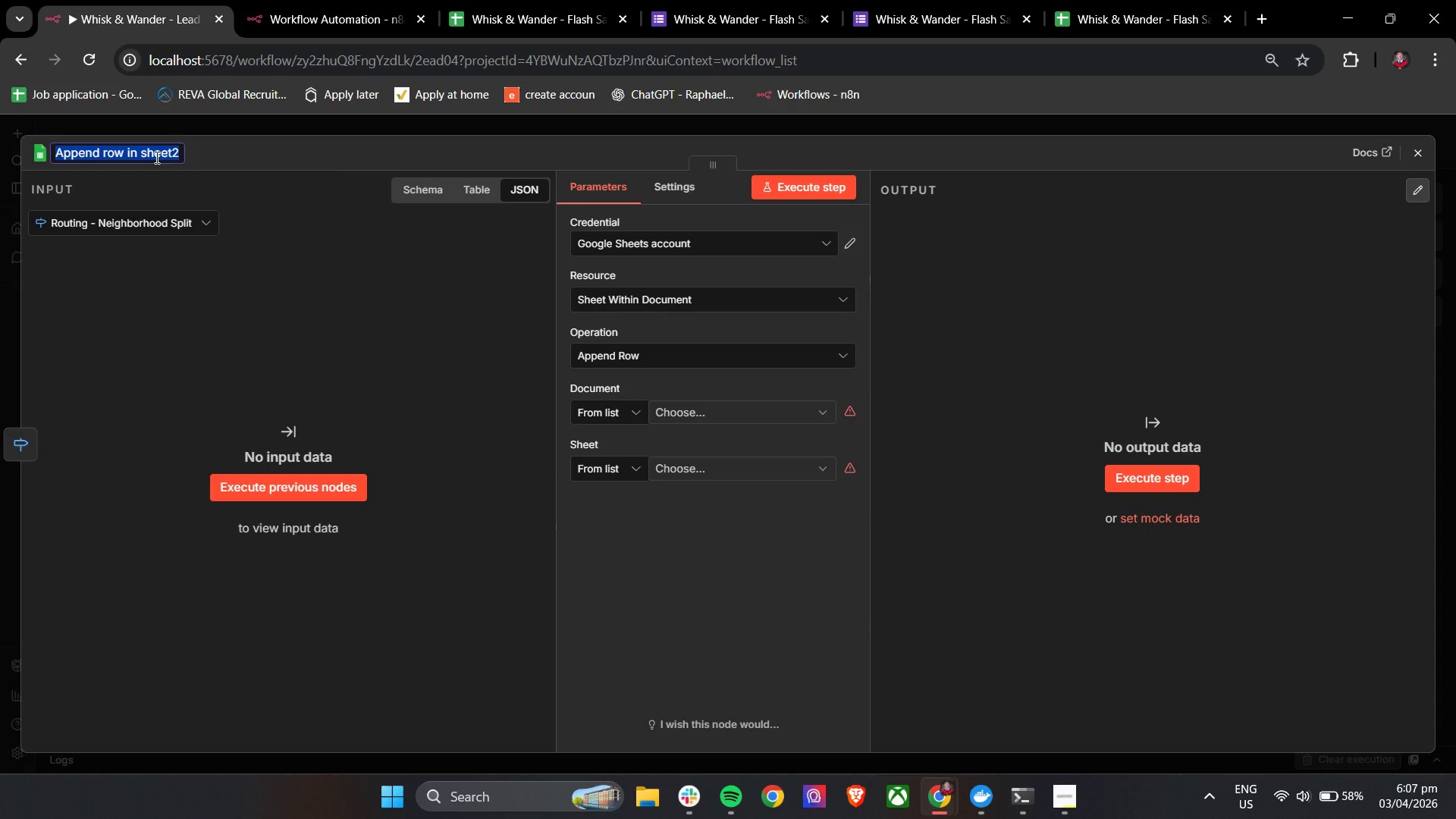 
type(Write - Uptonw)
key(Backspace)
key(Backspace)
type(wn Leads)
 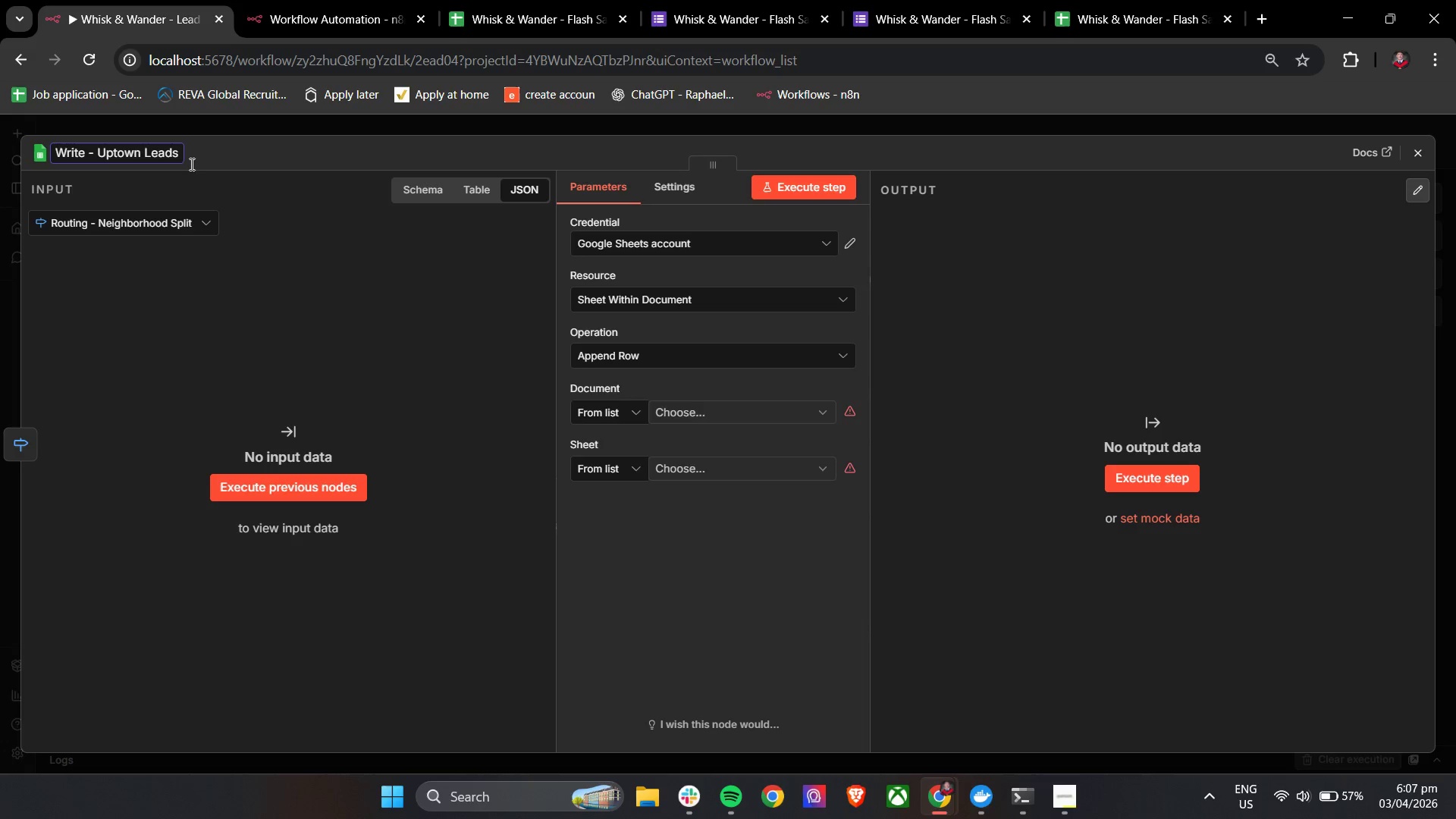 
left_click([319, 151])
 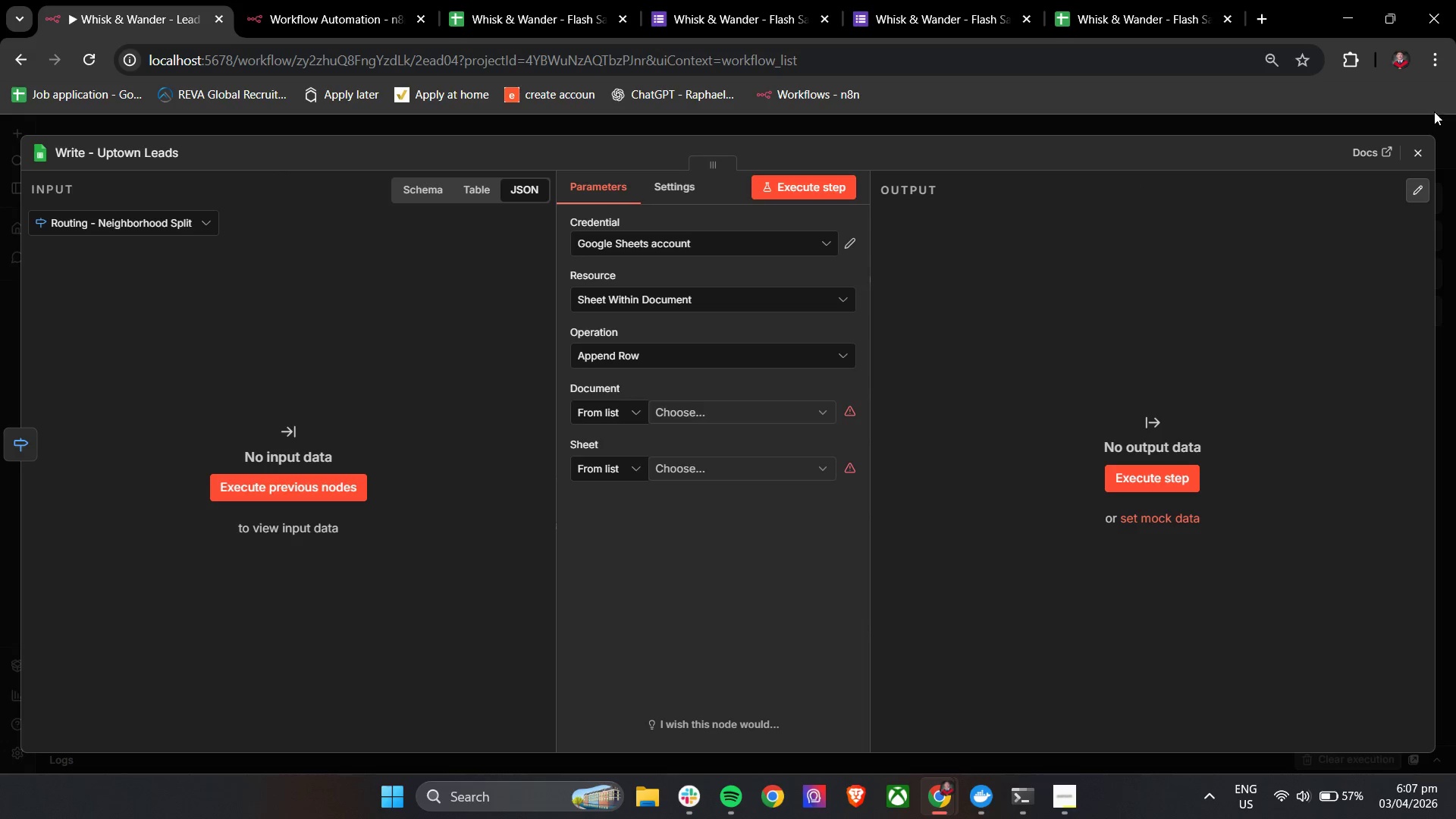 
left_click([1415, 148])
 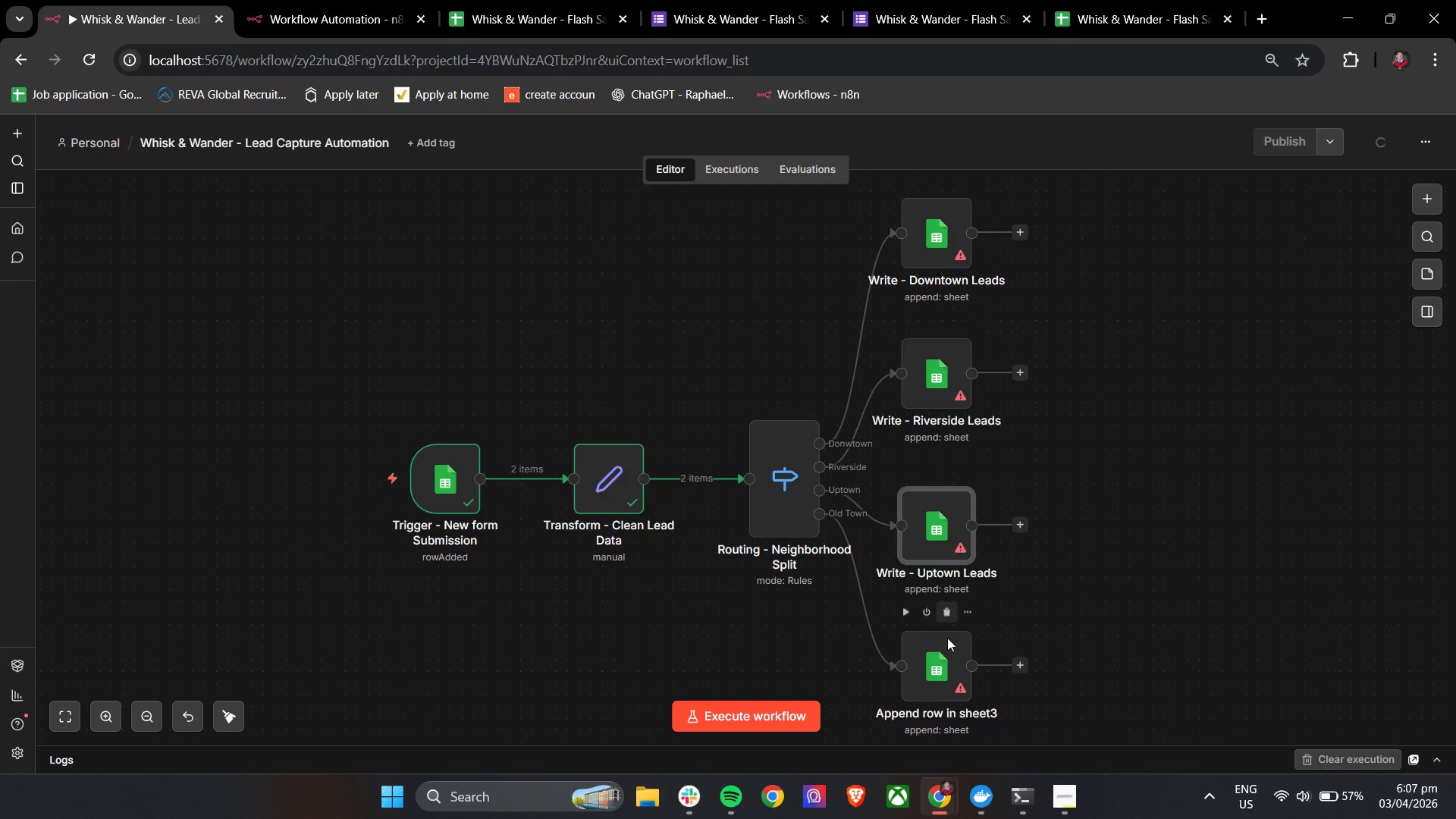 
double_click([943, 661])
 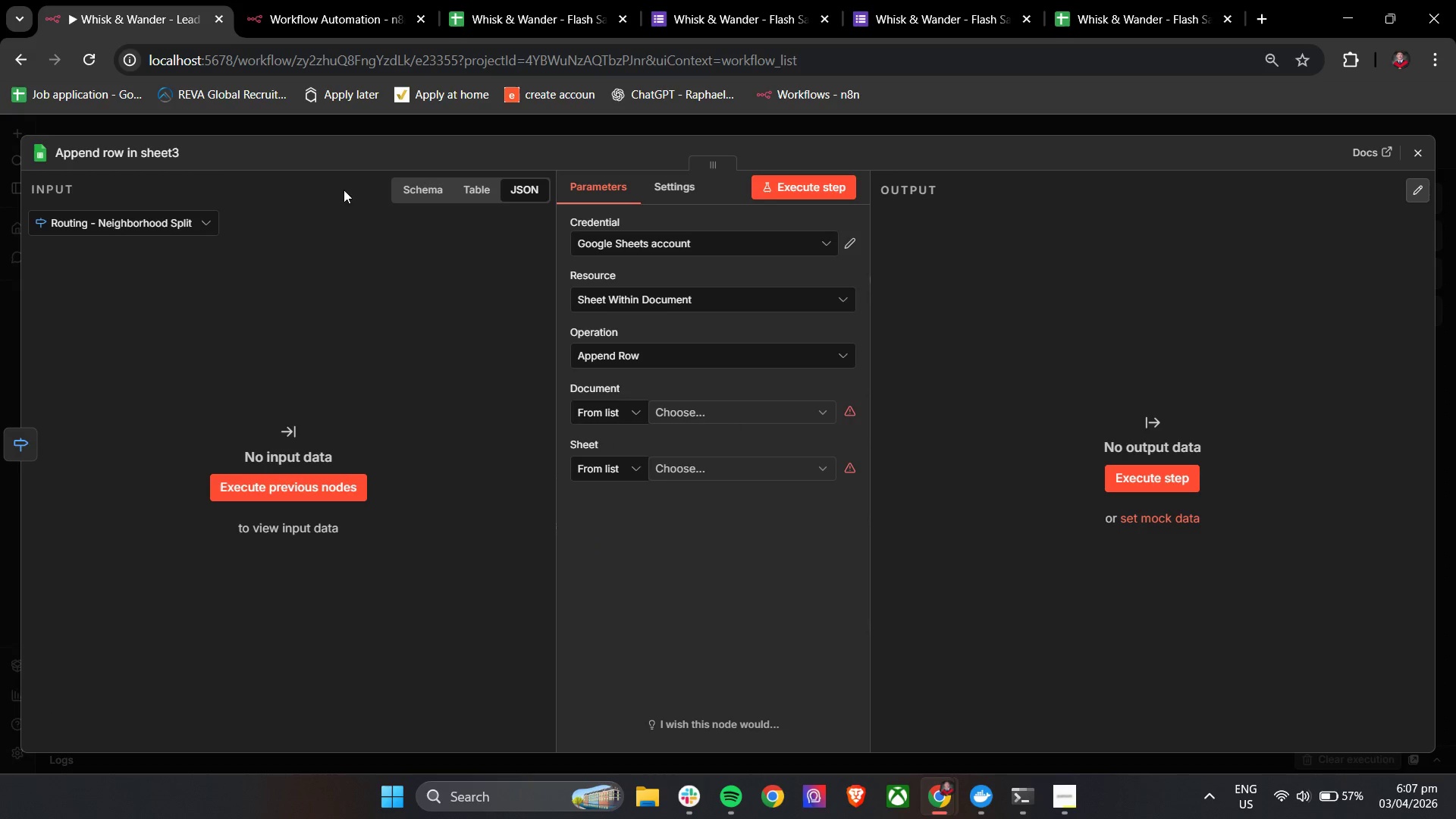 
left_click([155, 151])
 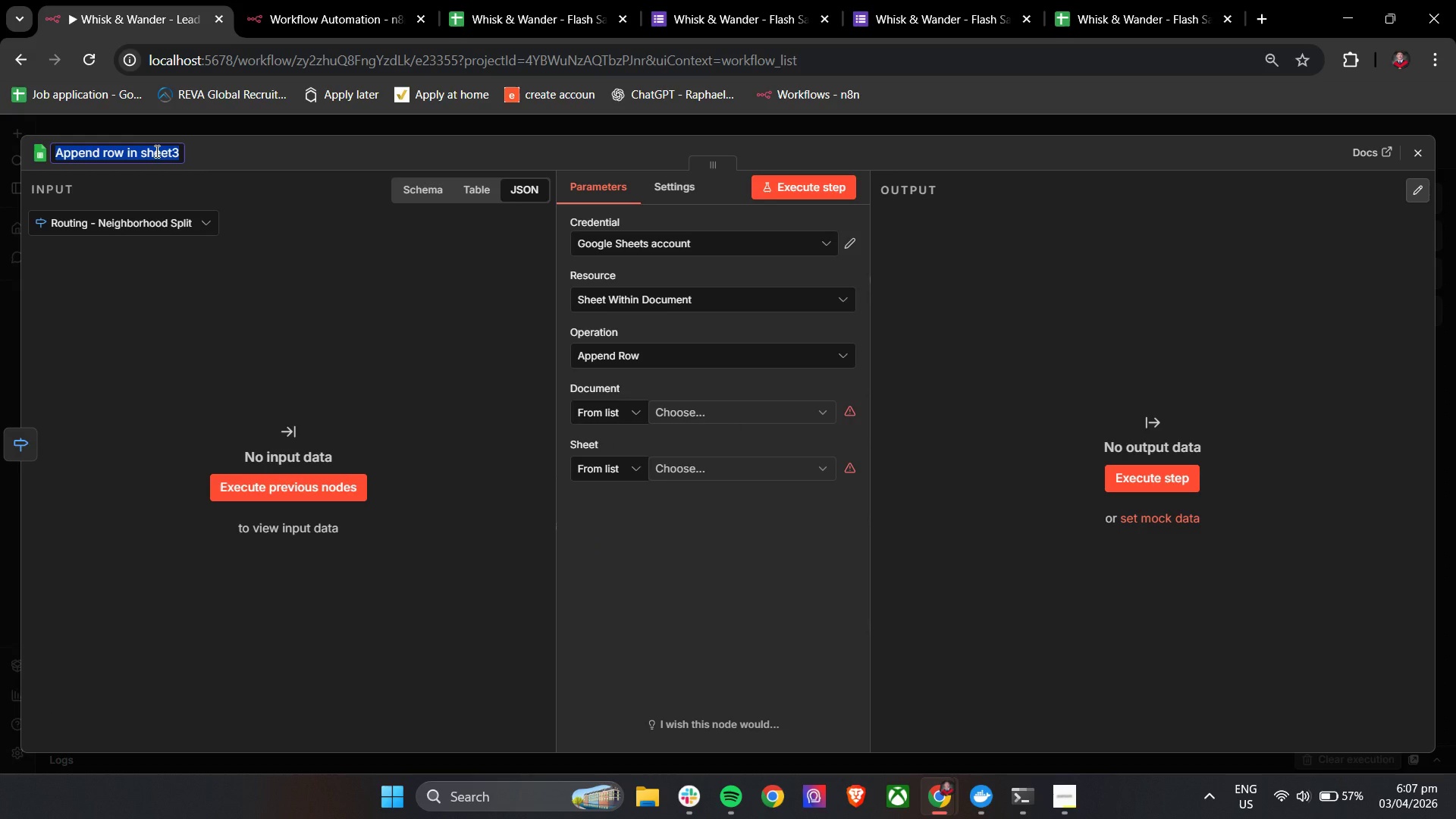 
type(Old)
key(Backspace)
key(Backspace)
key(Backspace)
type(Write - Old O)
key(Backspace)
type(Town leads)
 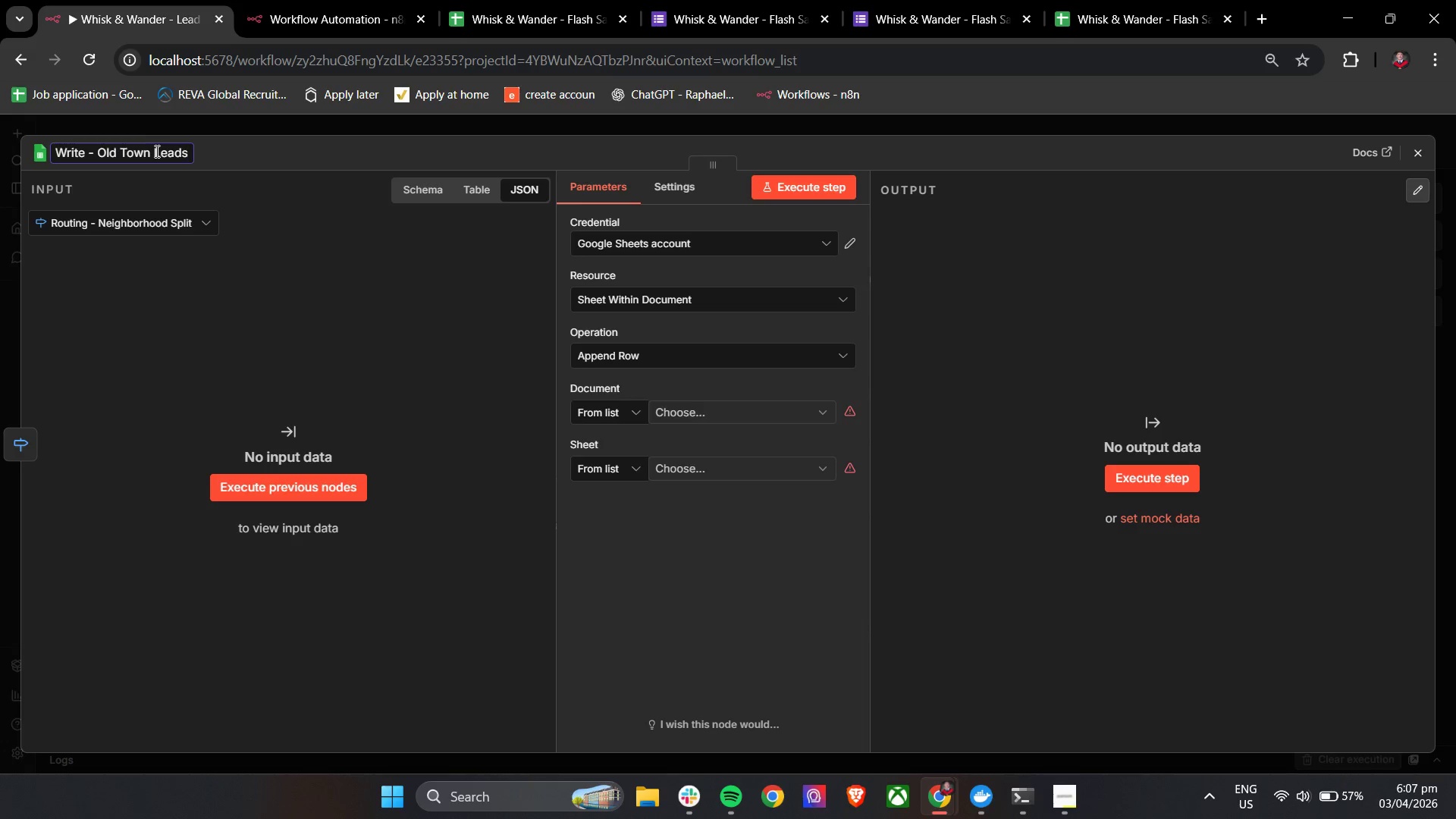 
left_click([224, 153])
 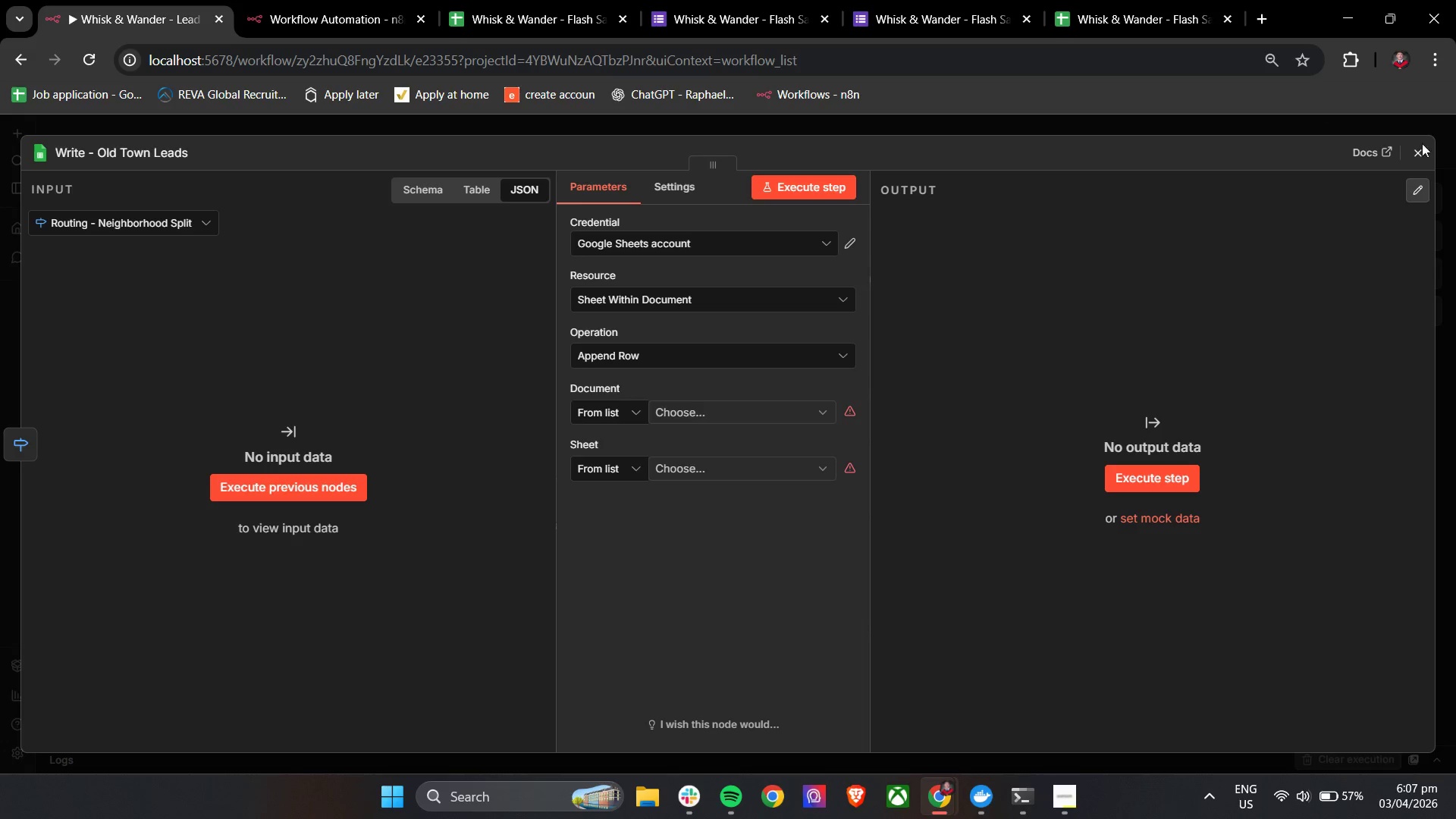 
left_click([1418, 155])
 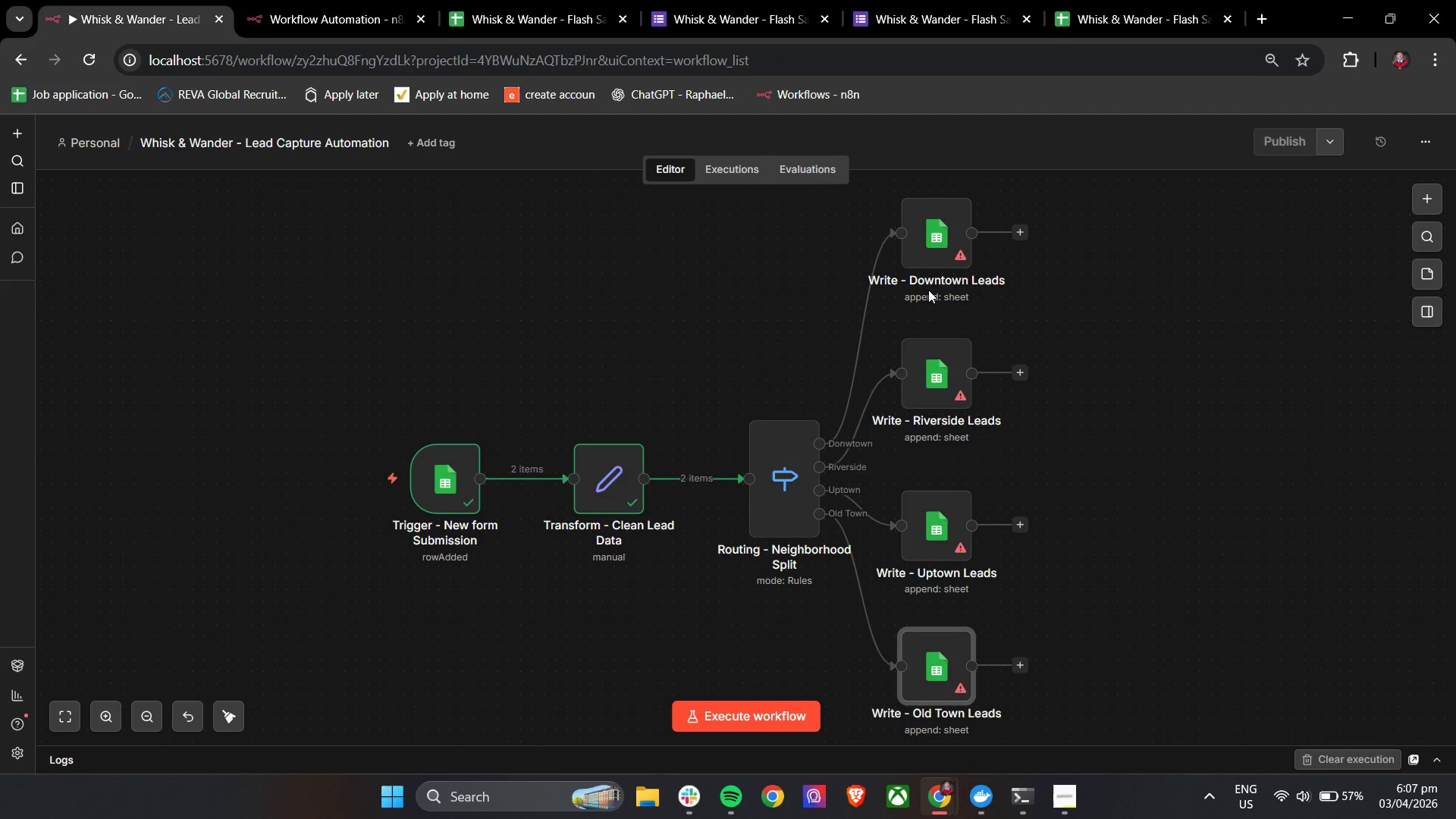 
hold_key(key=ControlLeft, duration=1.3)
scroll: coordinate [1050, 391], scroll_direction: down, amount: 2.0
 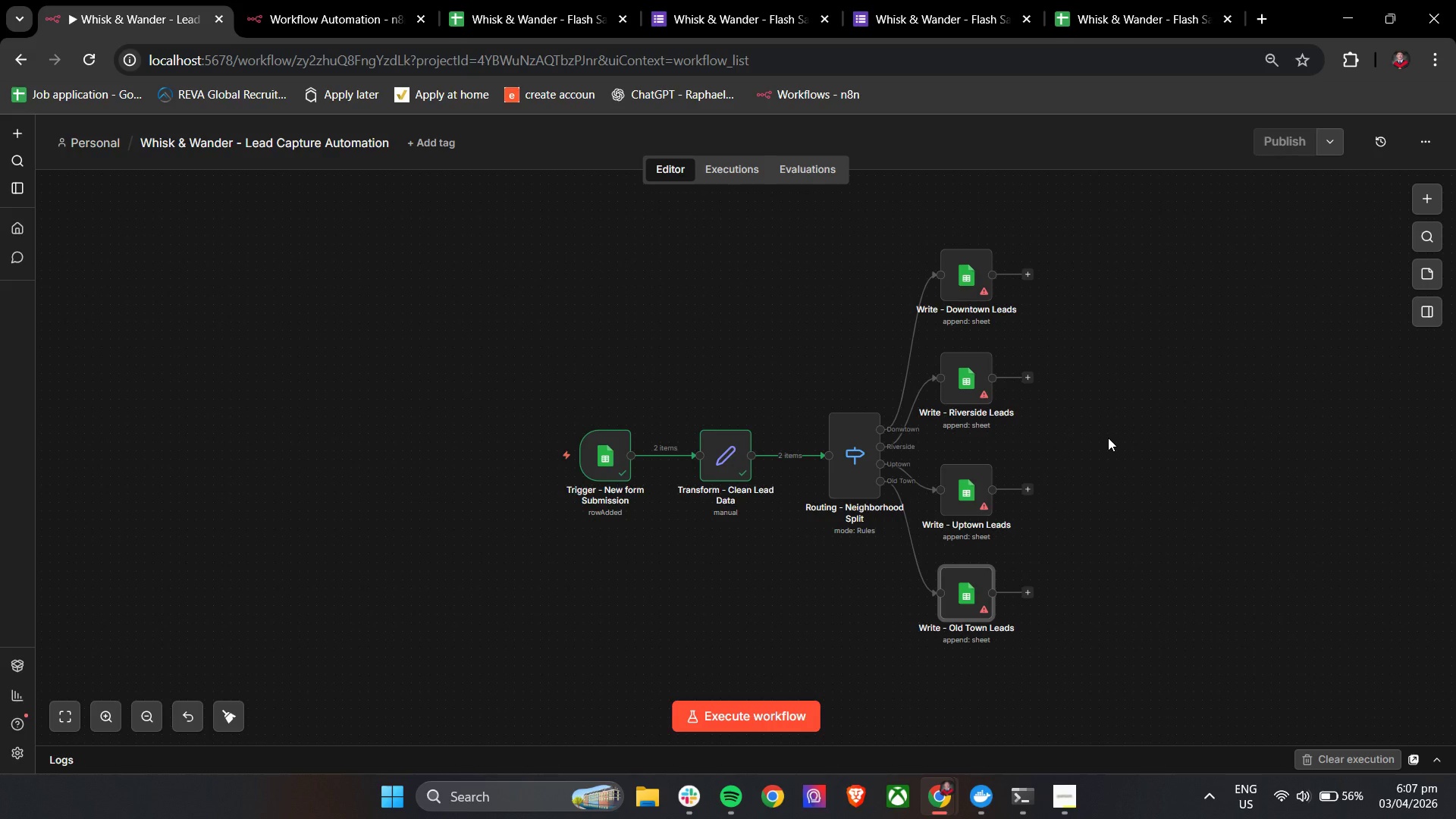 
wait(6.78)
 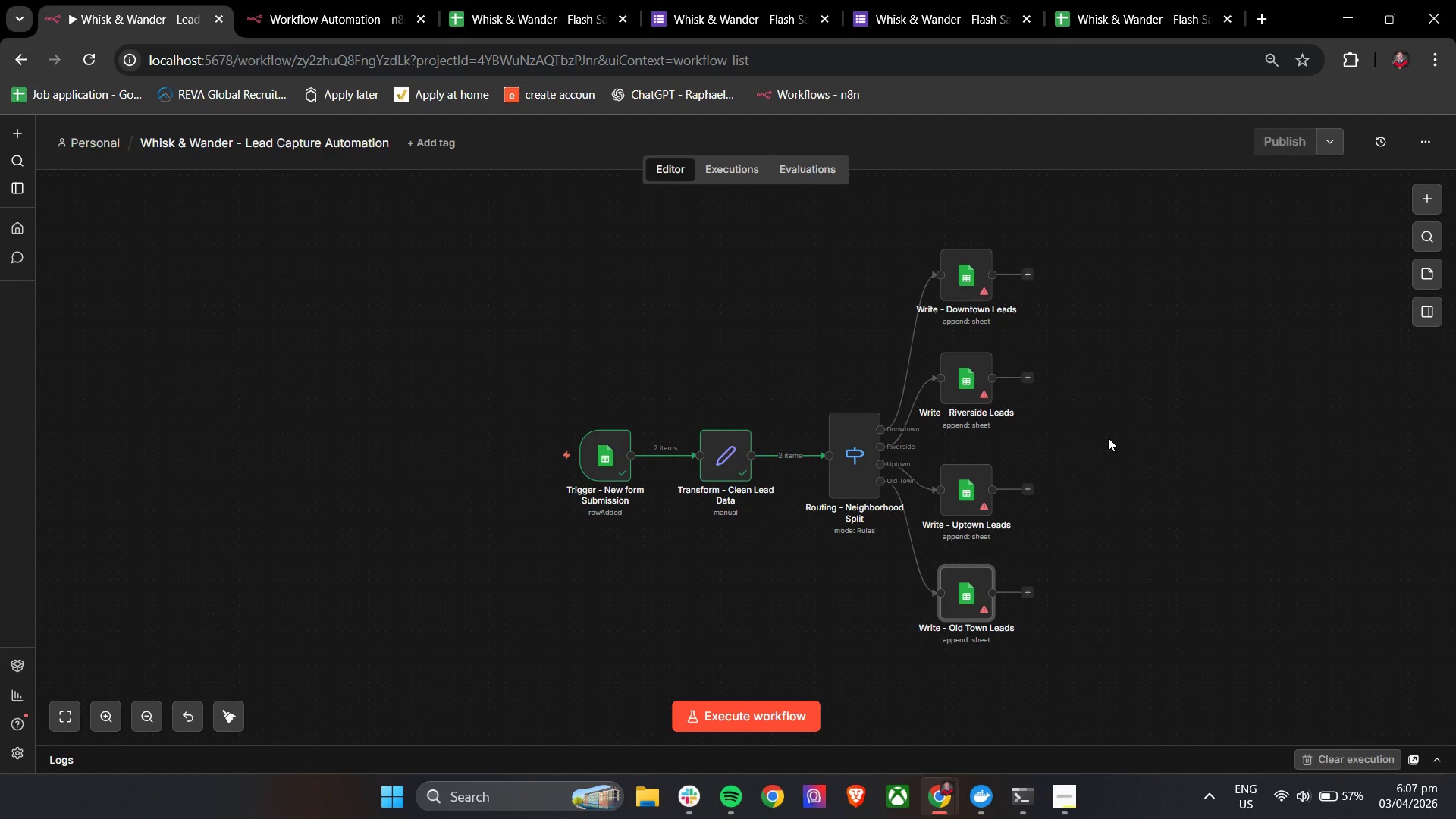 
double_click([964, 283])
 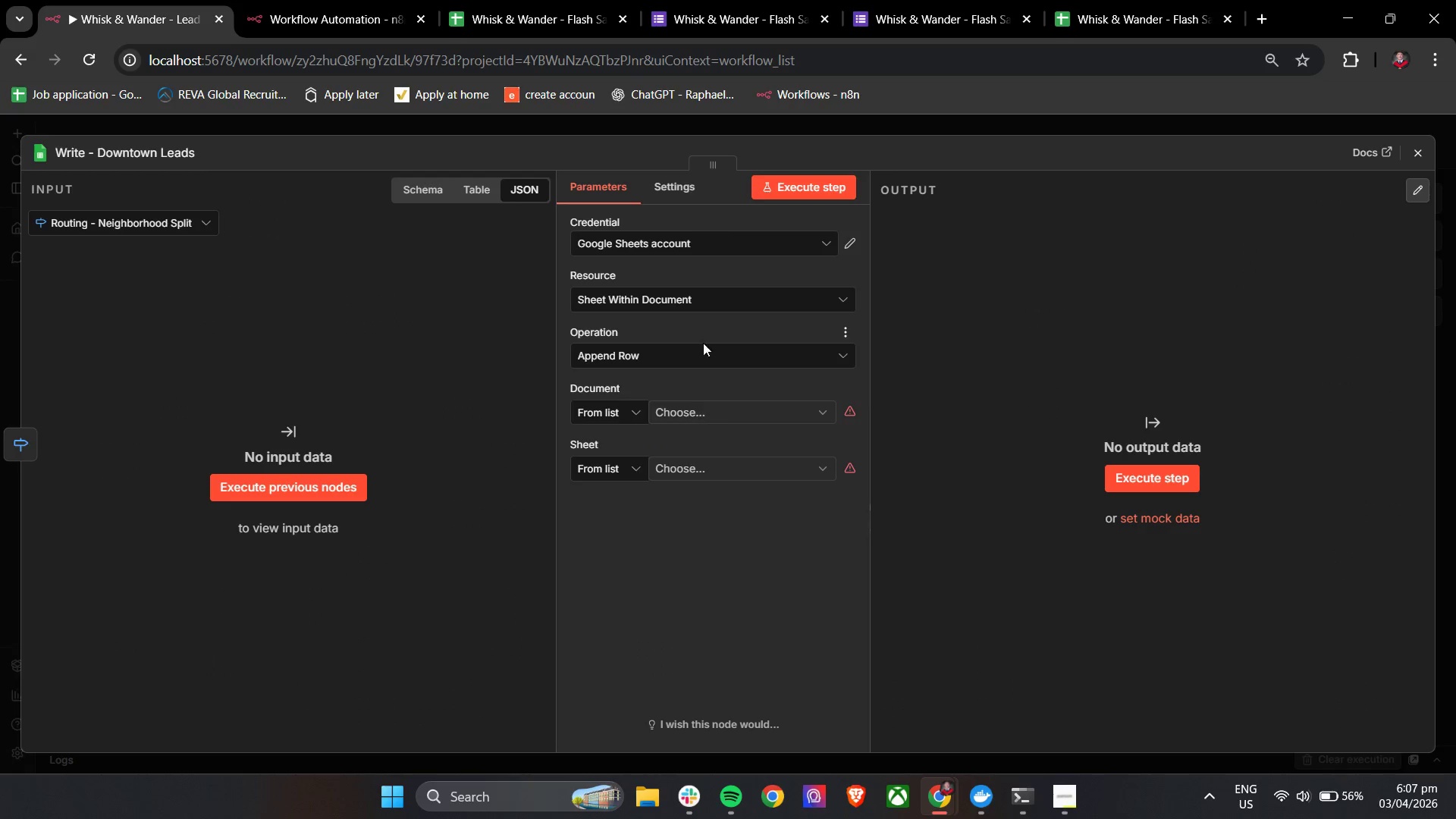 
left_click([691, 416])
 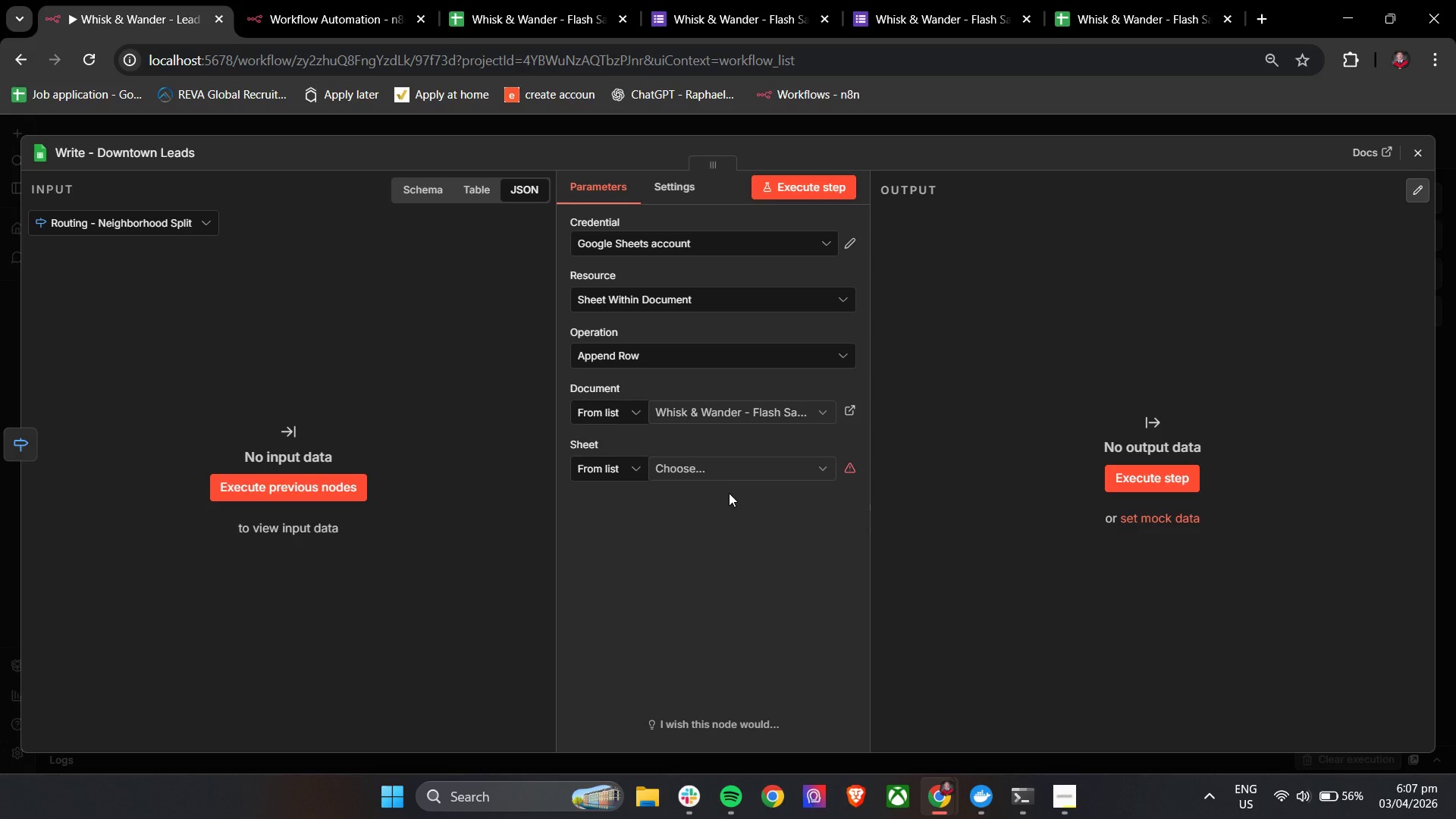 
wait(7.69)
 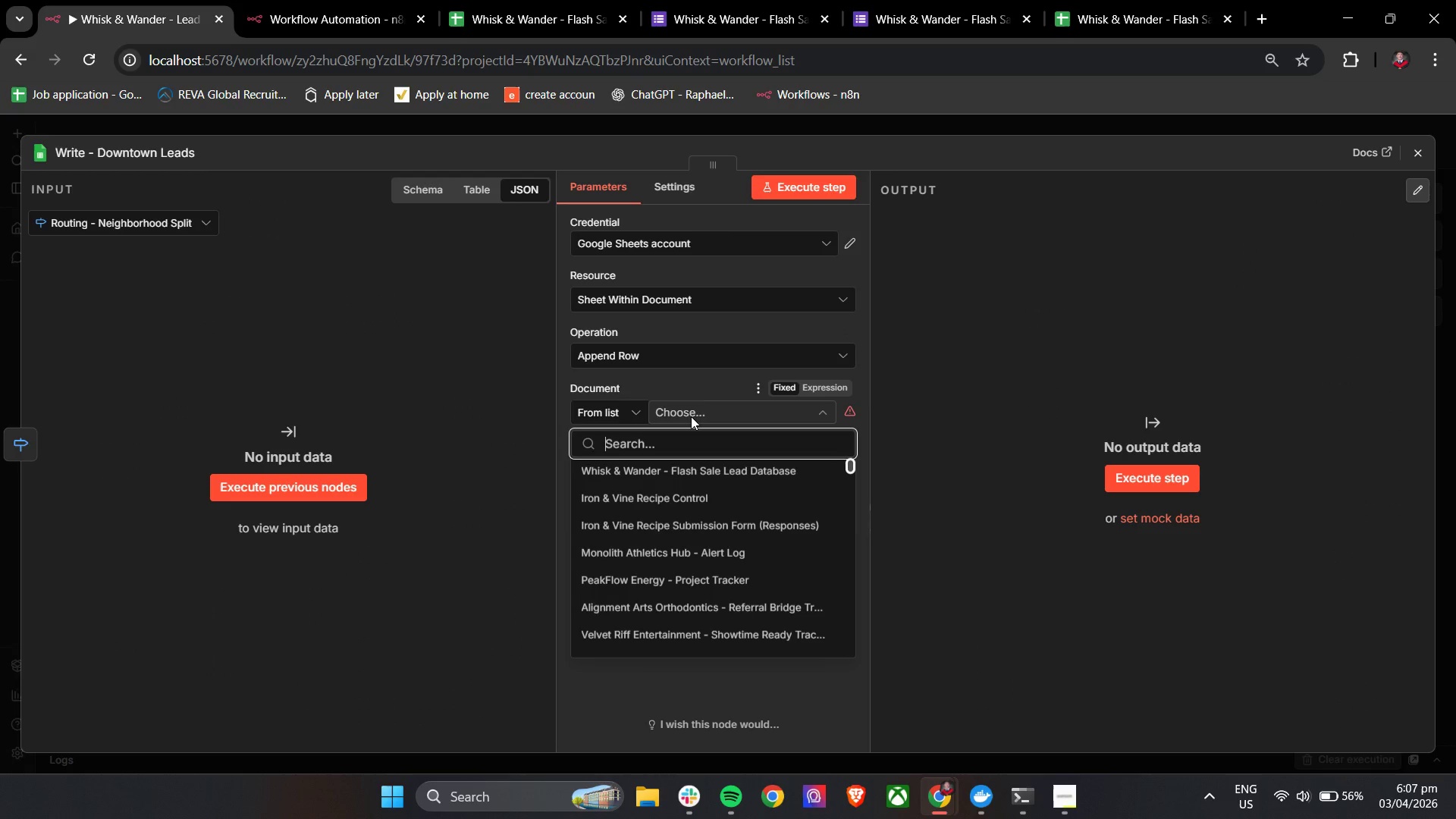 
left_click([733, 469])
 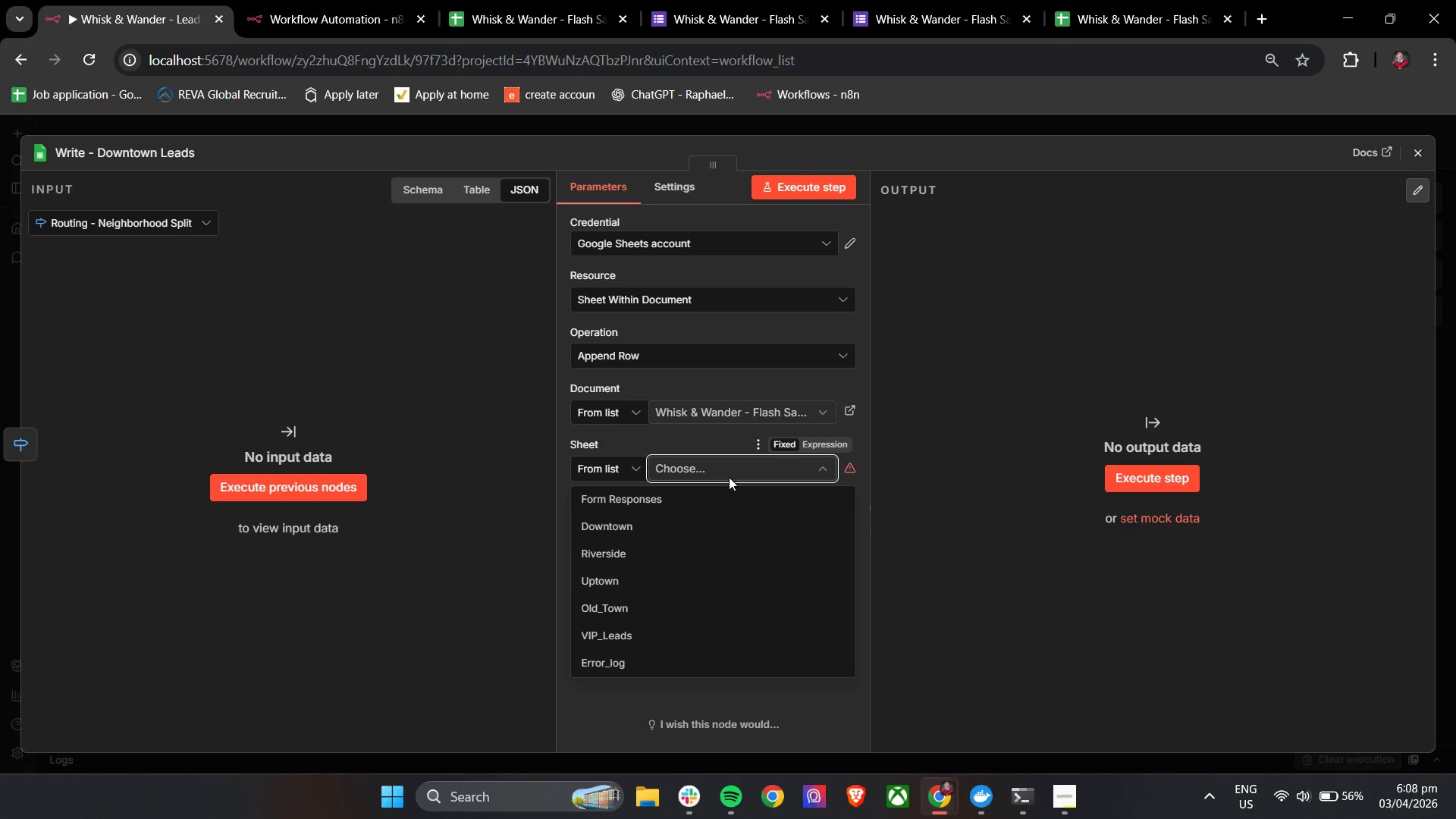 
left_click([677, 526])
 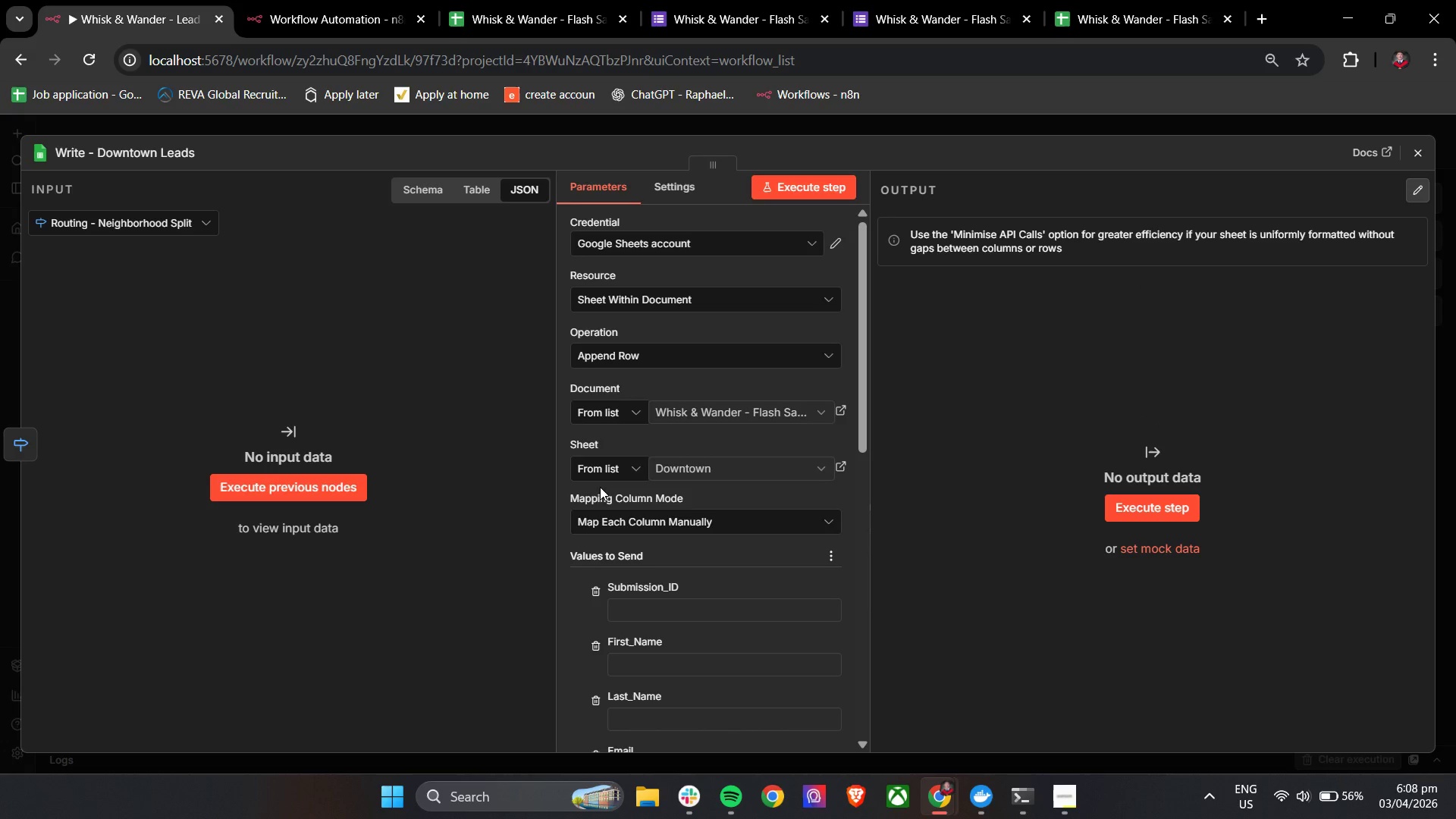 
left_click([560, 489])
 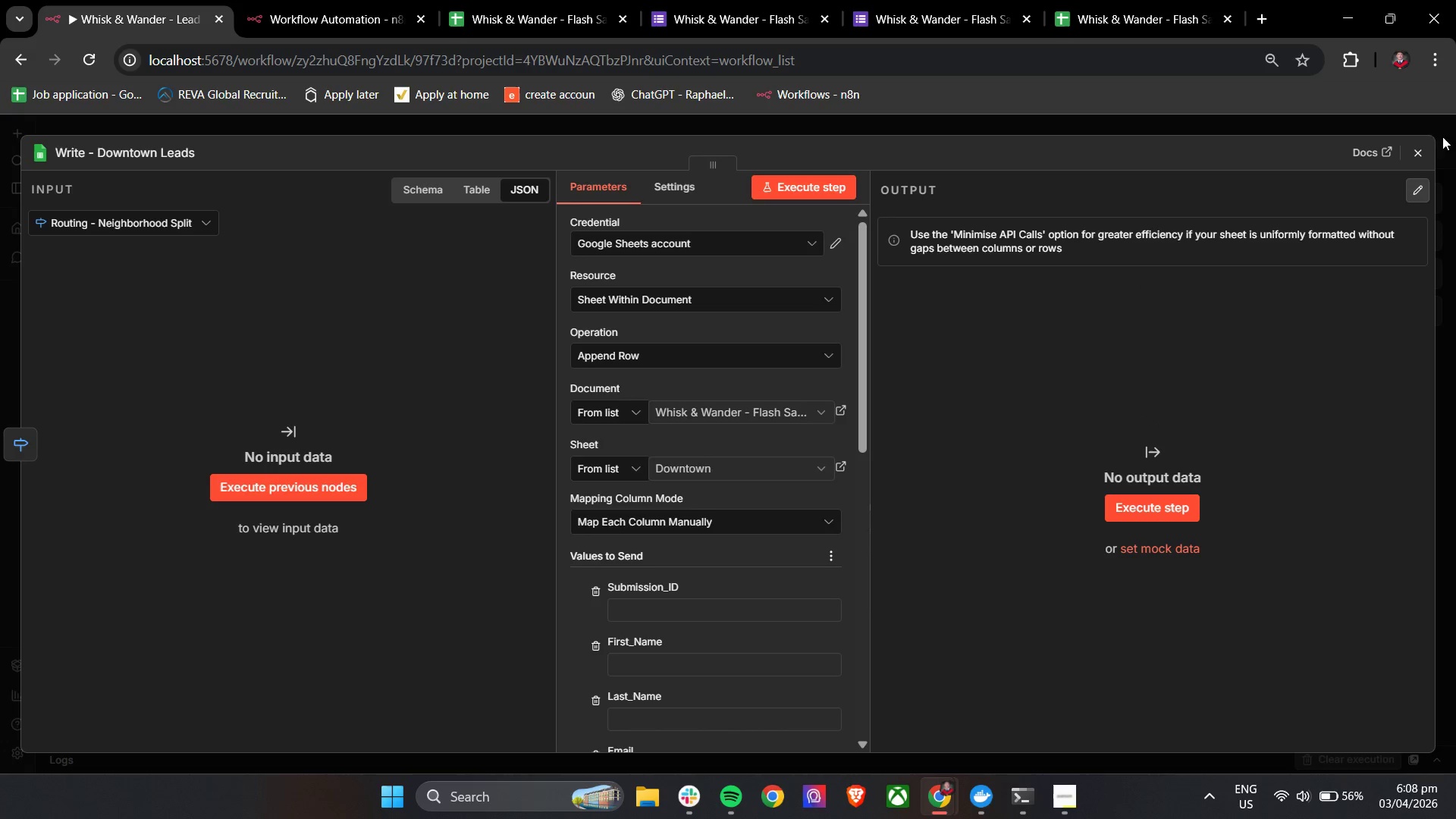 
left_click([1417, 160])
 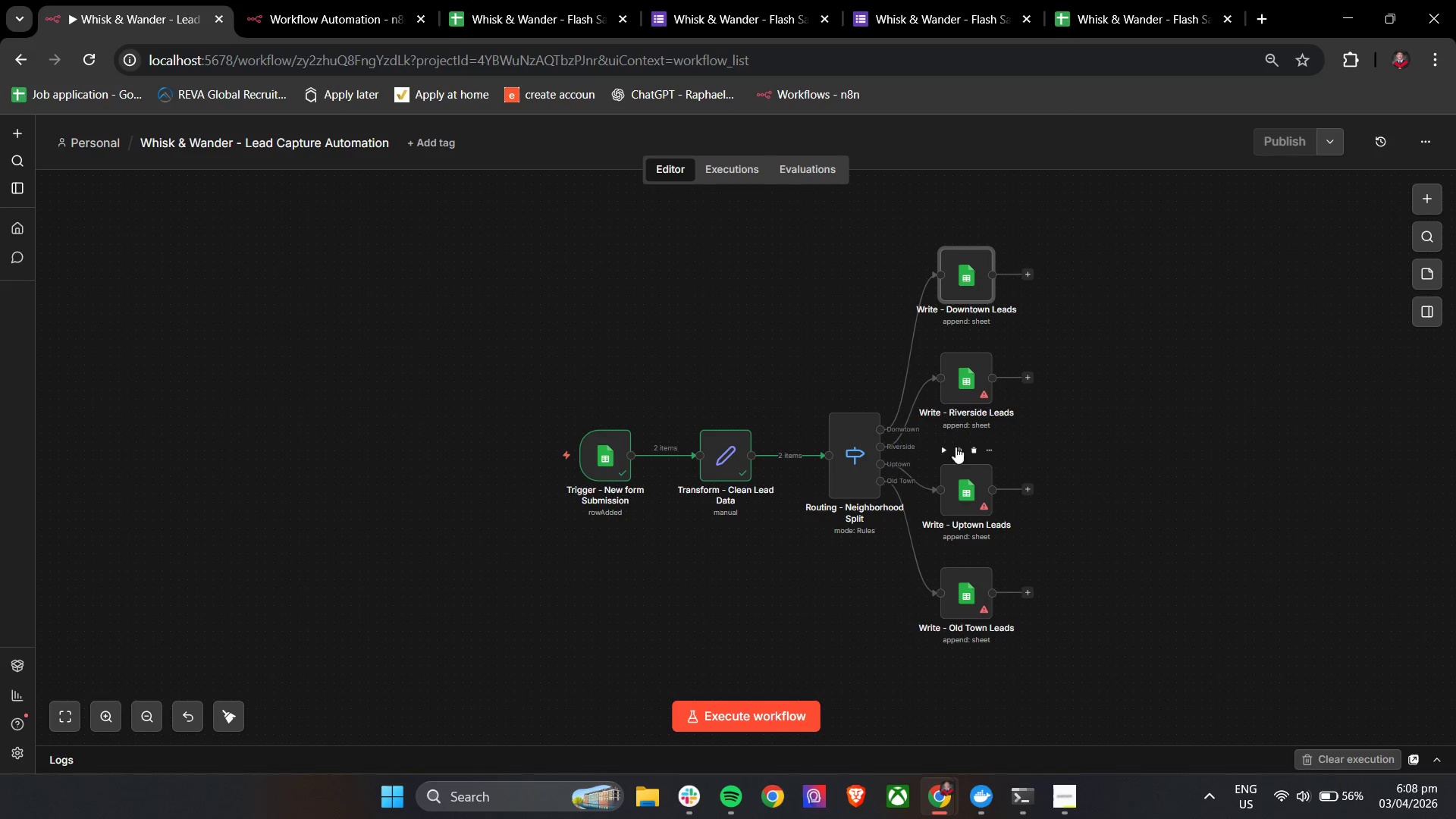 
double_click([961, 405])
 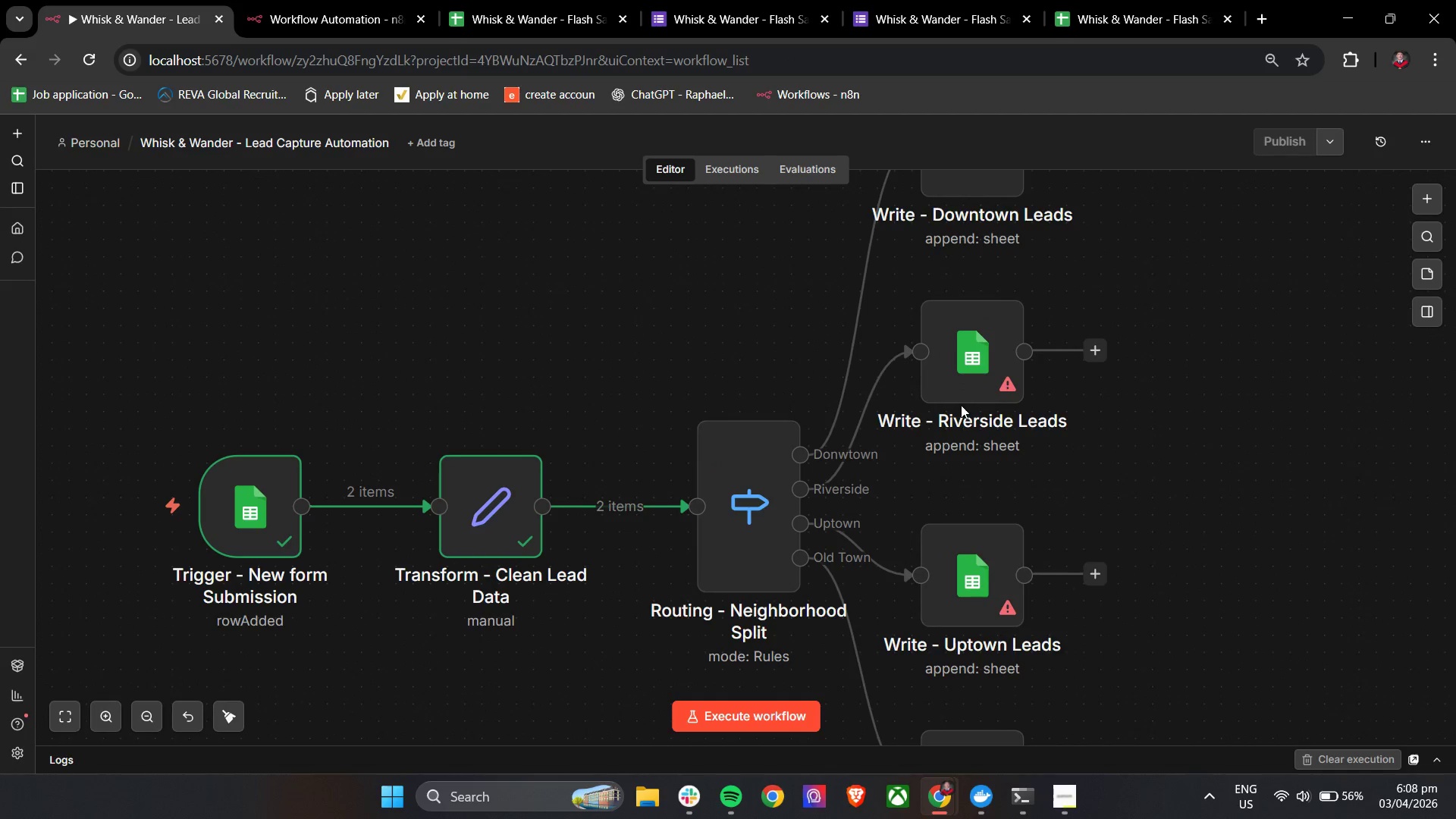 
left_click([998, 347])
 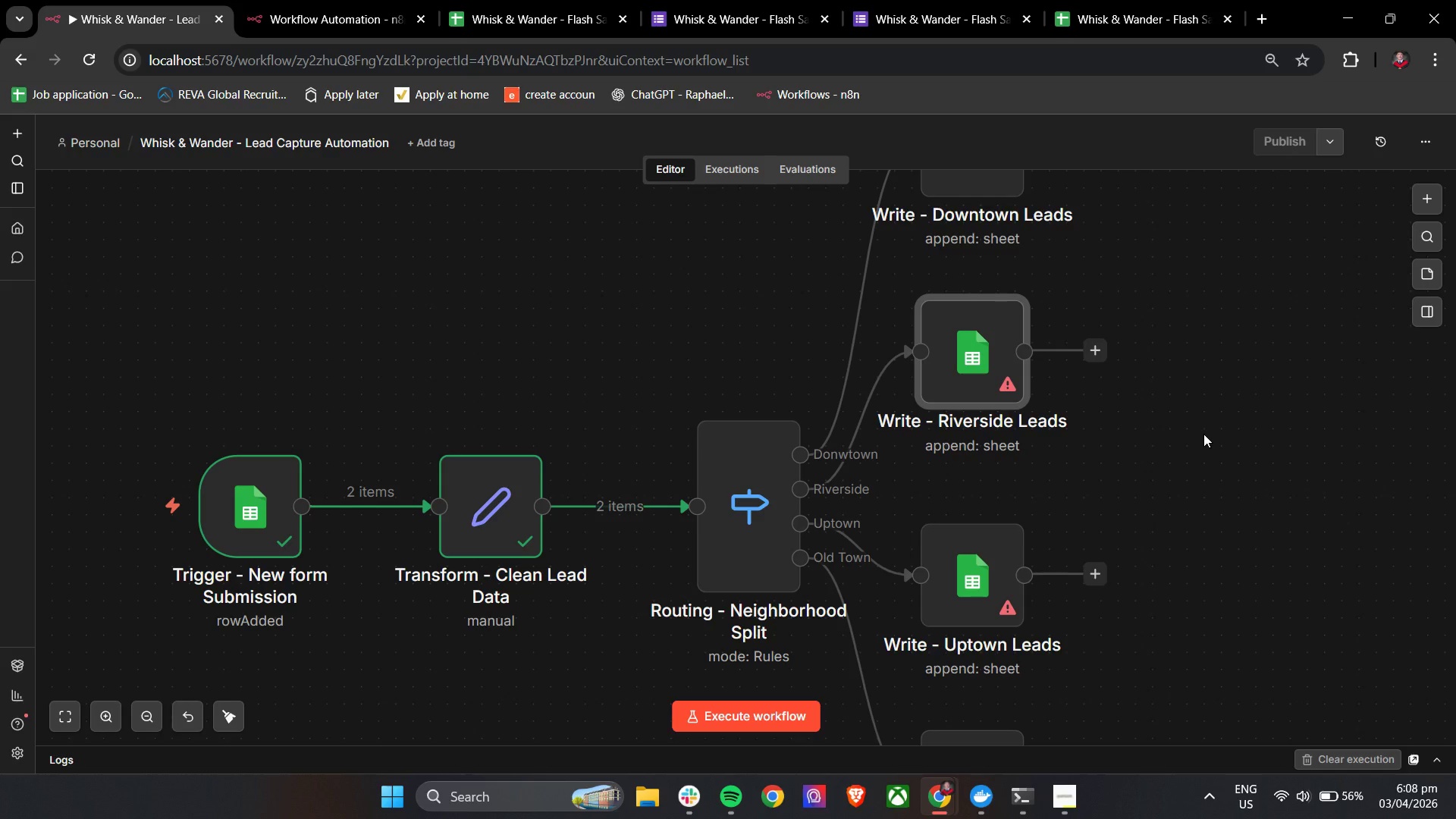 
hold_key(key=ControlLeft, duration=0.56)
 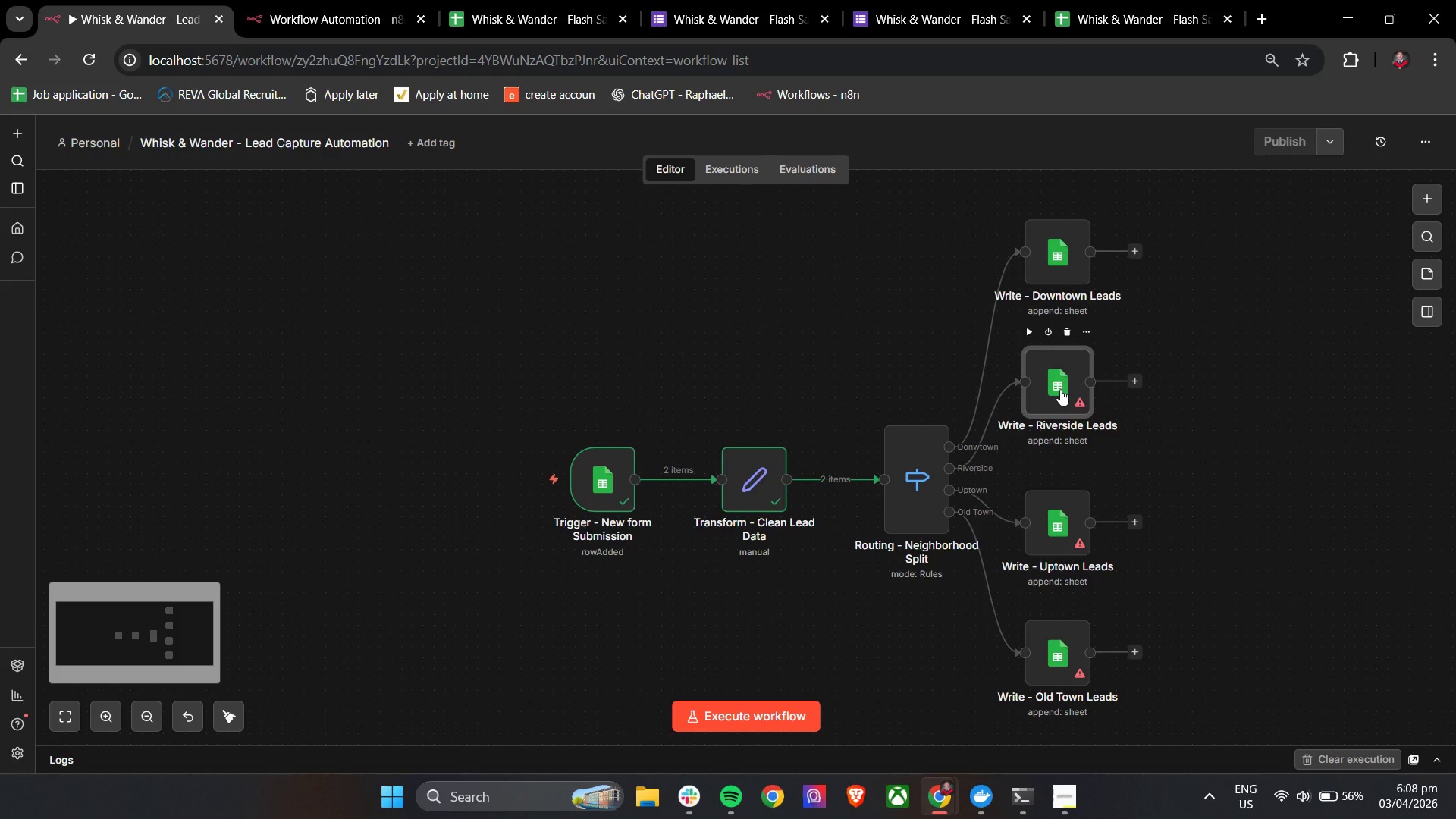 
left_click([1060, 389])
 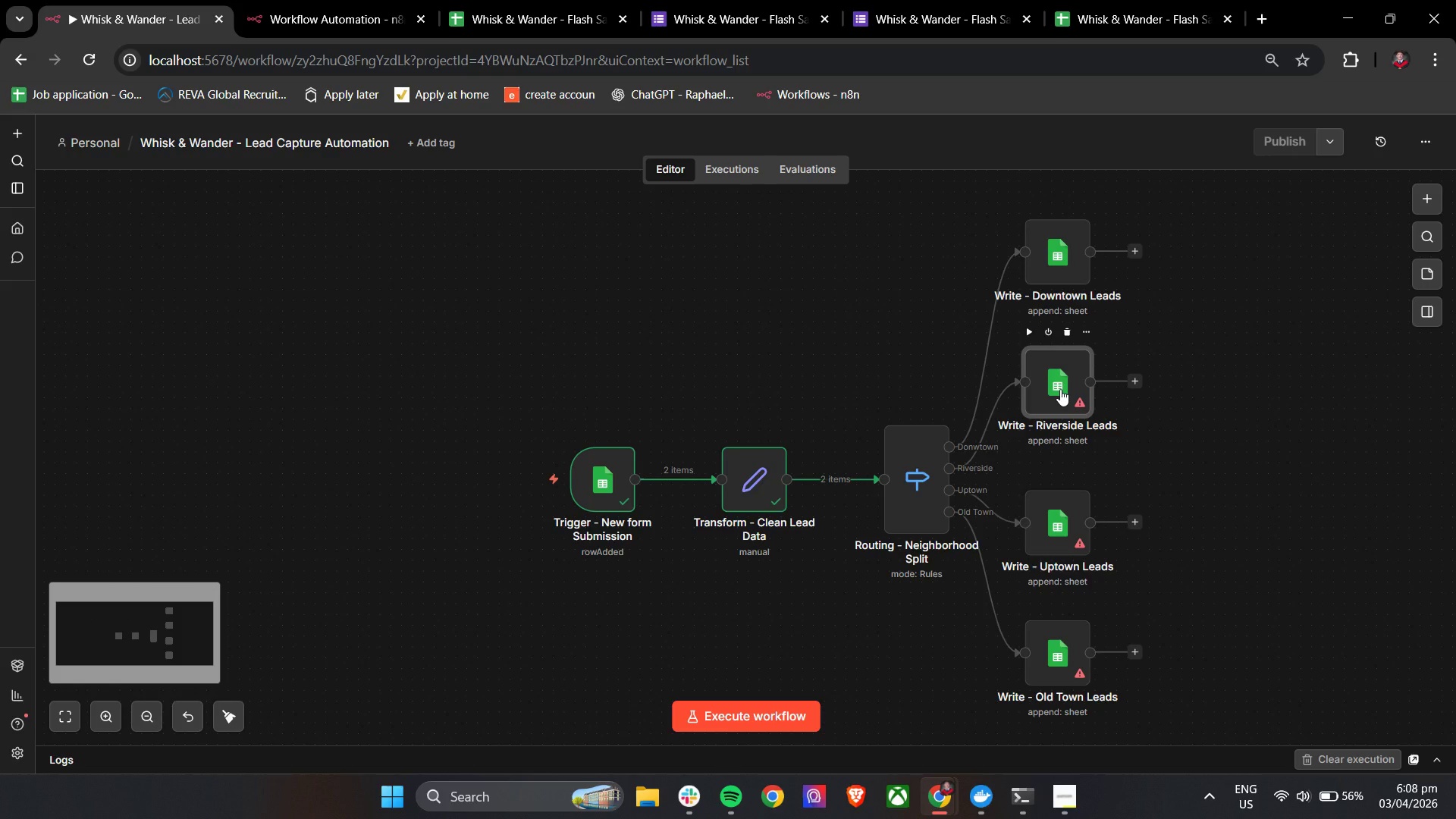 
scroll: coordinate [1203, 434], scroll_direction: down, amount: 3.0
 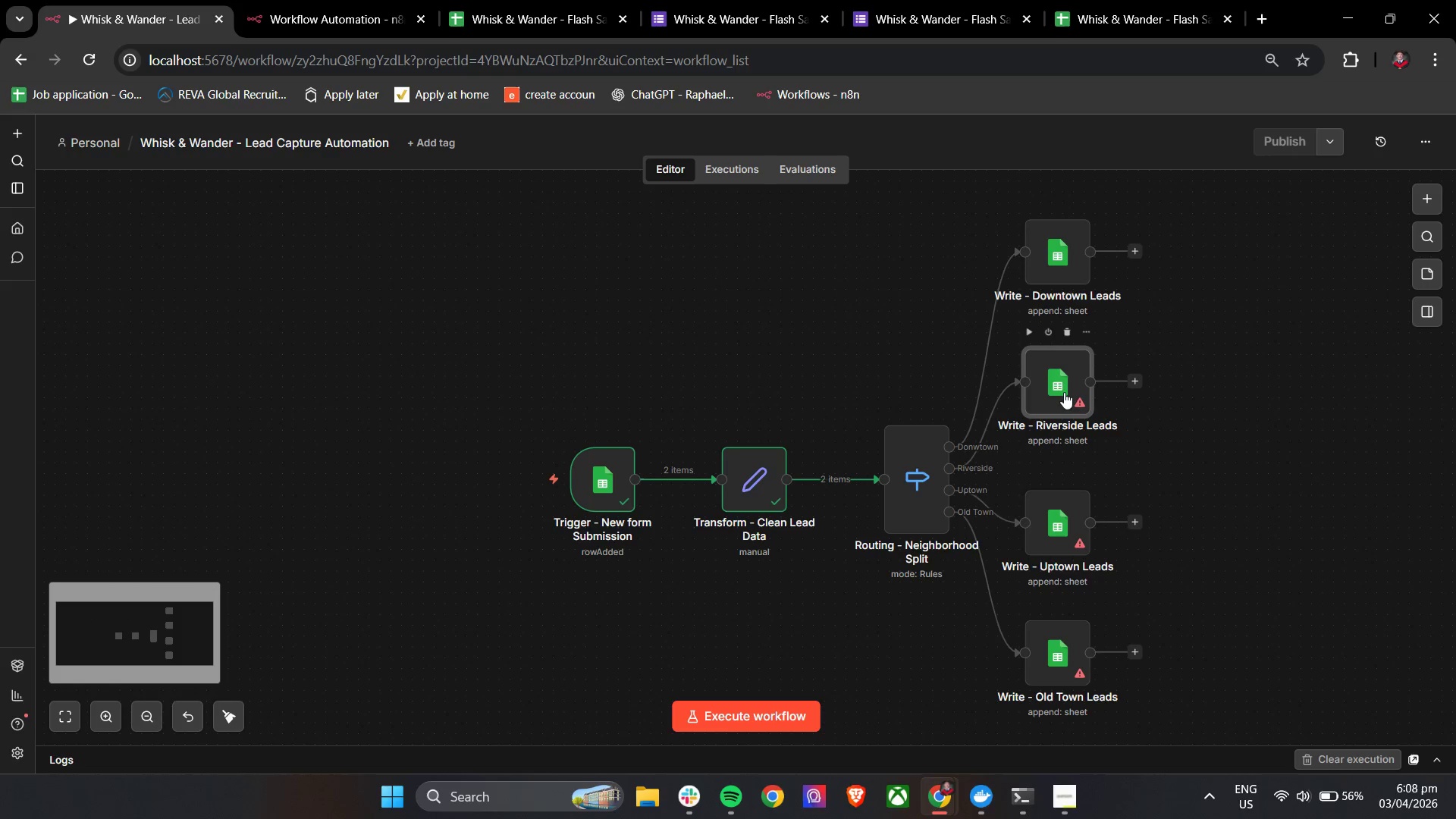 
double_click([1060, 389])
 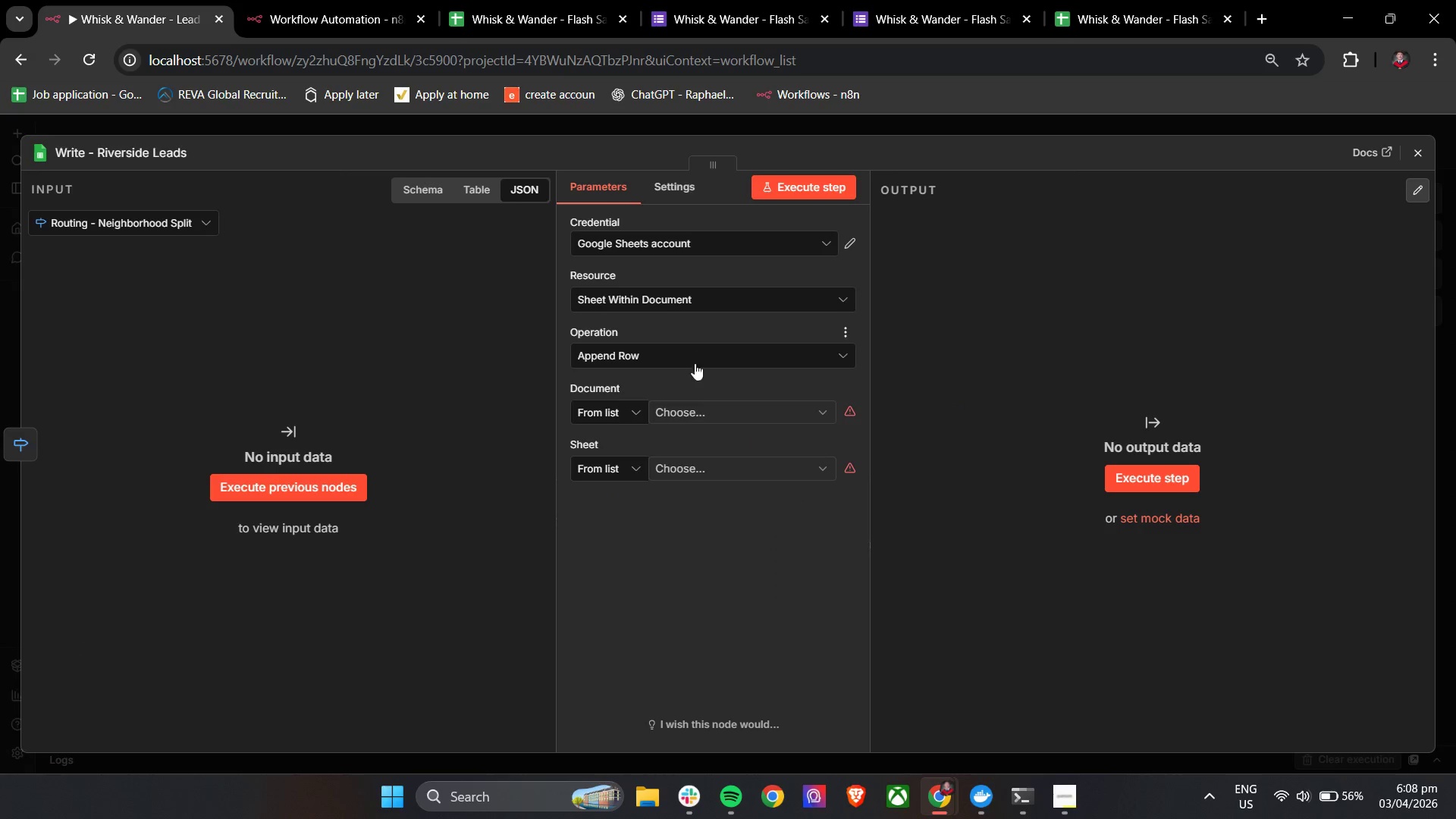 
left_click([689, 416])
 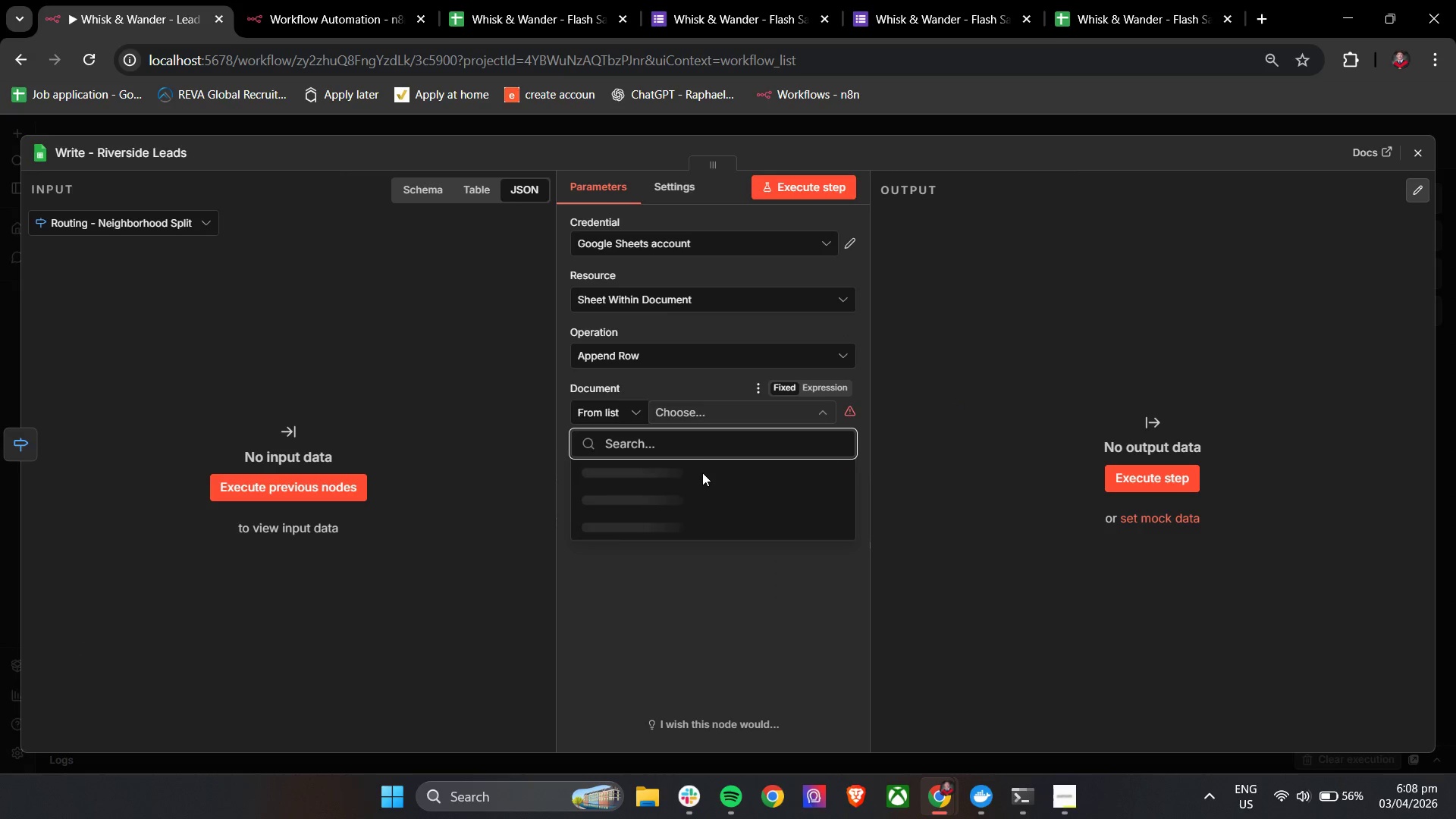 
left_click([702, 472])
 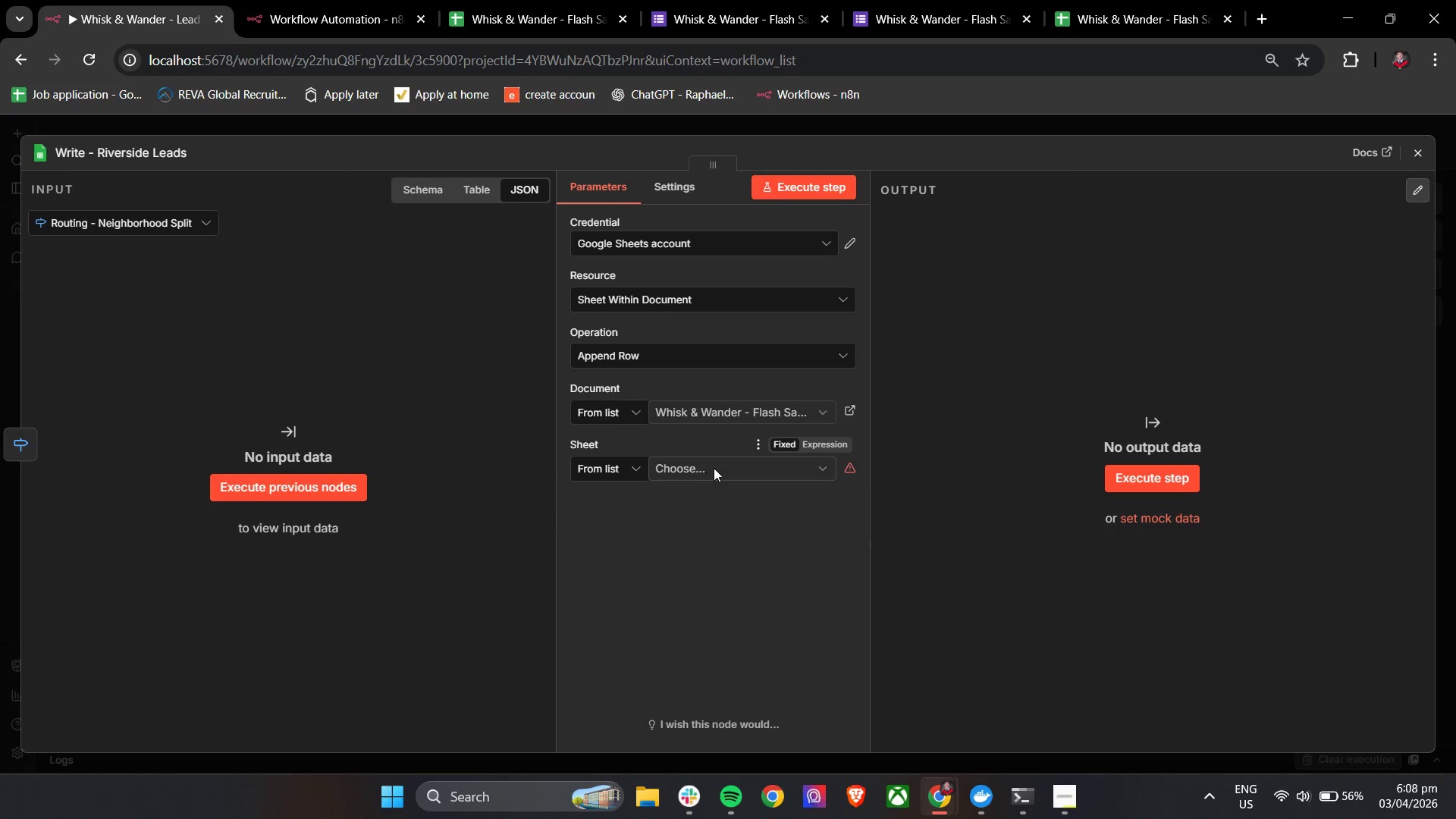 
left_click([721, 466])
 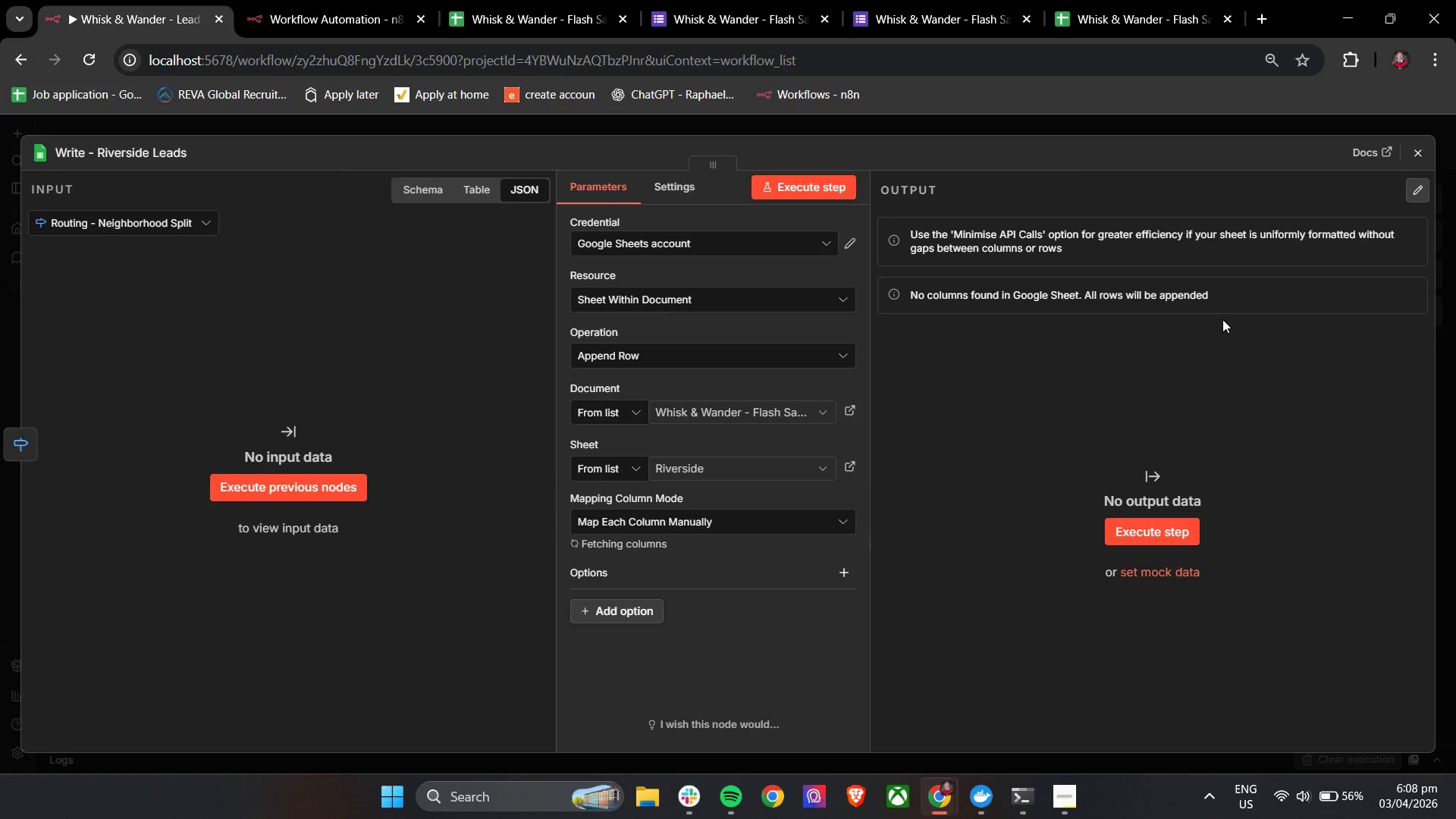 
left_click([1419, 149])
 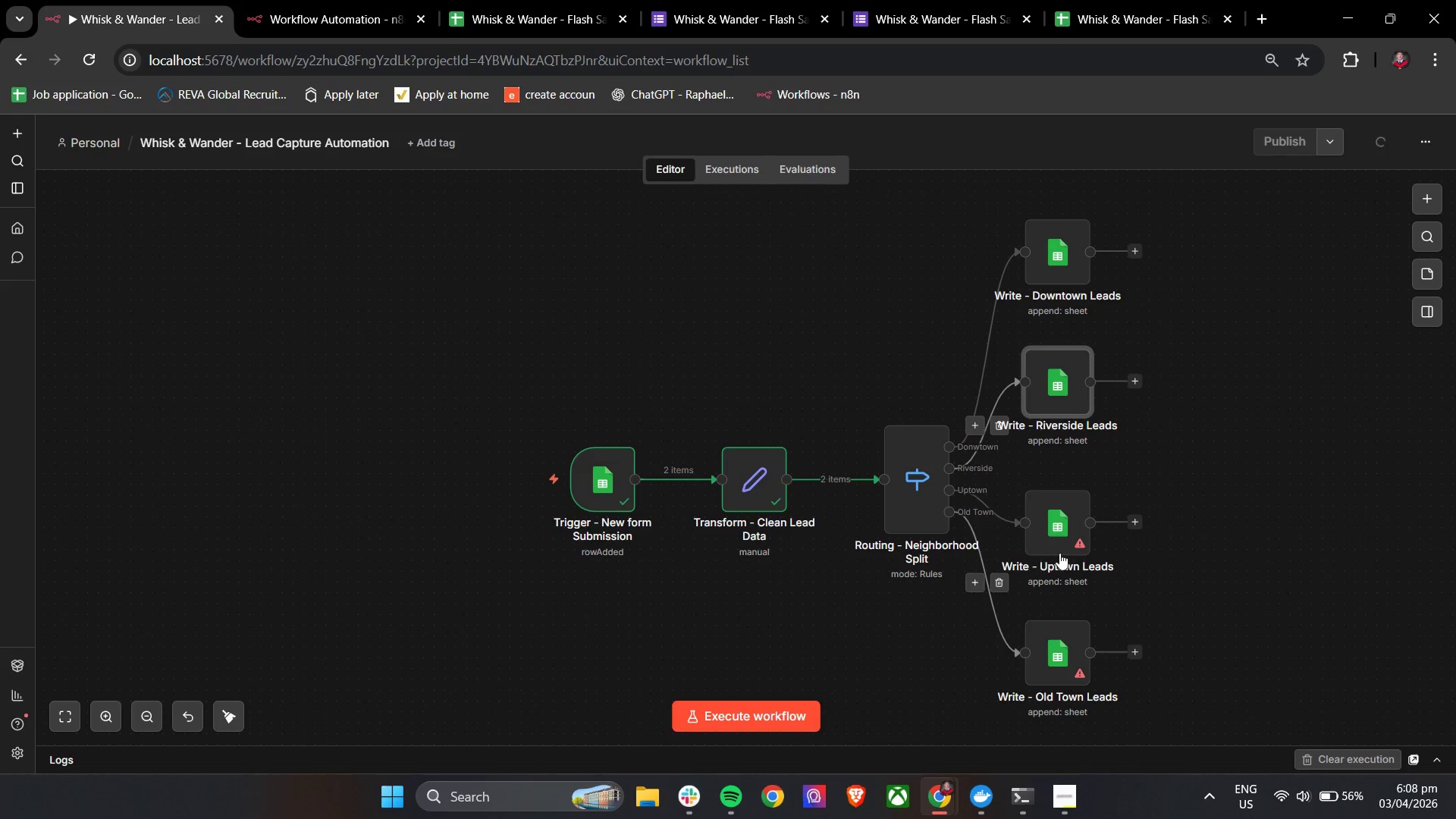 
double_click([1065, 531])
 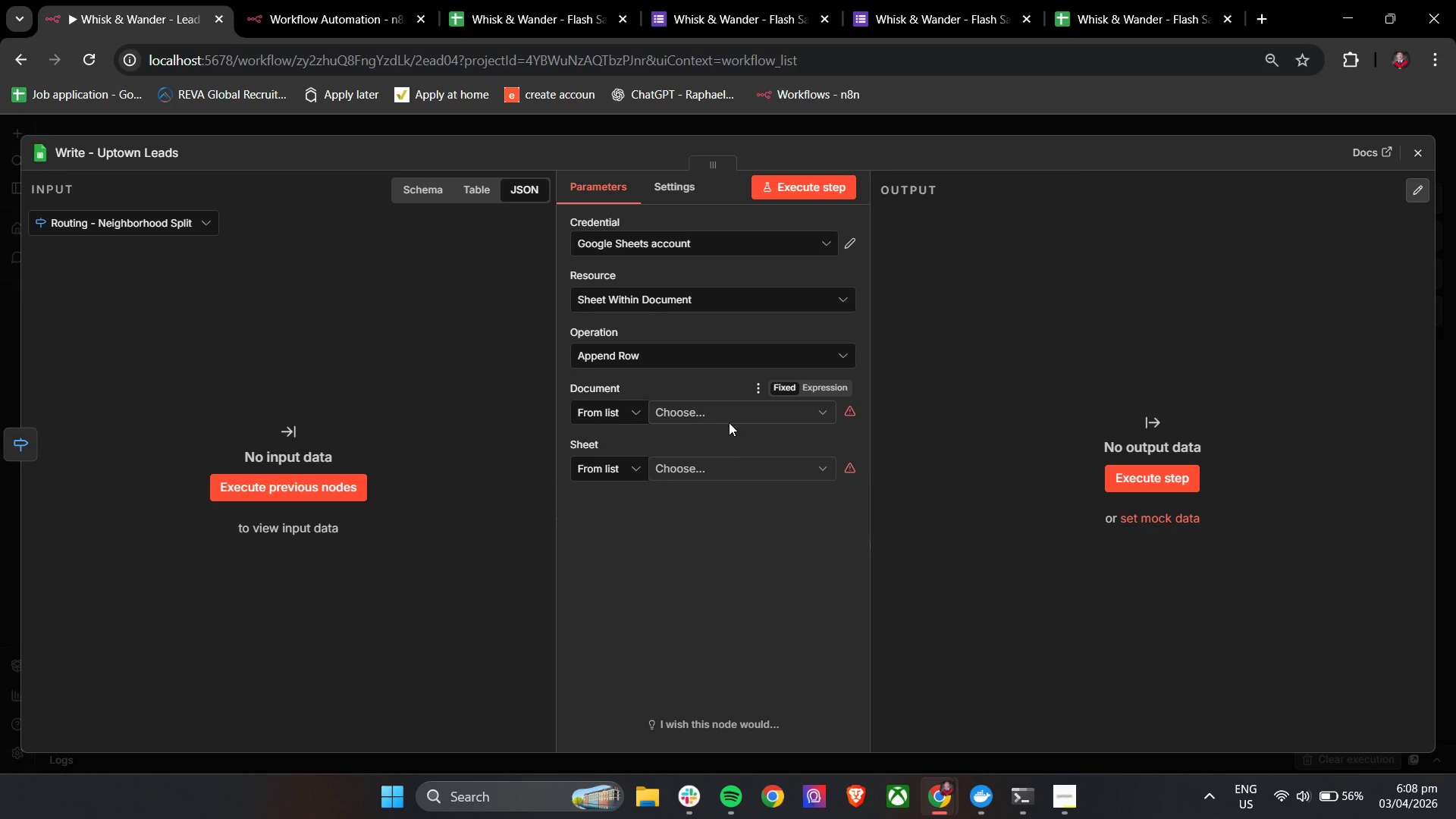 
left_click([729, 416])
 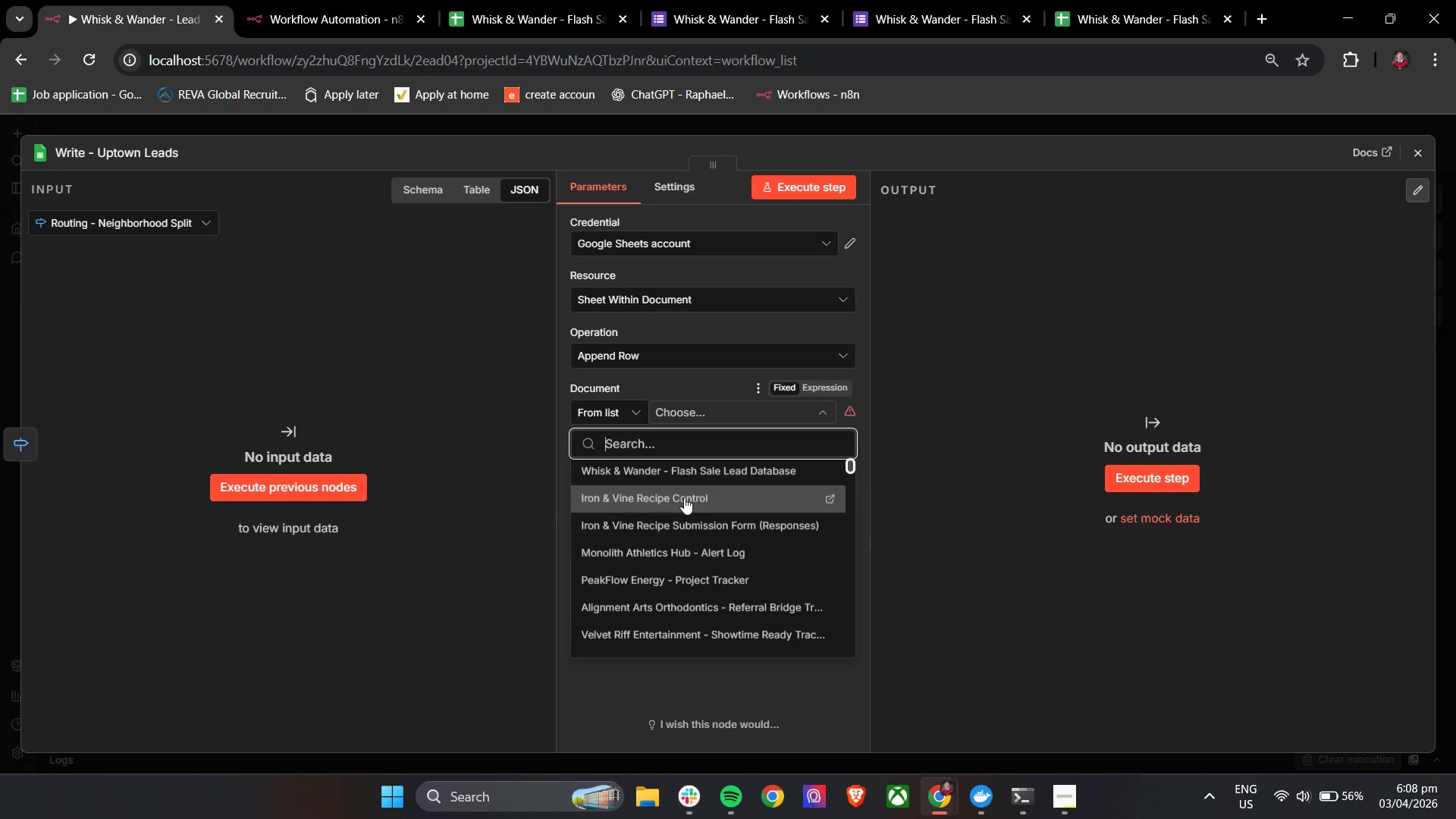 
left_click([698, 479])
 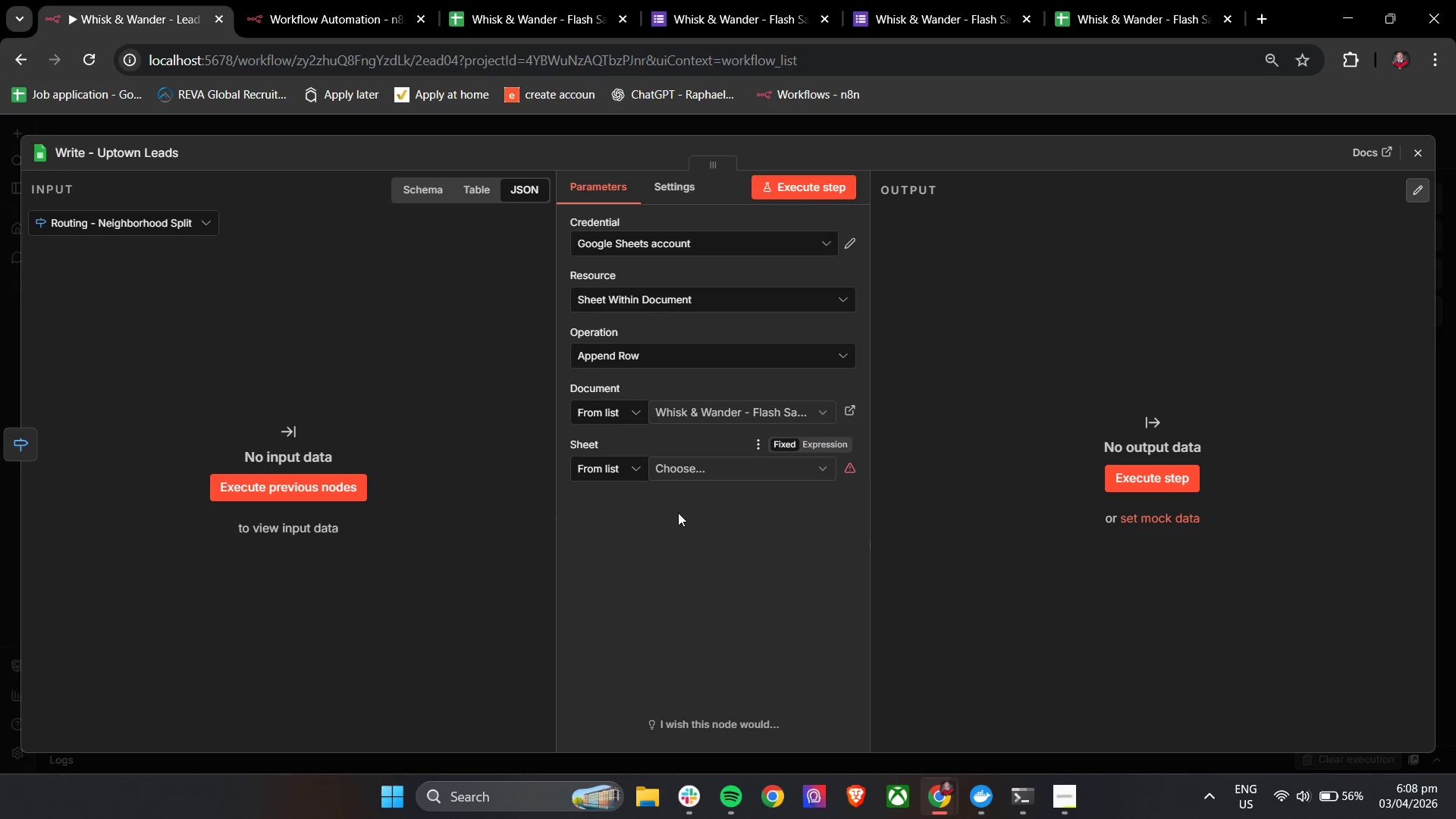 
left_click([701, 479])
 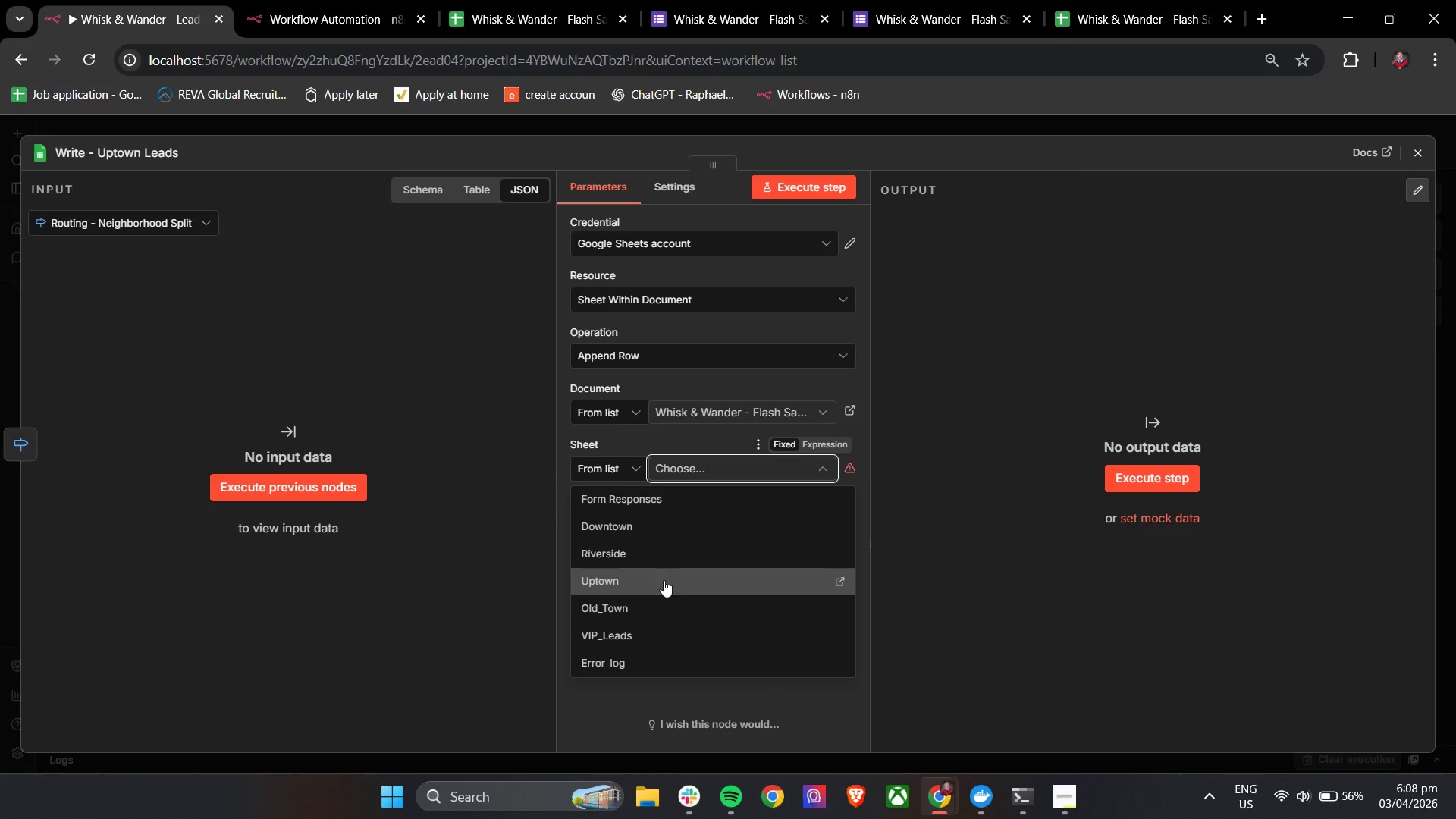 
left_click([664, 580])
 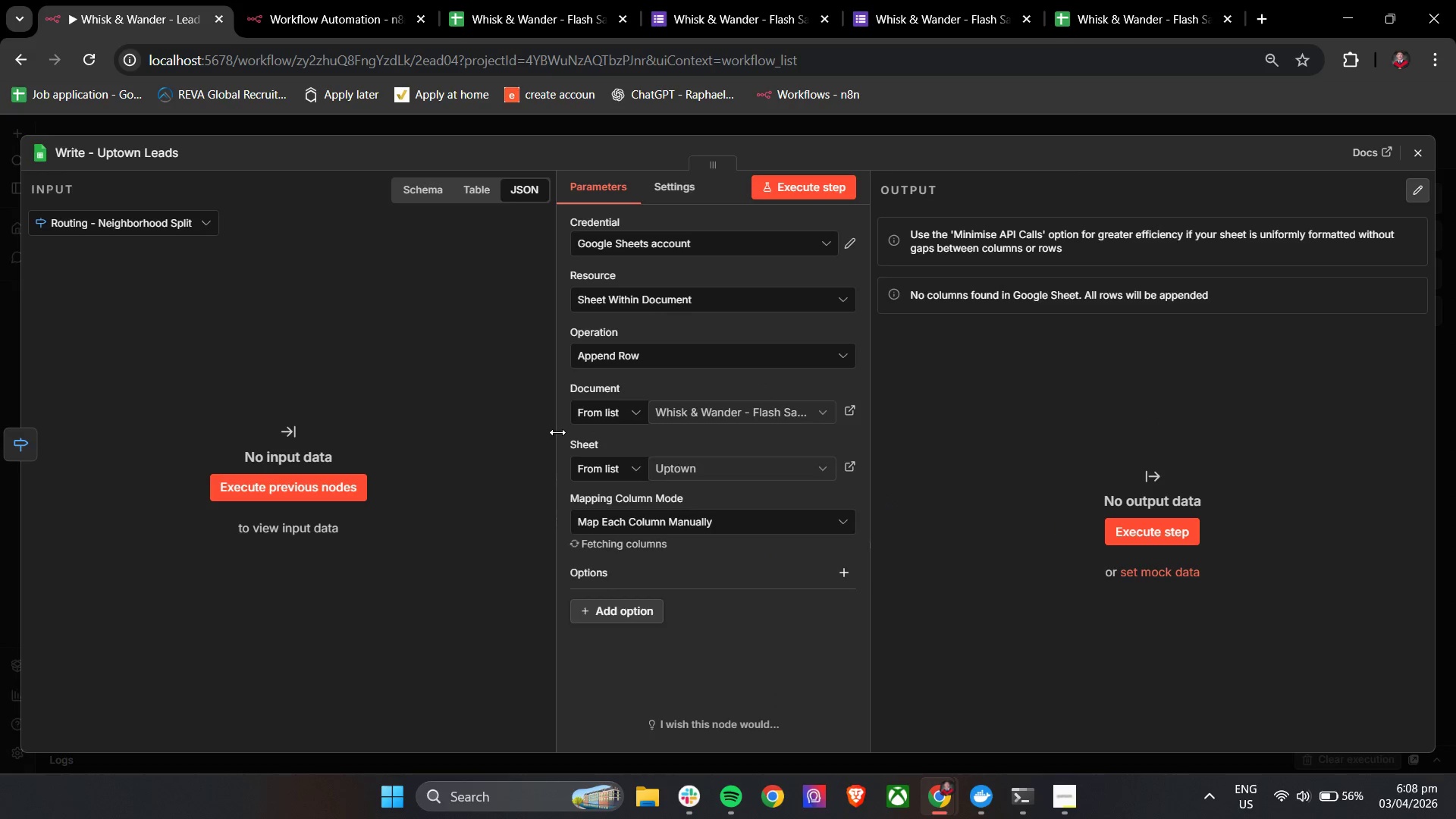 
left_click([562, 434])
 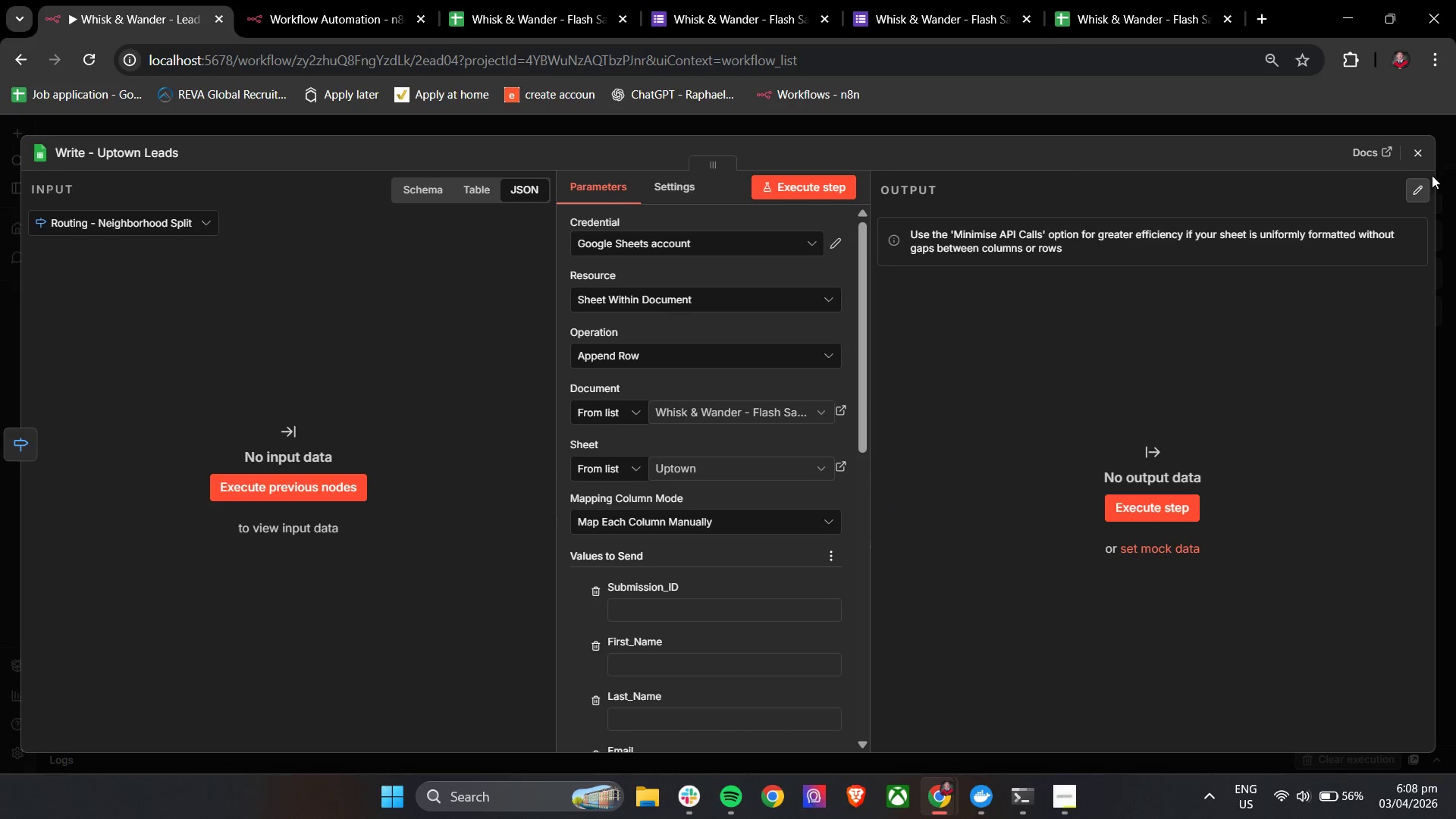 
left_click([1420, 151])
 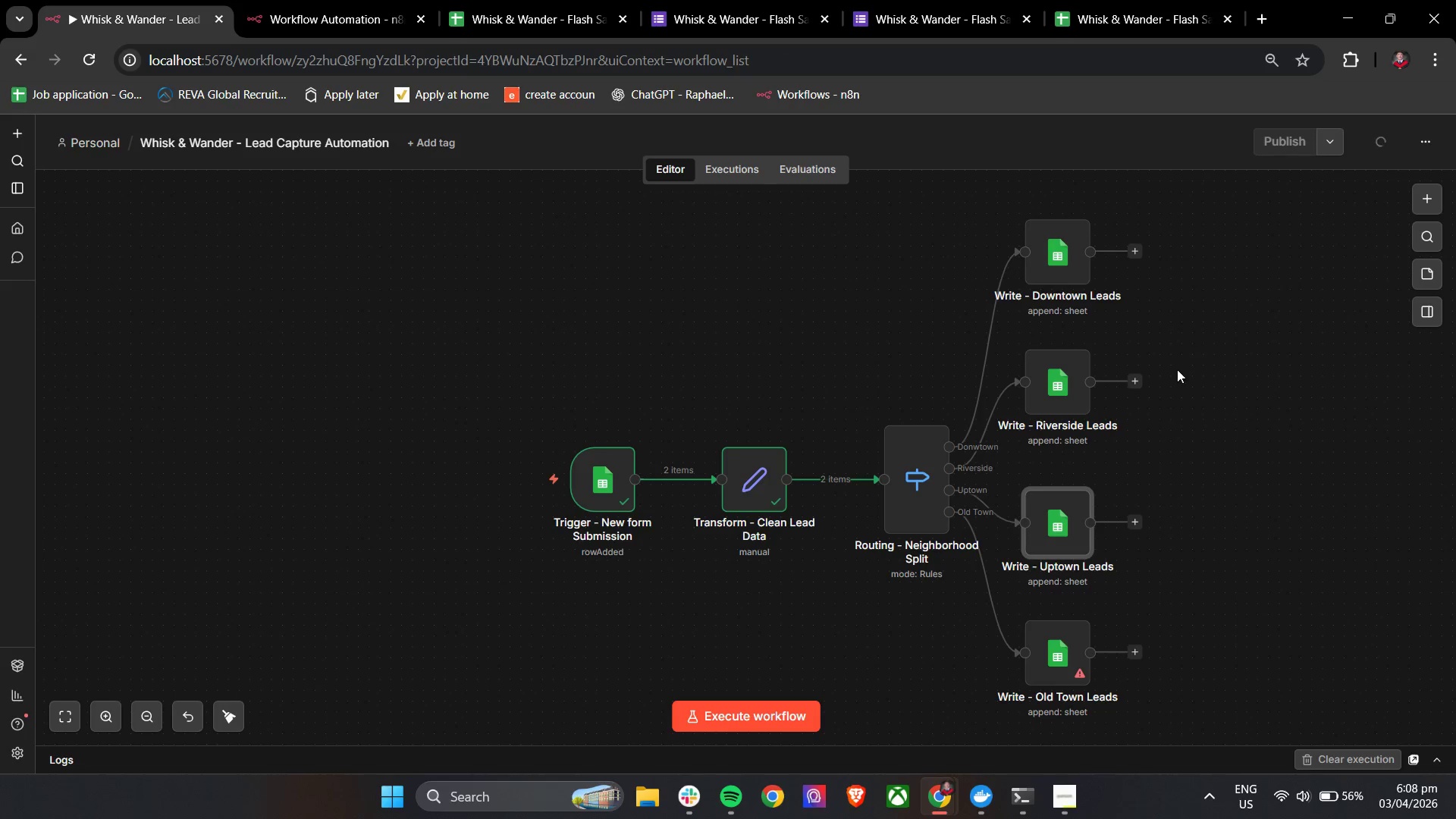 
scroll: coordinate [1165, 374], scroll_direction: down, amount: 1.0
 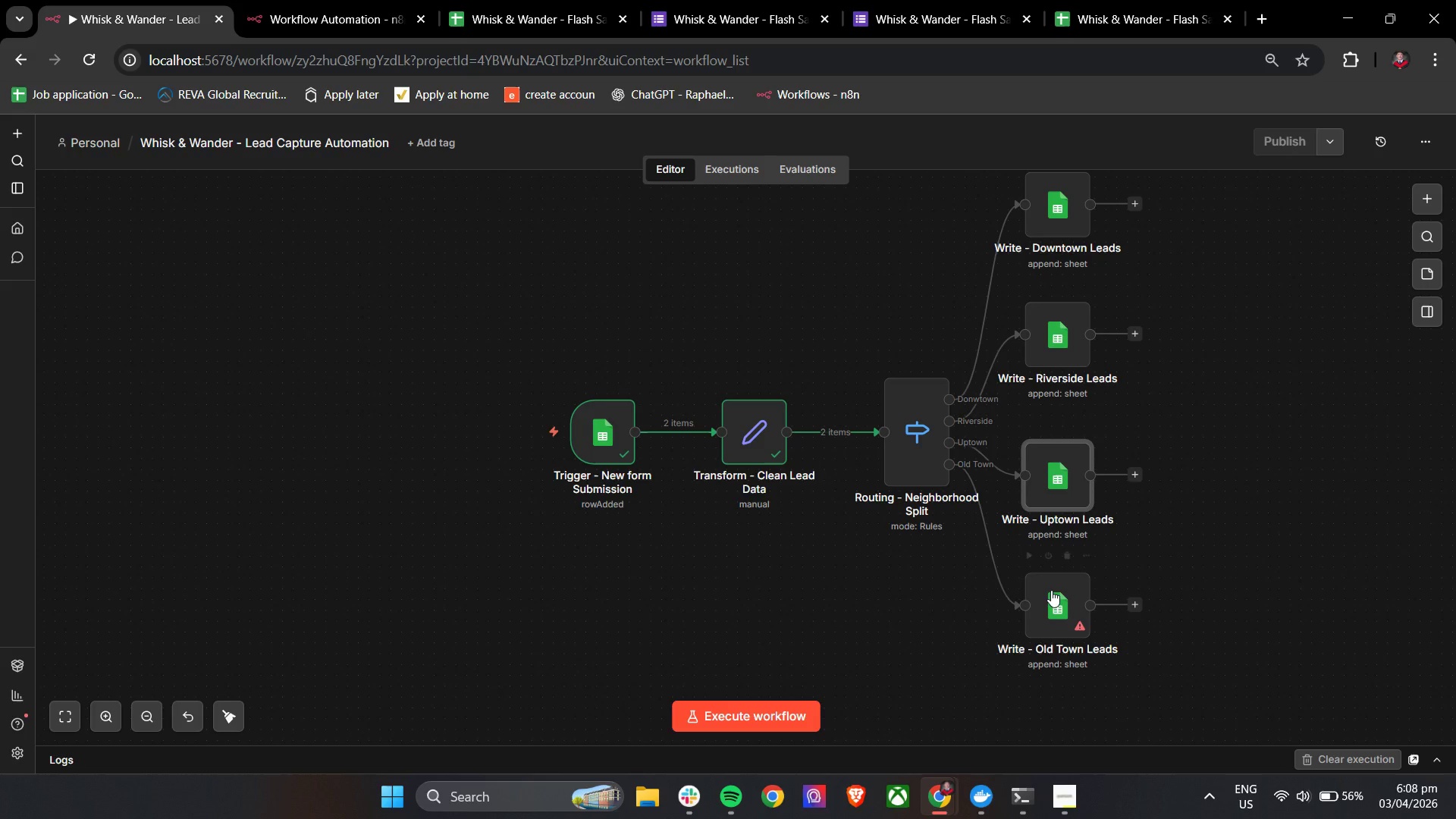 
double_click([1051, 590])
 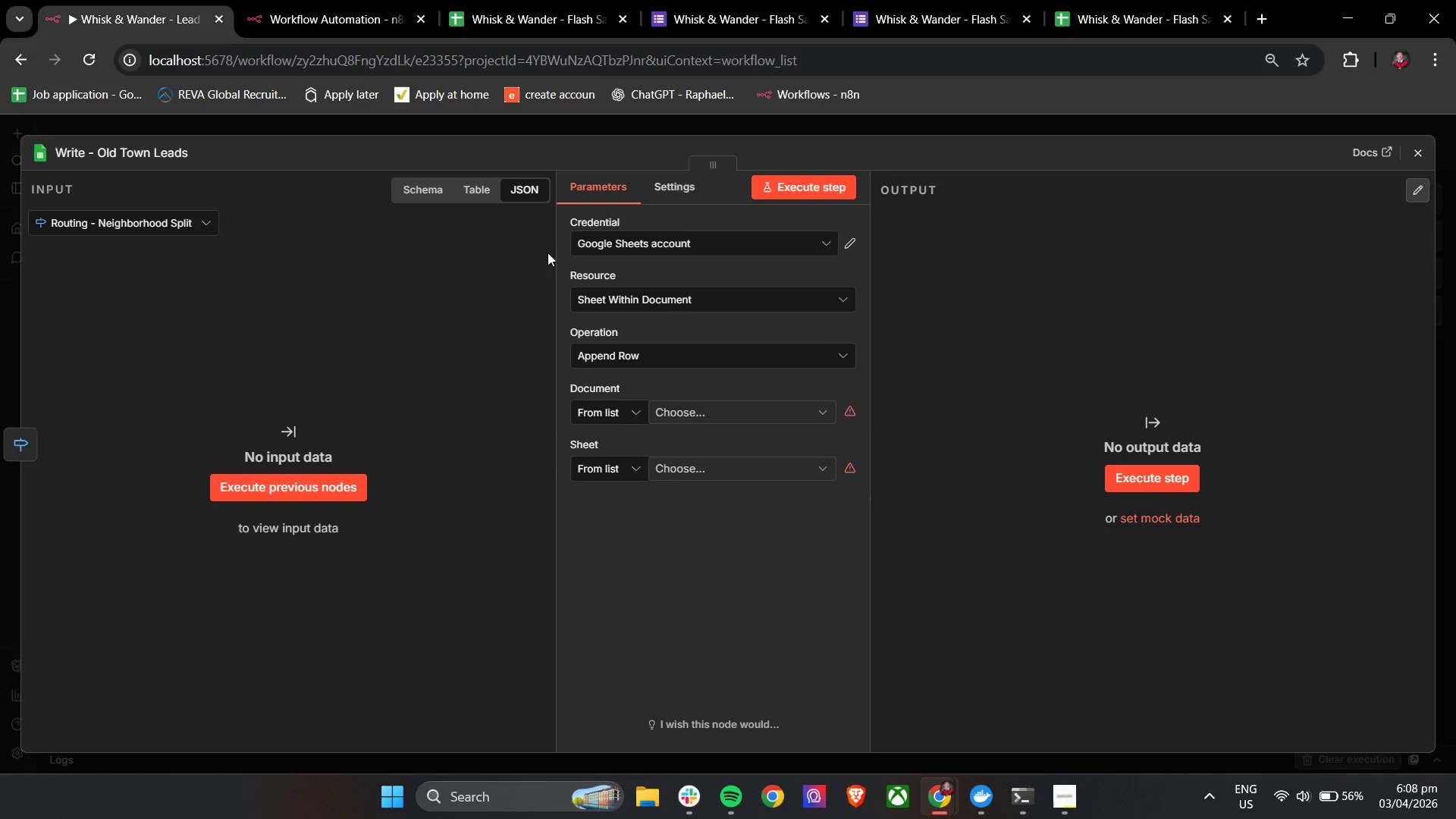 
left_click([770, 417])
 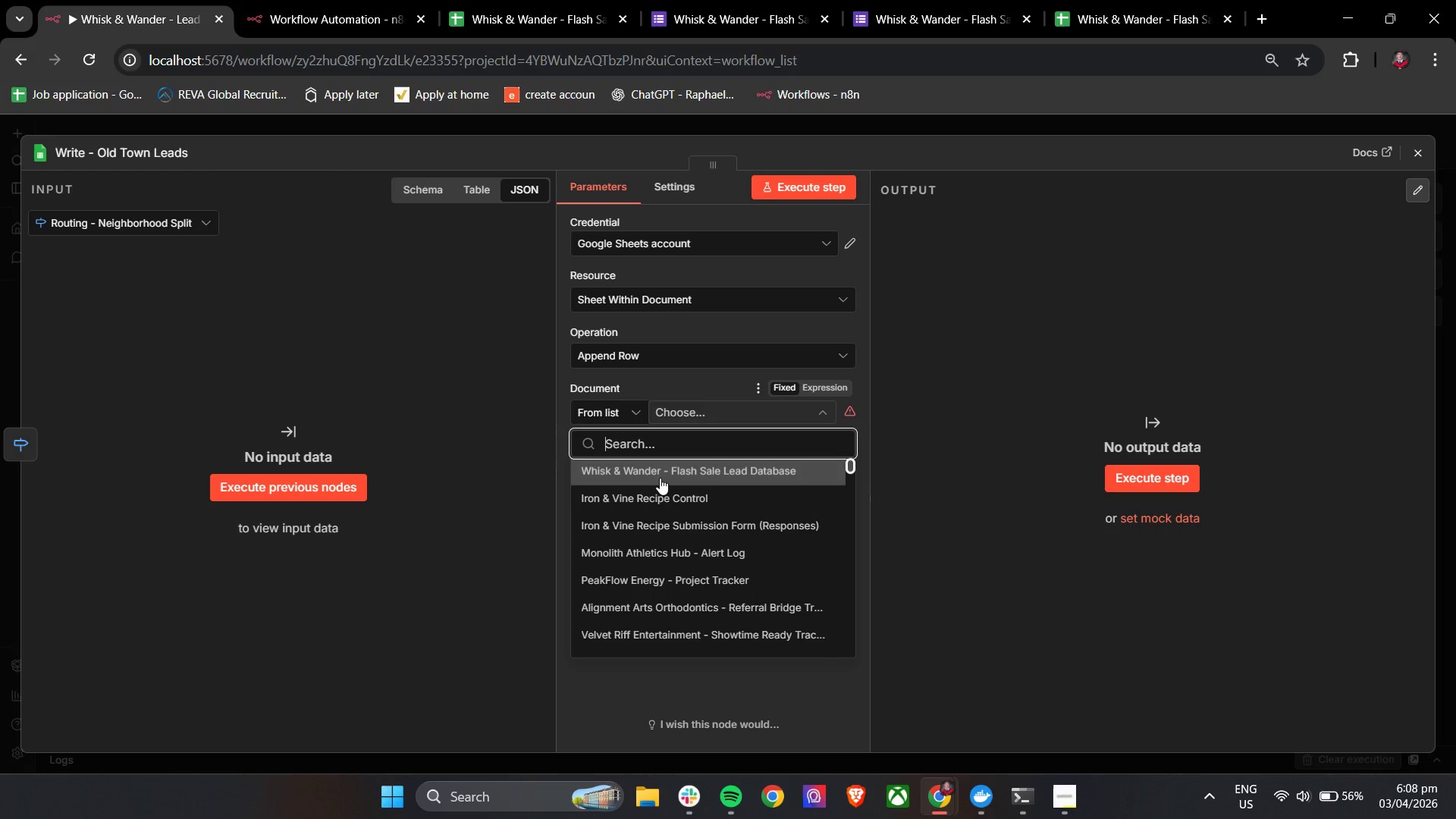 
left_click([660, 478])
 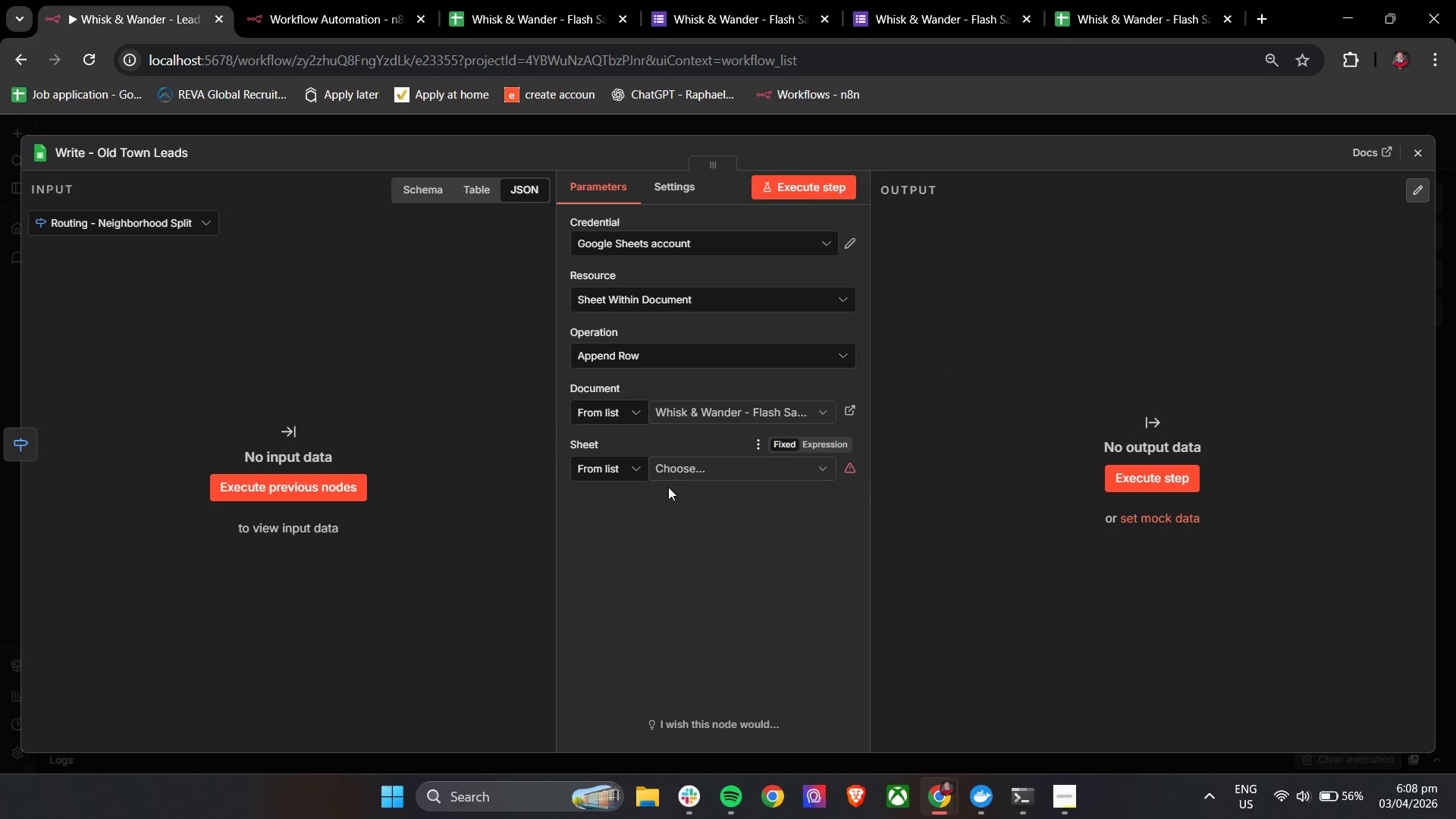 
left_click([686, 467])
 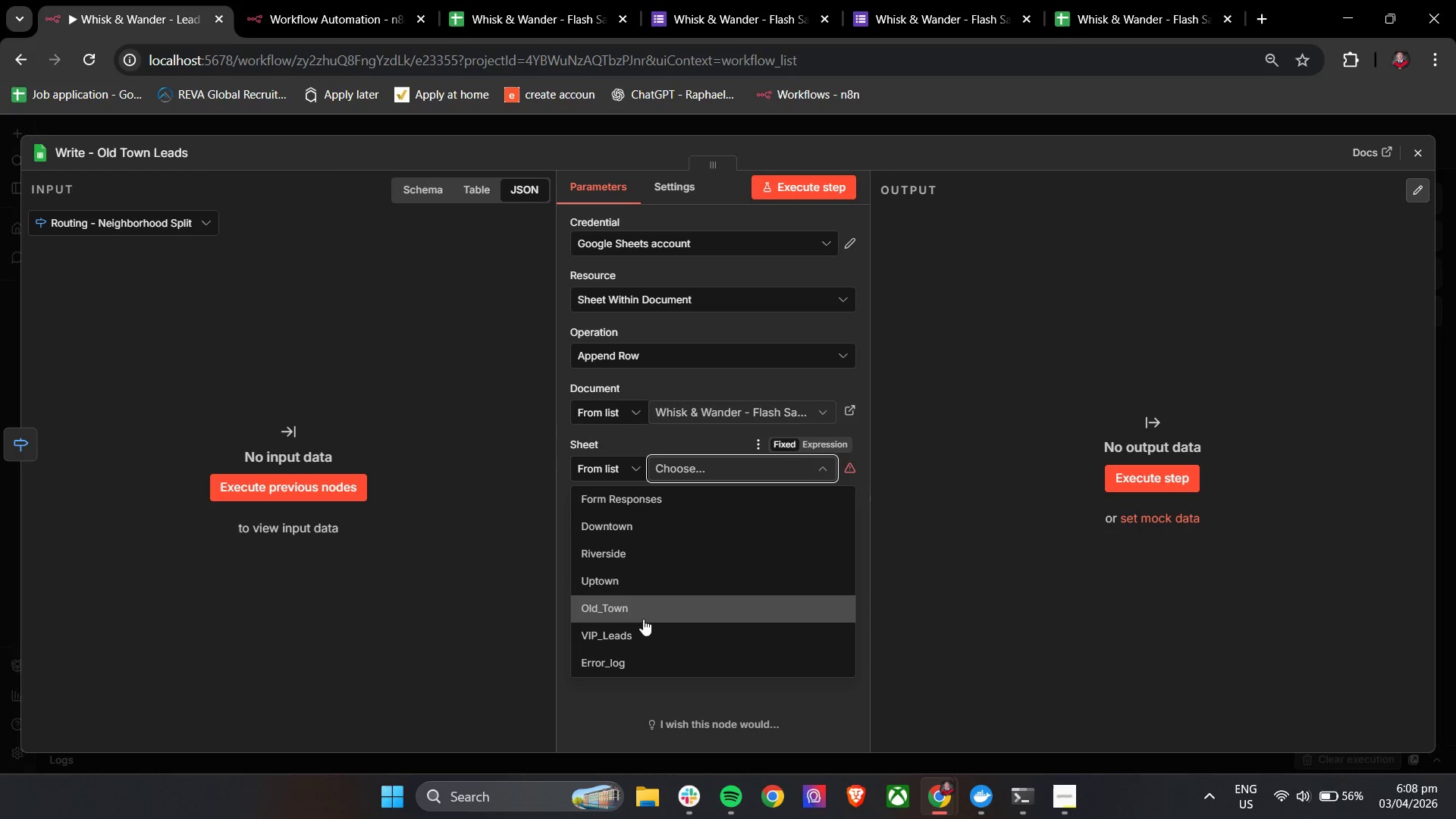 
left_click([645, 608])
 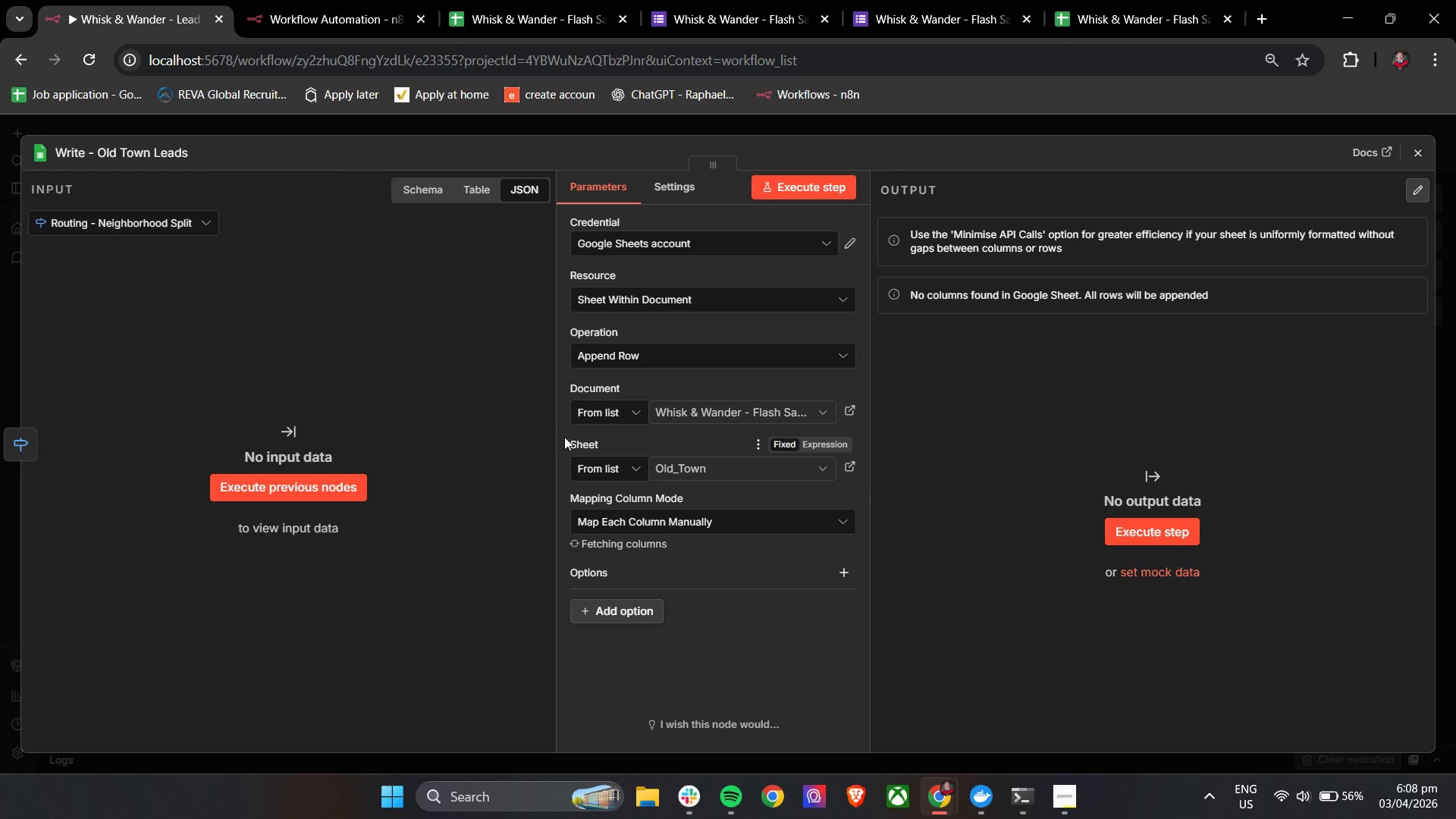 
left_click([557, 430])
 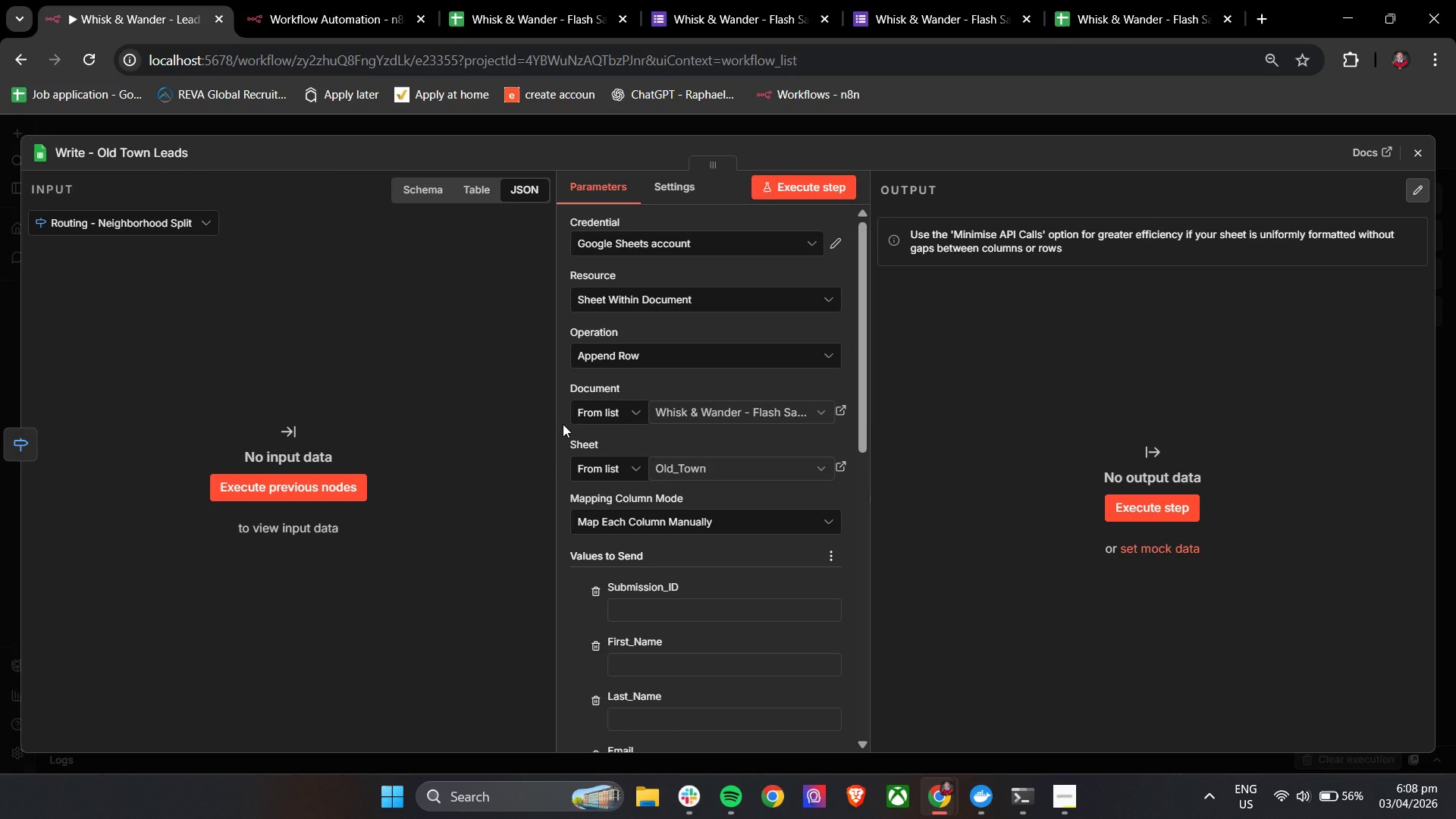 
left_click([563, 424])
 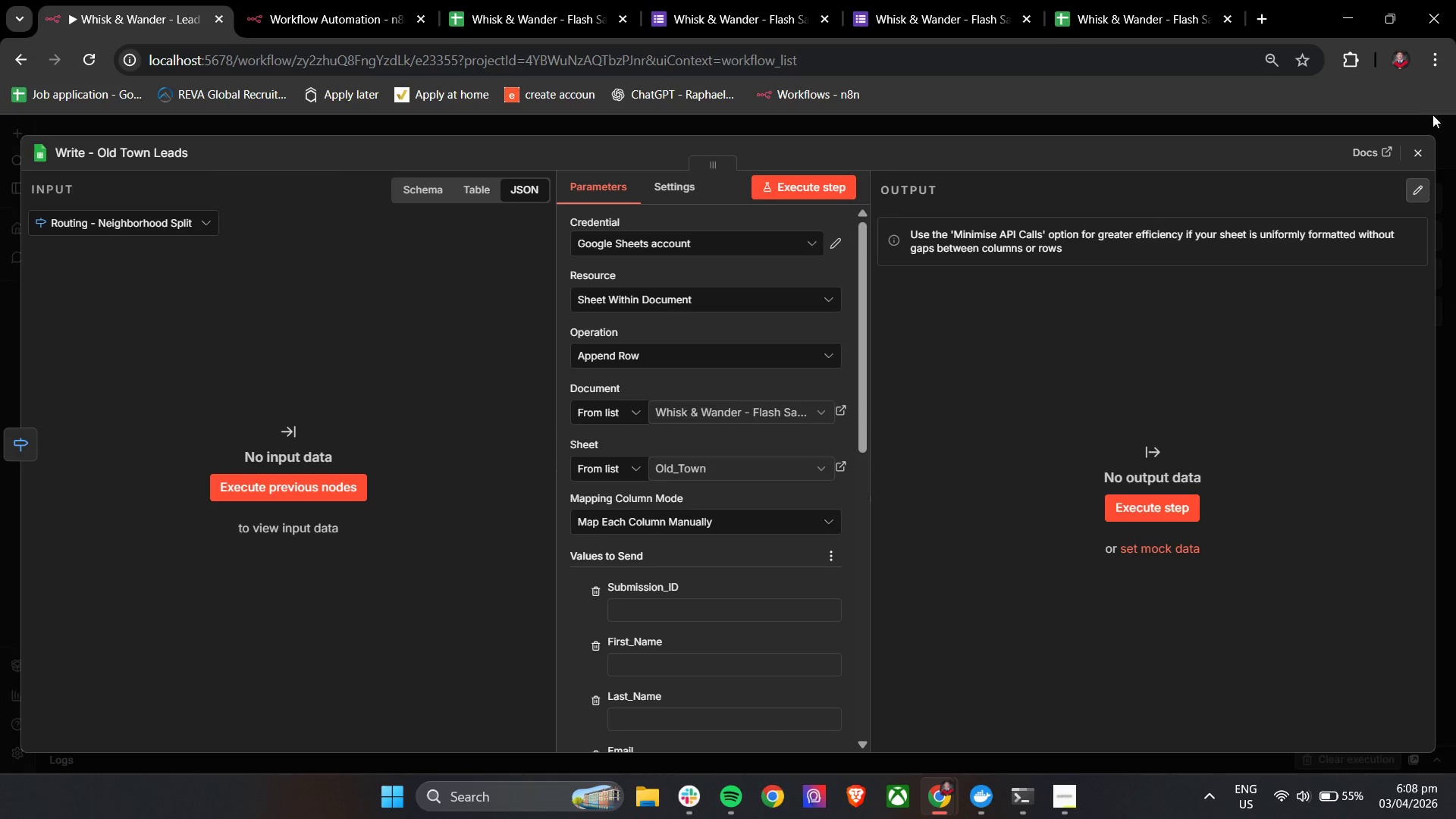 
left_click([1418, 154])
 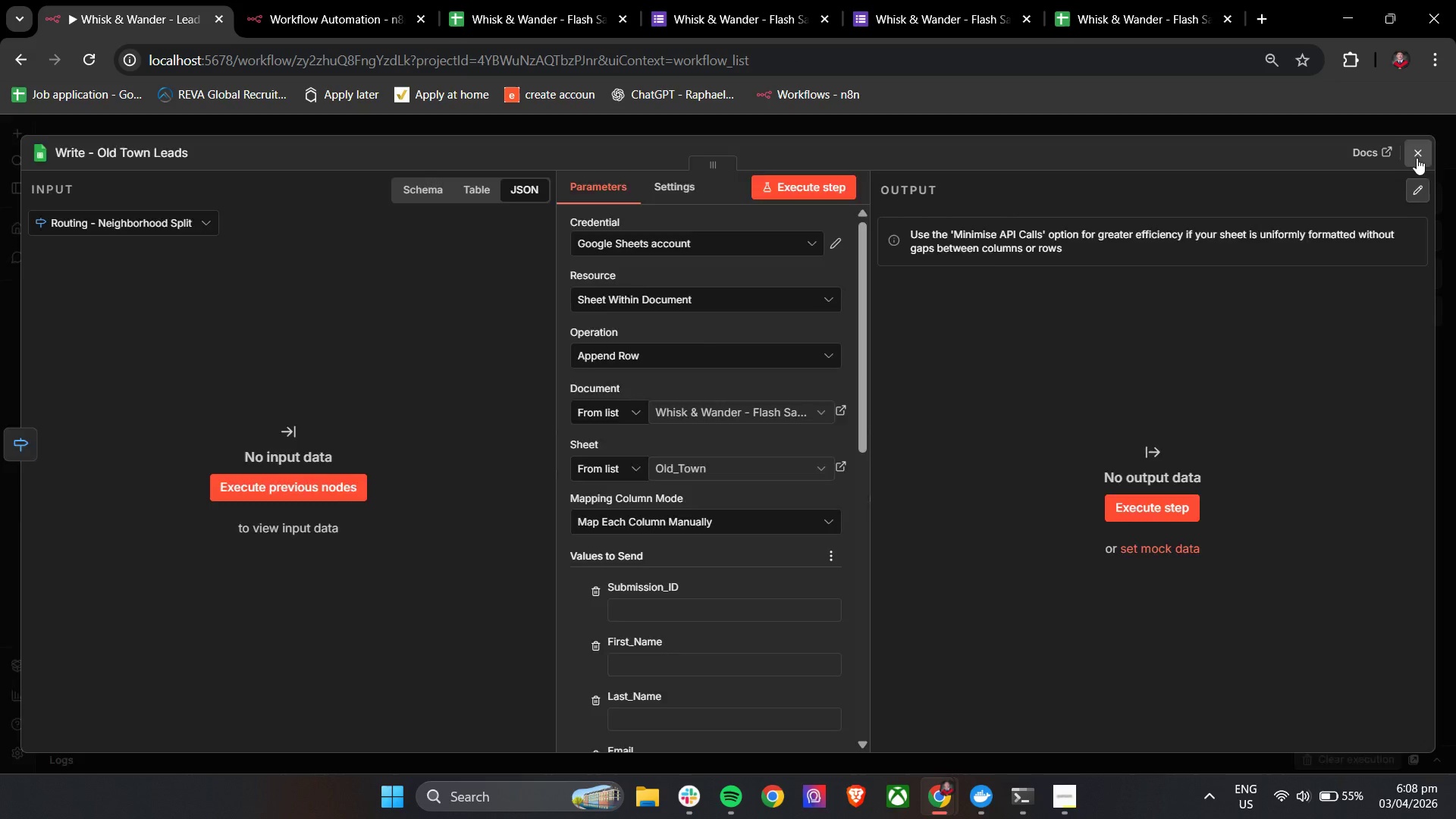 
hold_key(key=ControlLeft, duration=1.17)
left_click_drag(start_coordinate=[1302, 368], to_coordinate=[1206, 381])
 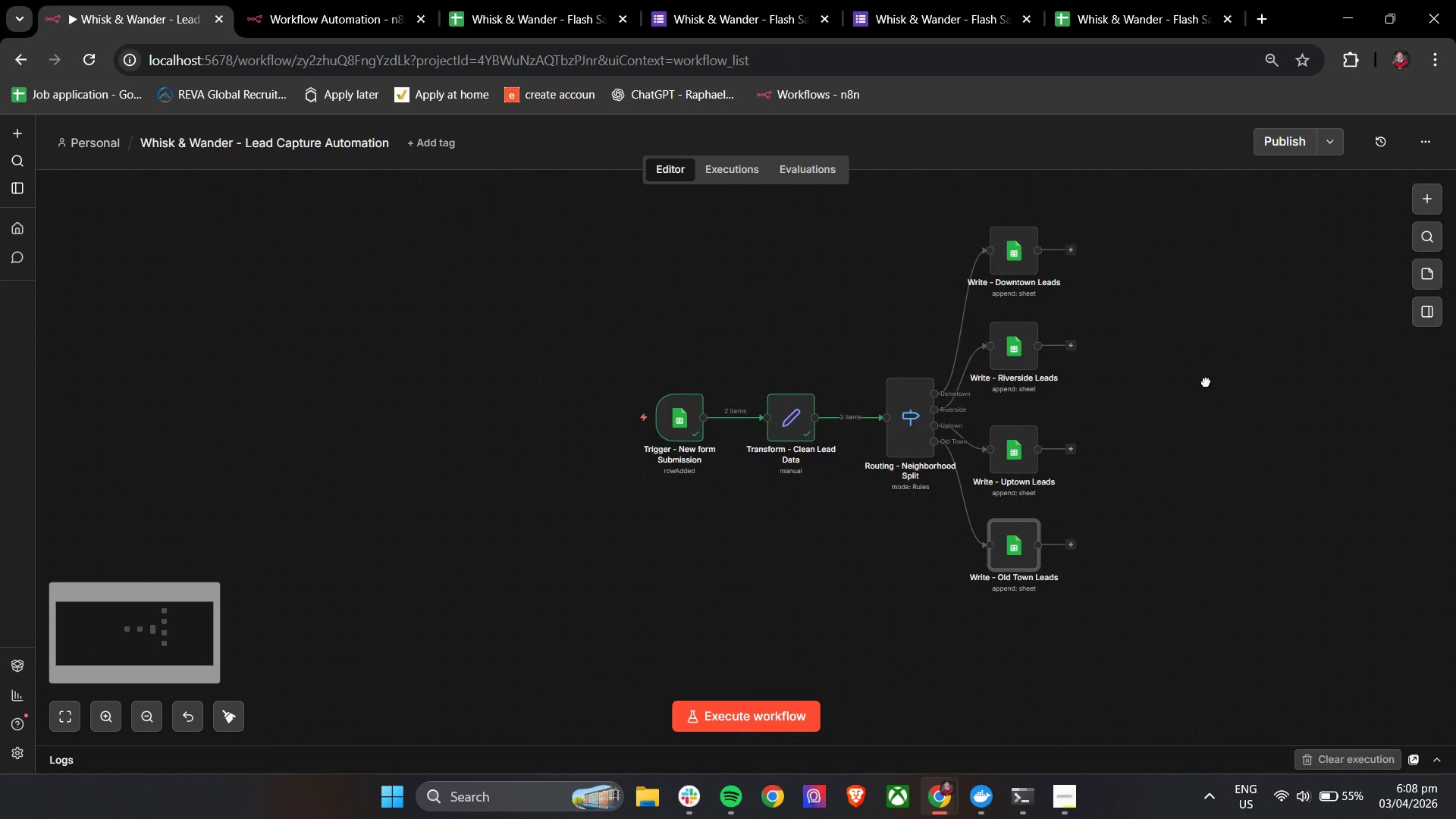 
scroll: coordinate [1257, 327], scroll_direction: down, amount: 2.0
 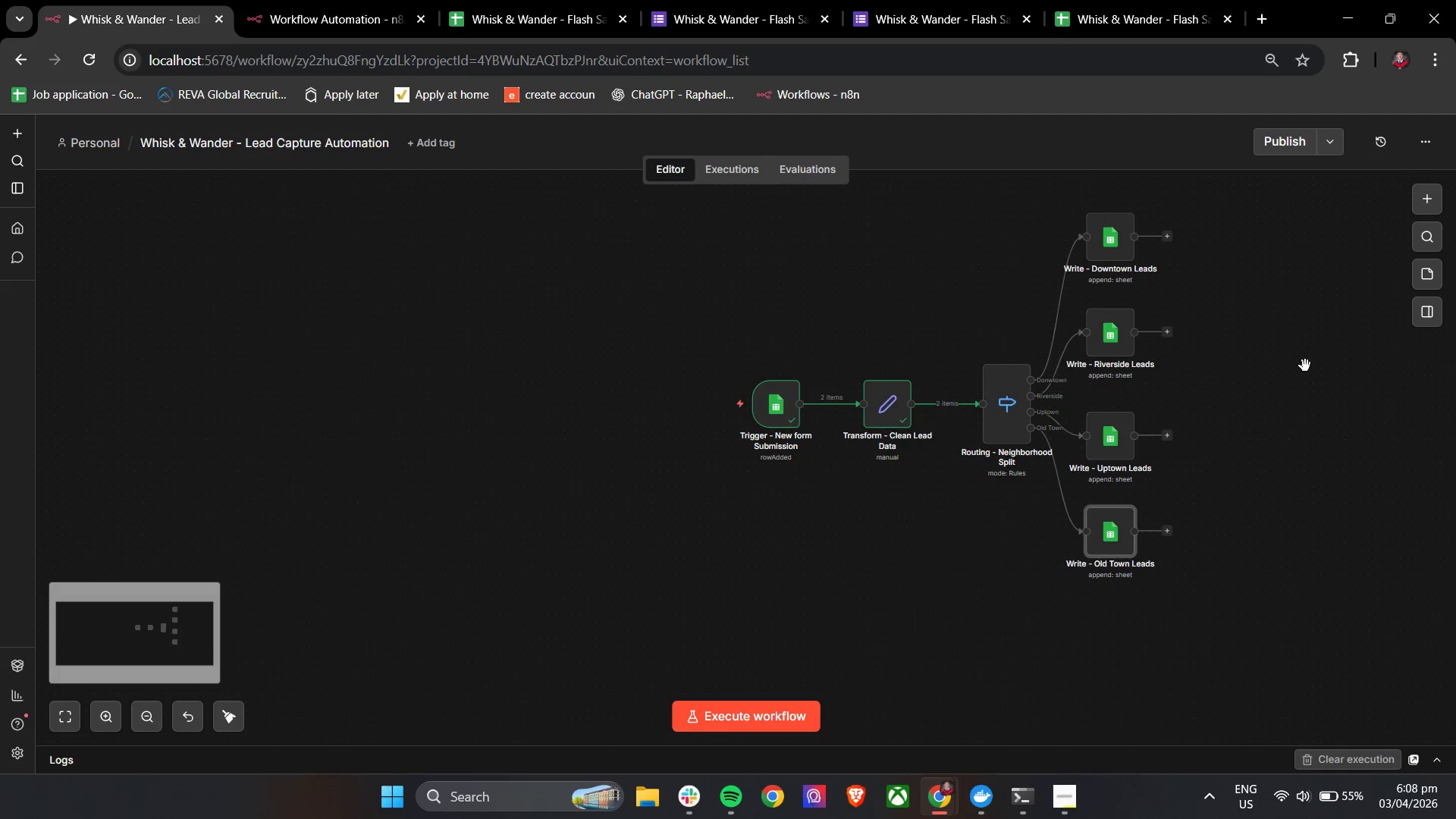 
hold_key(key=ControlLeft, duration=10.14)
left_click([886, 363])
 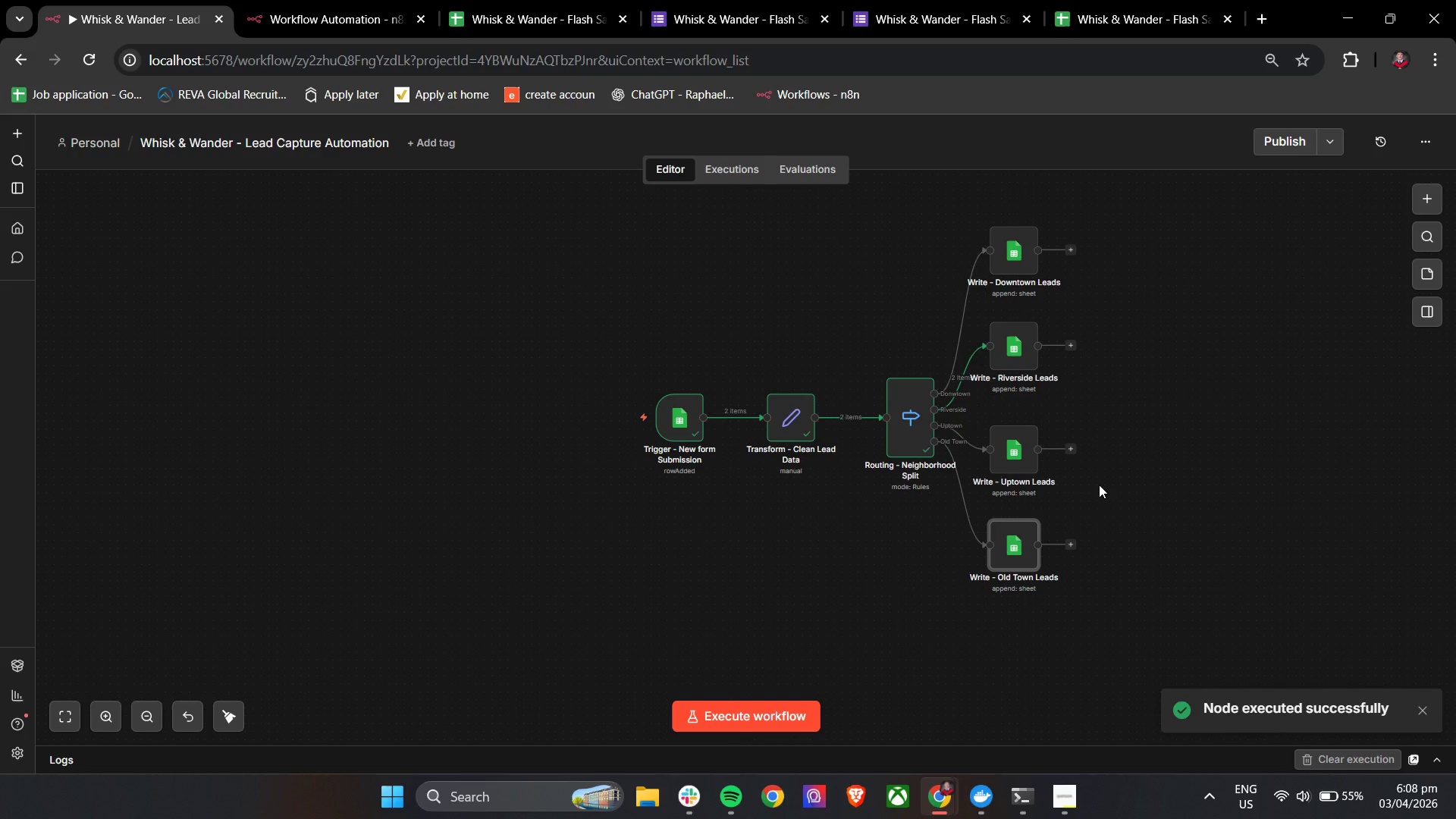 
hold_key(key=ControlLeft, duration=1.52)
scroll: coordinate [1175, 424], scroll_direction: up, amount: 4.0
 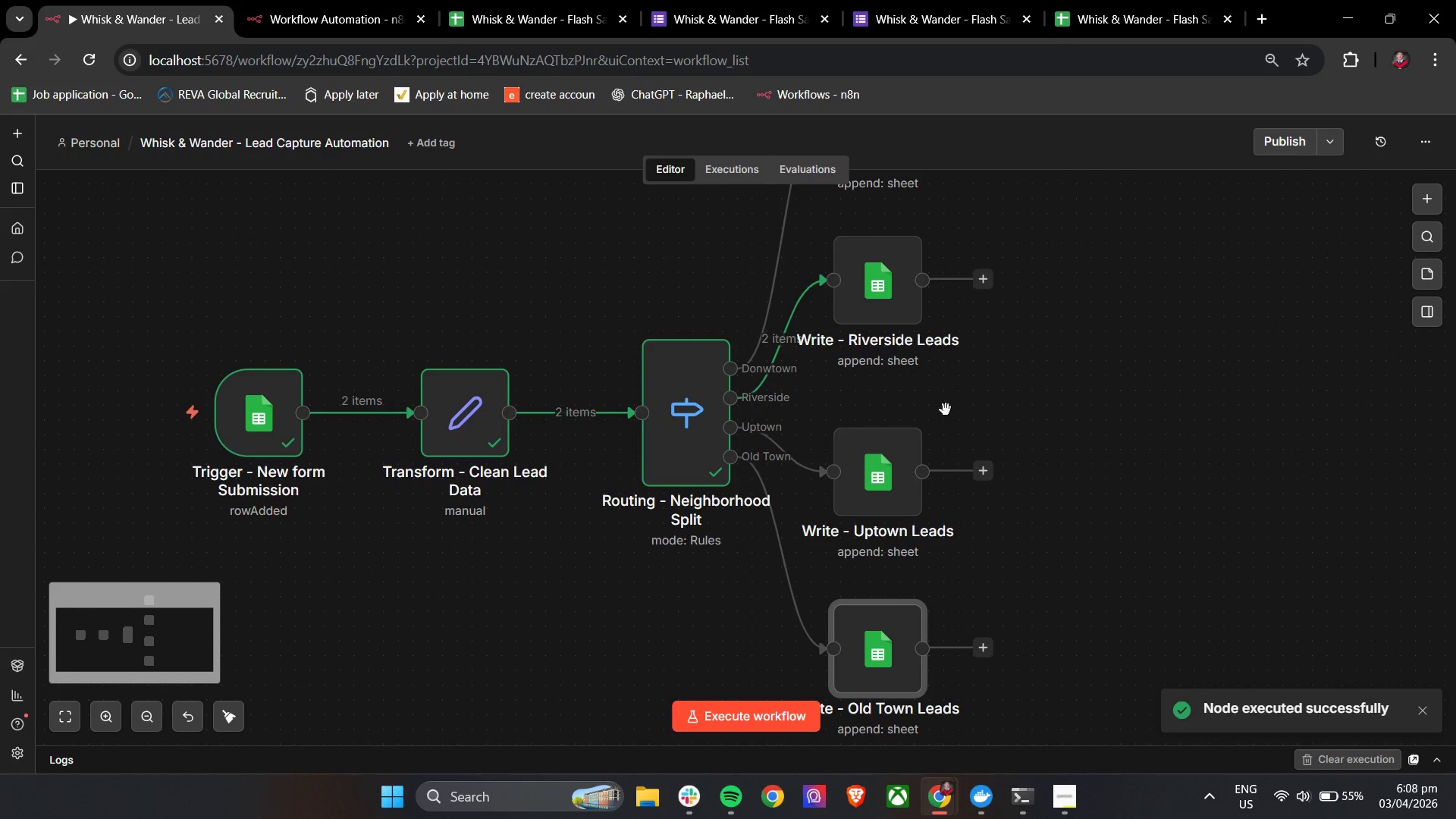 
hold_key(key=ControlLeft, duration=1.34)
left_click_drag(start_coordinate=[1035, 412], to_coordinate=[1068, 444])
 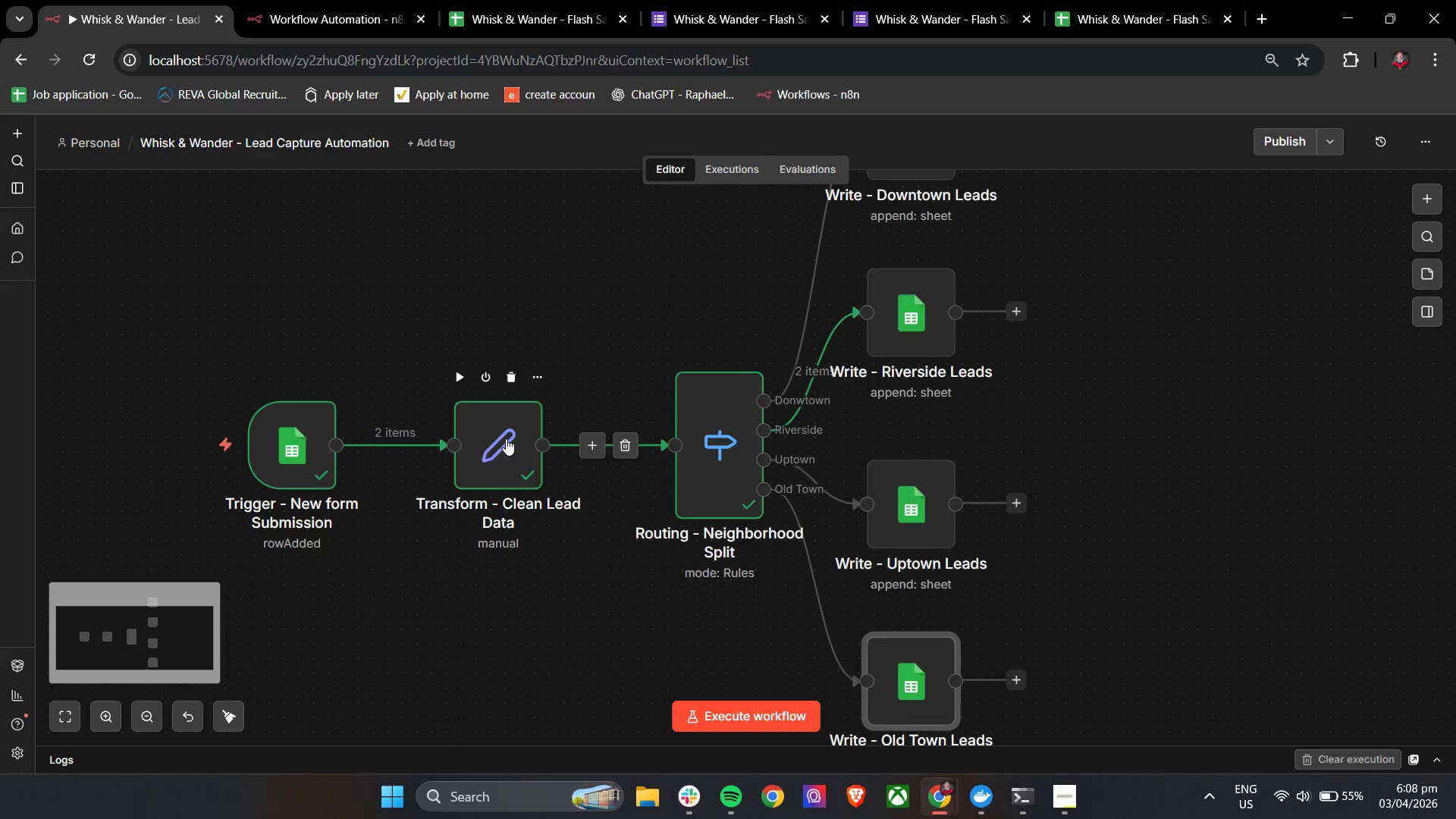 
double_click([506, 438])
 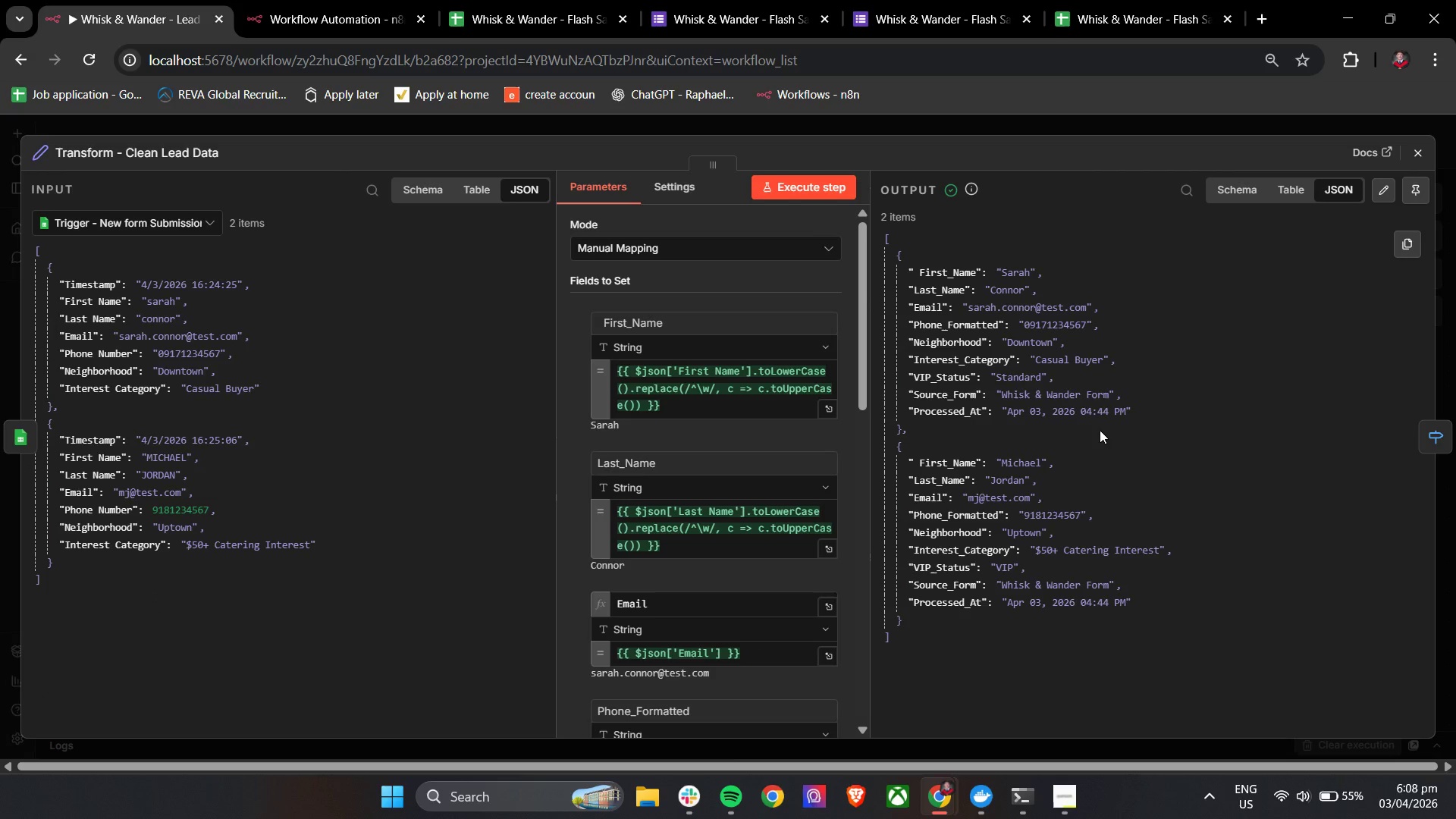 
scroll: coordinate [780, 479], scroll_direction: down, amount: 3.0
 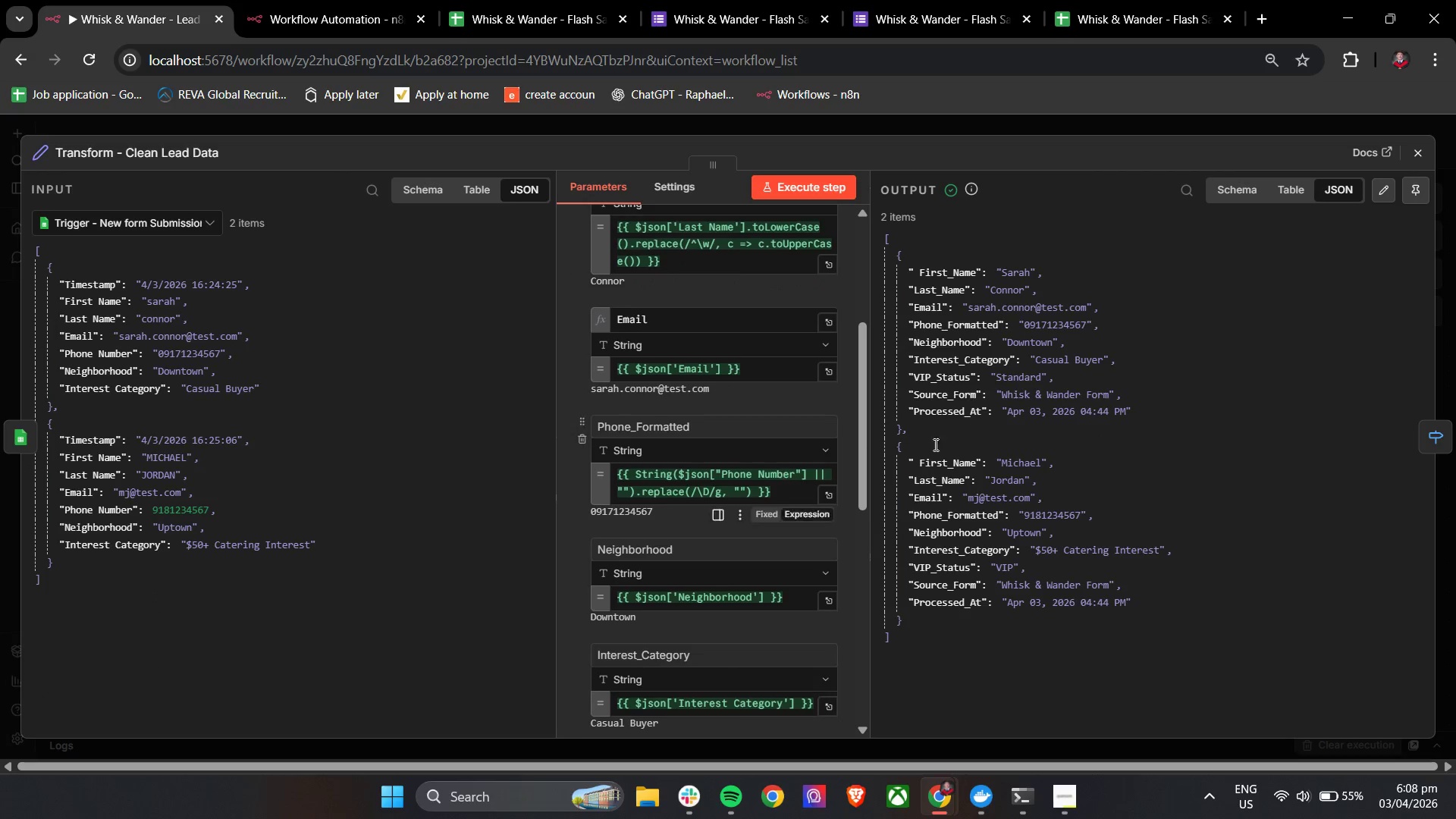 
mouse_move([1313, 340])
 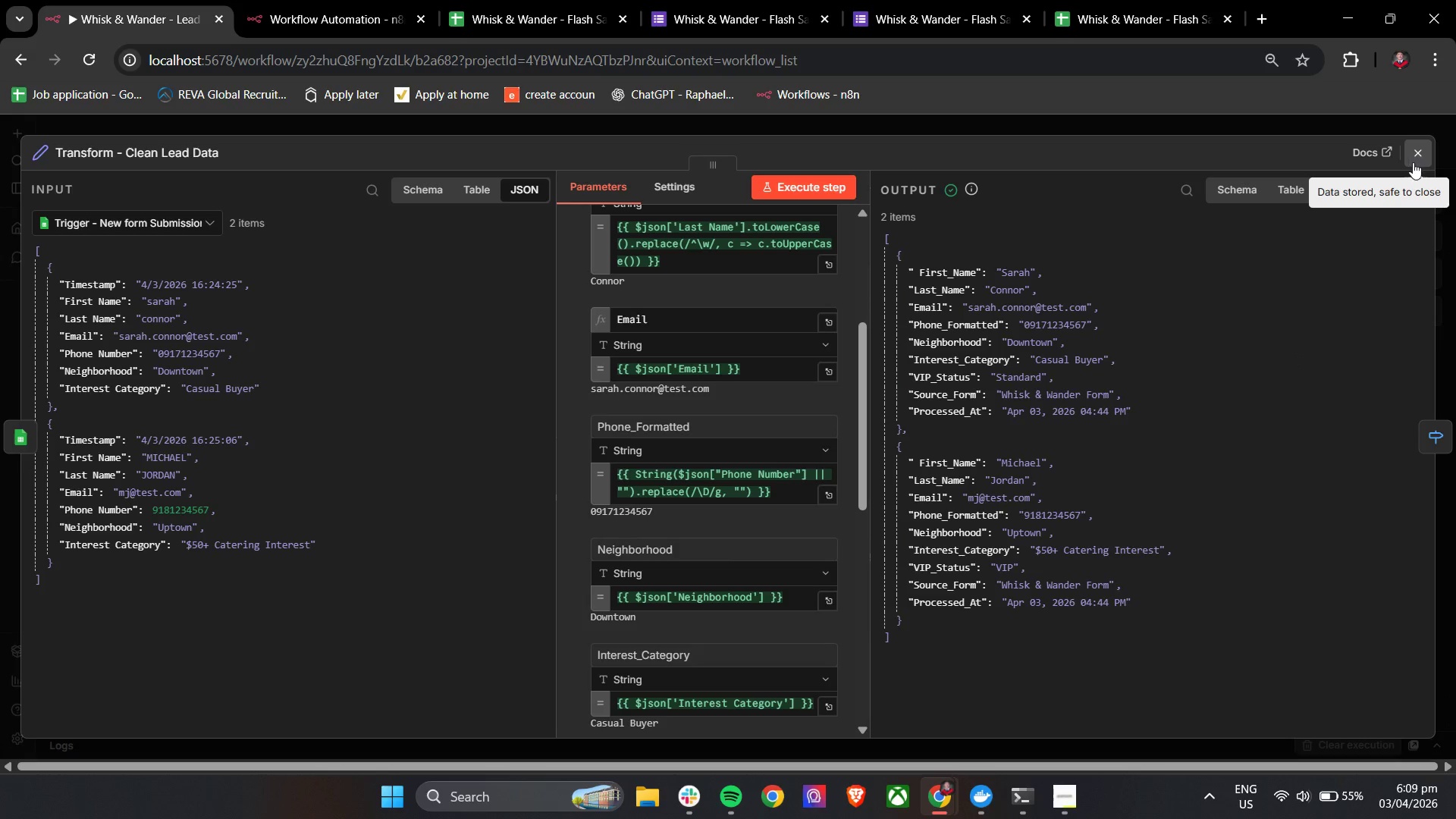 
left_click([1416, 158])
 